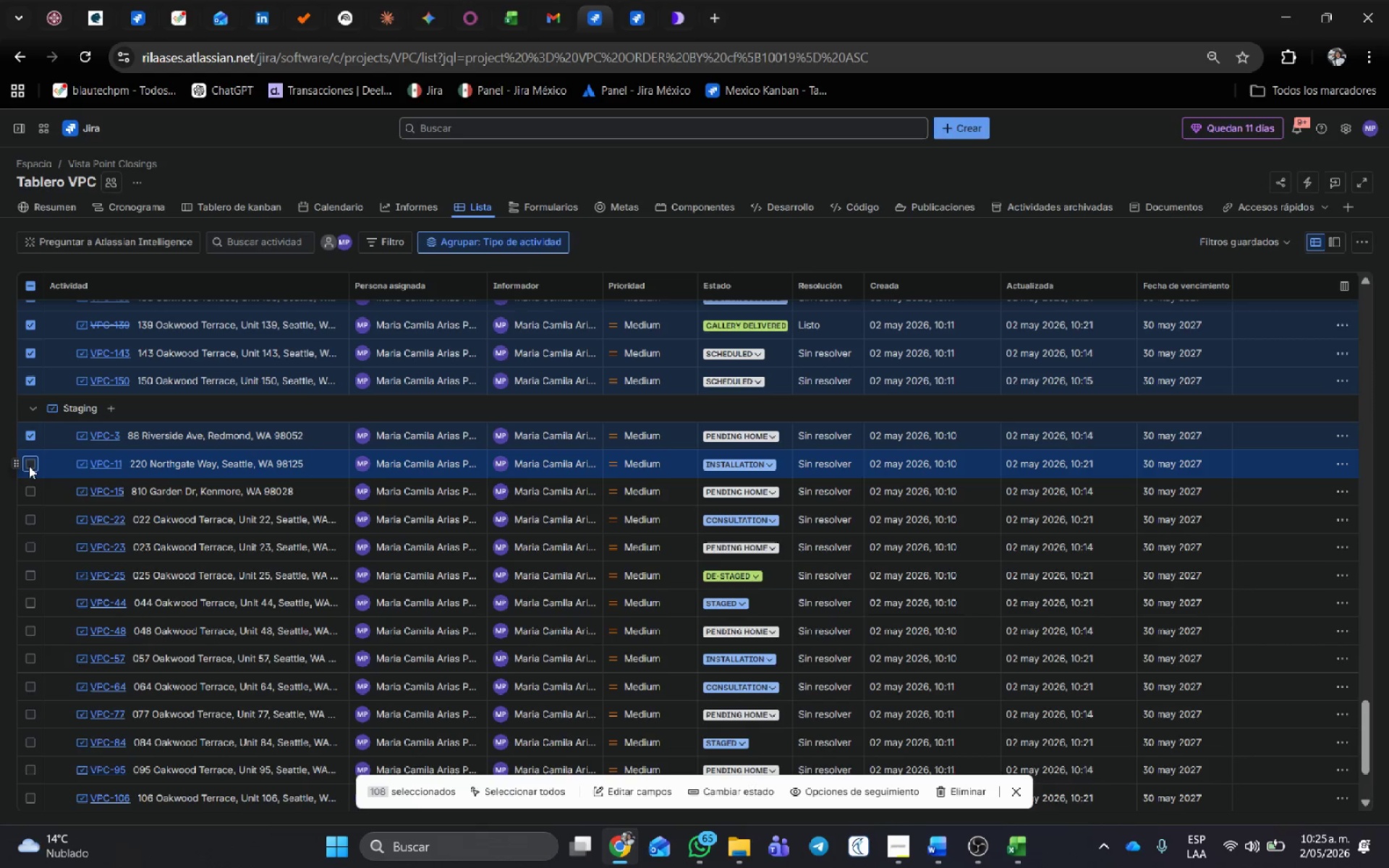 
double_click([31, 492])
 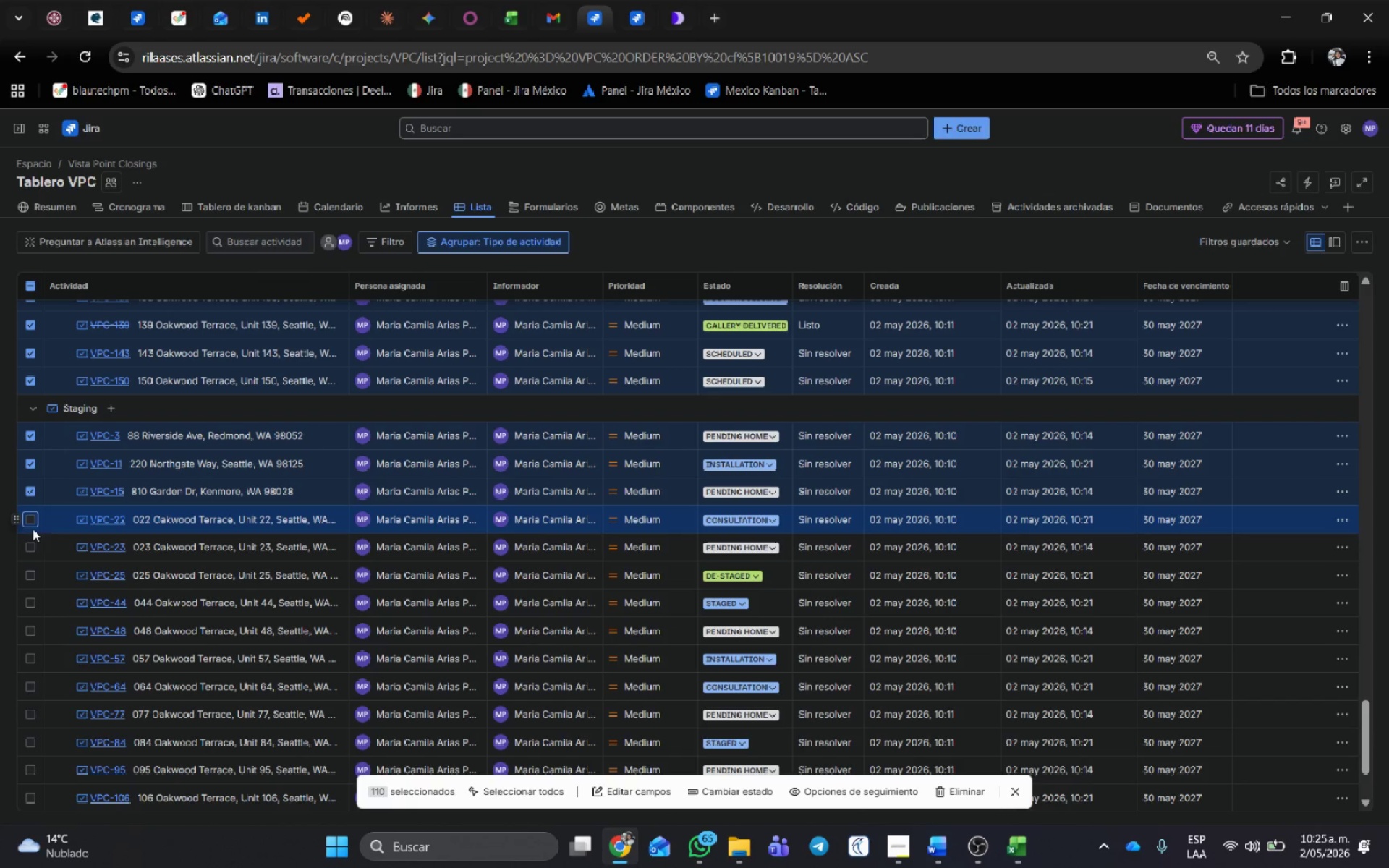 
double_click([30, 546])
 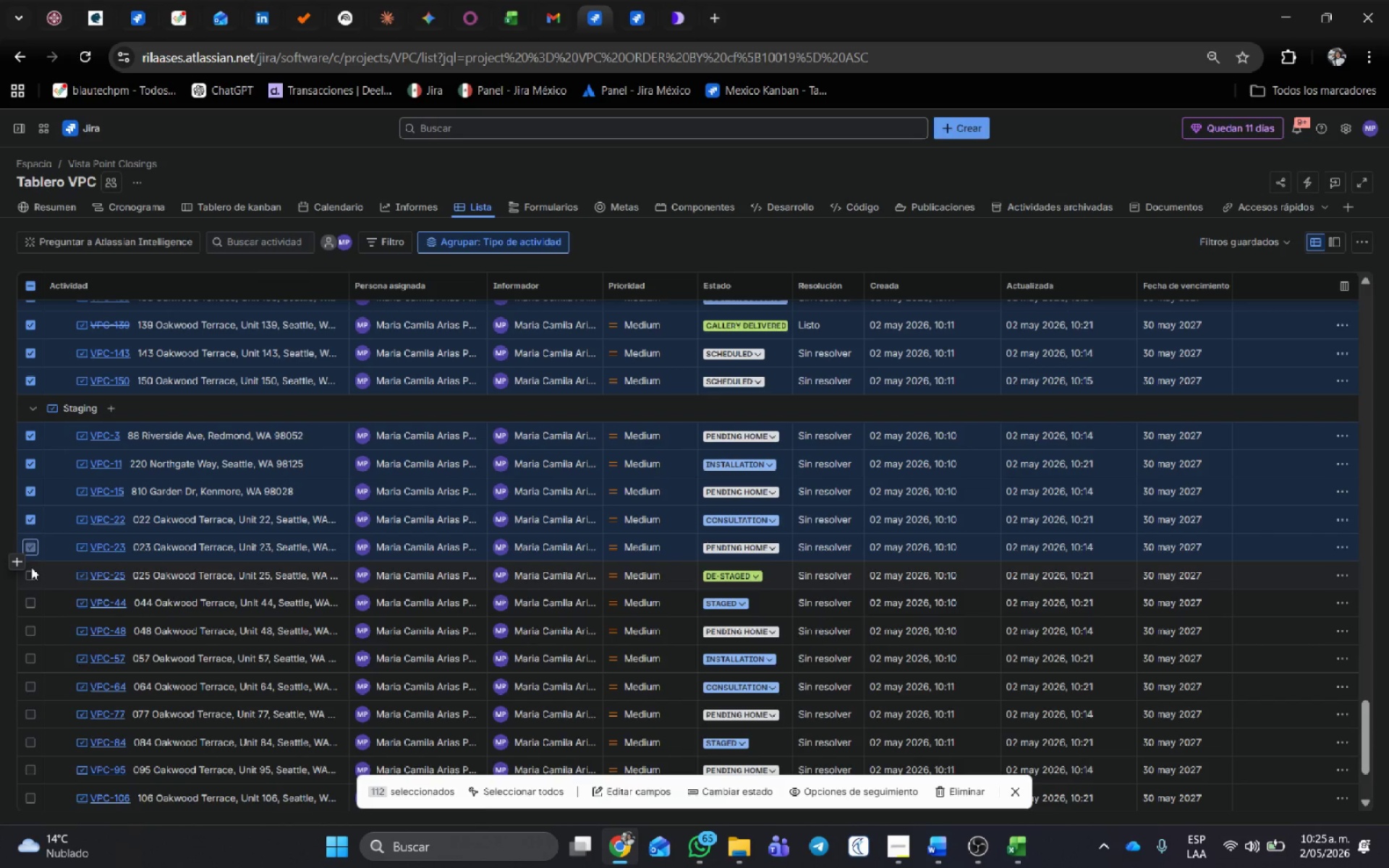 
triple_click([31, 567])
 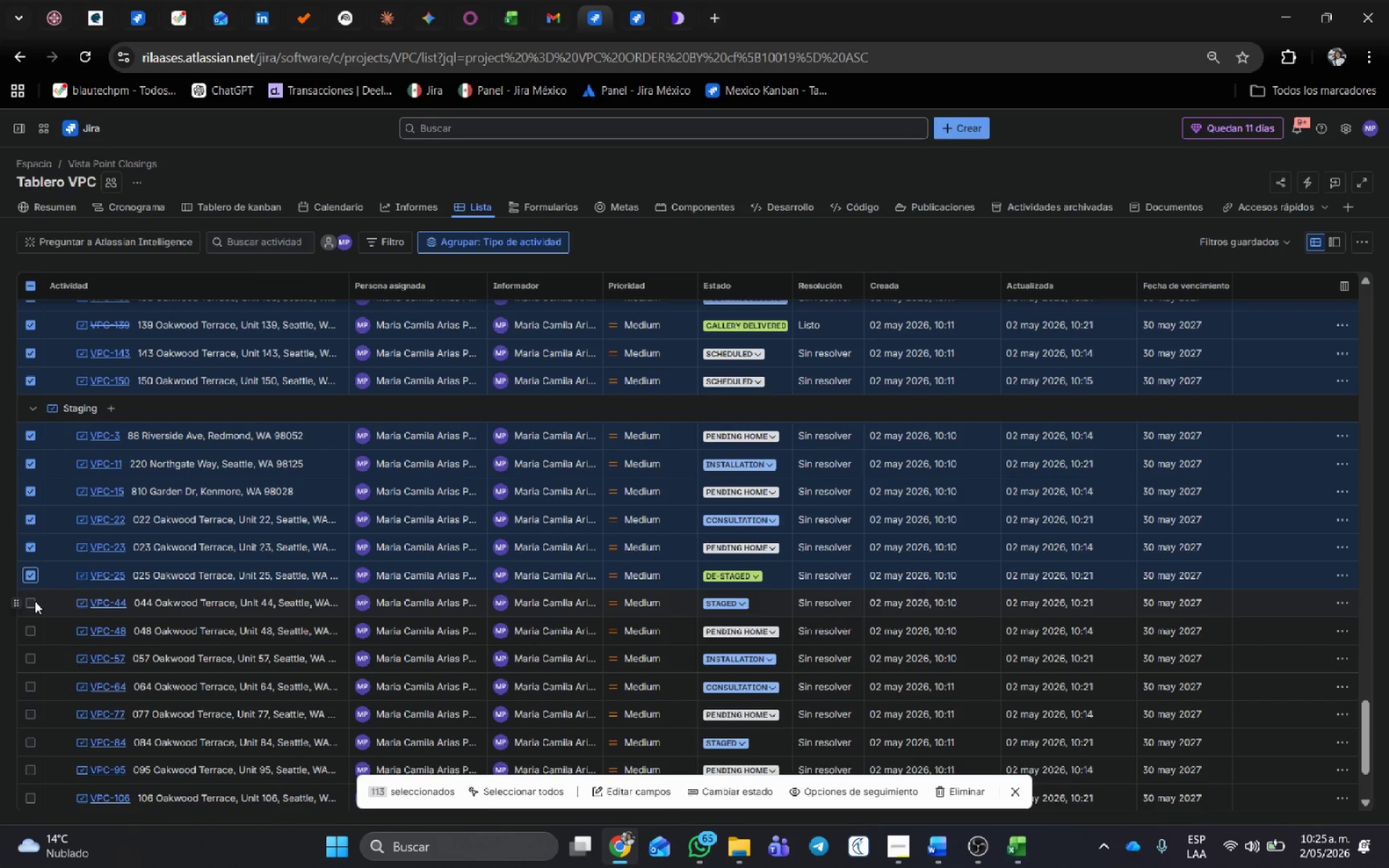 
left_click([35, 601])
 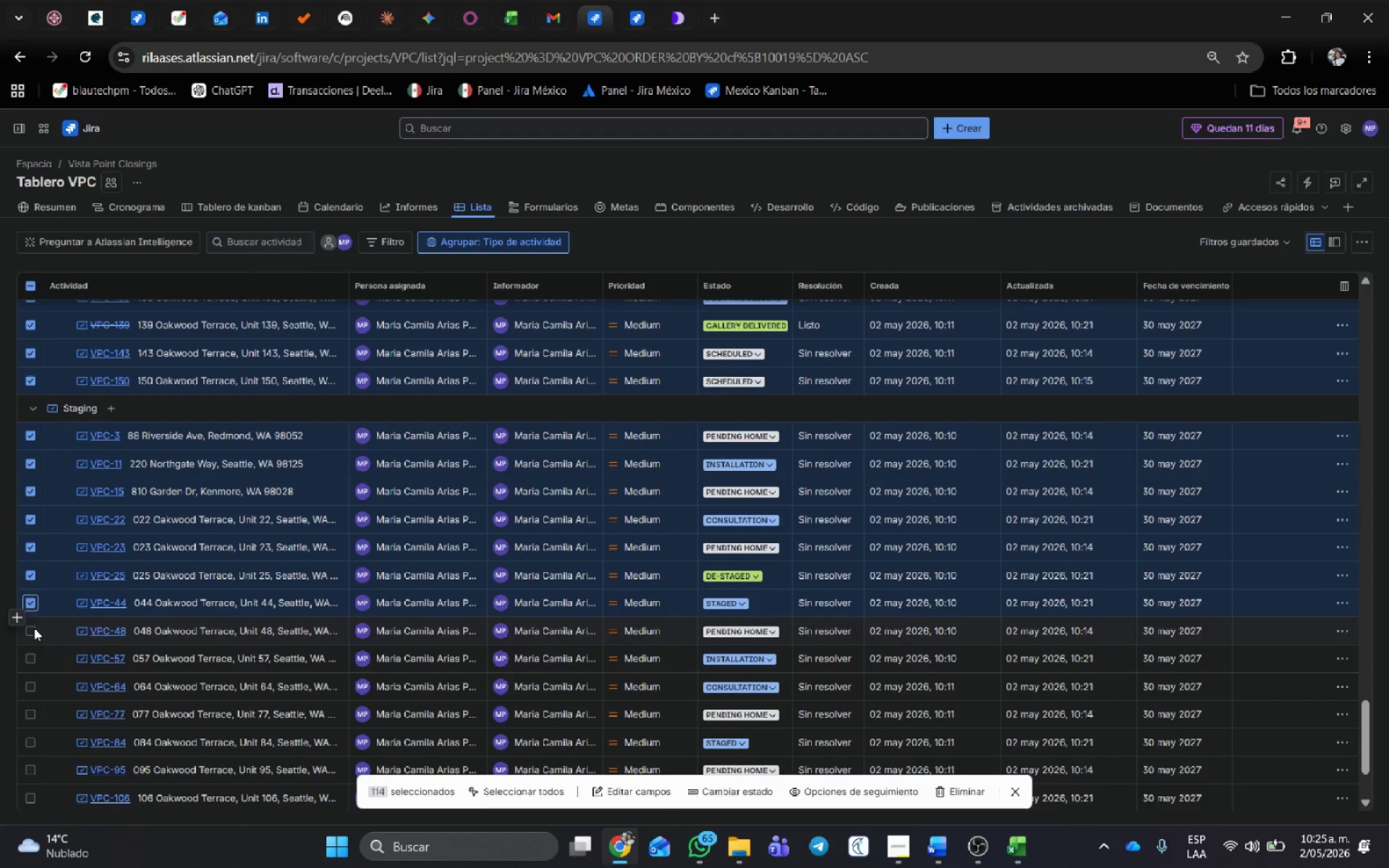 
left_click([34, 629])
 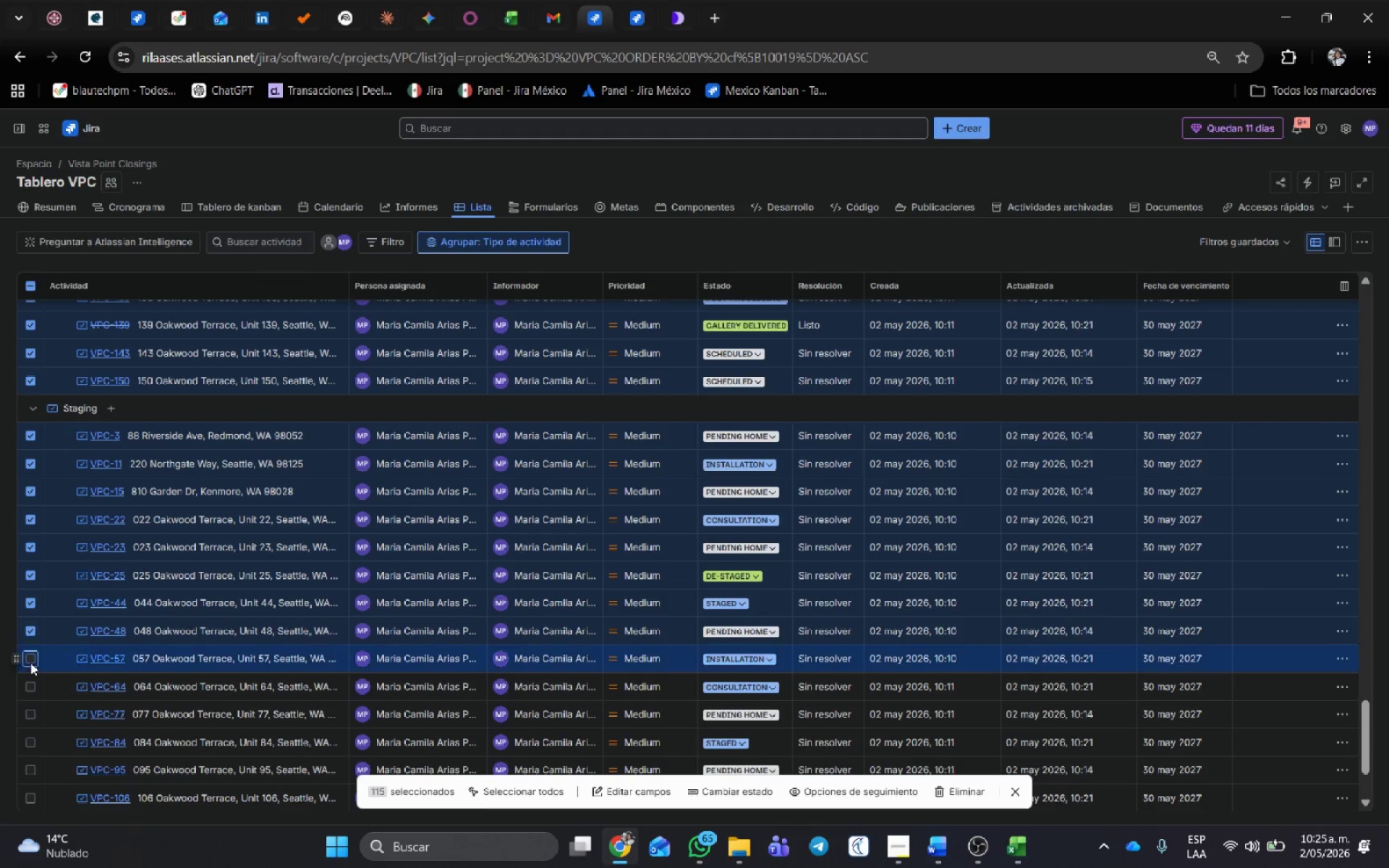 
double_click([30, 678])
 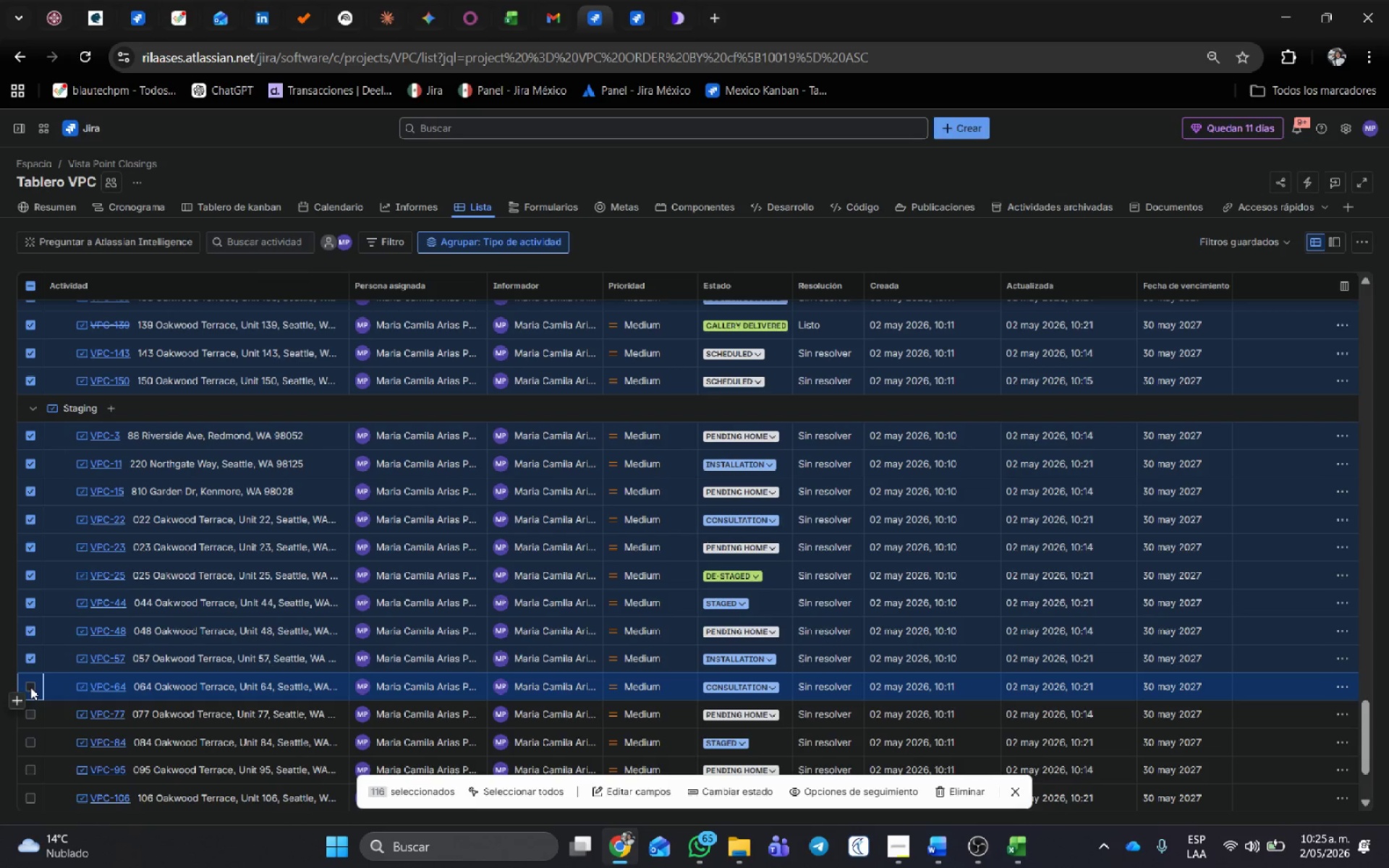 
left_click([30, 687])
 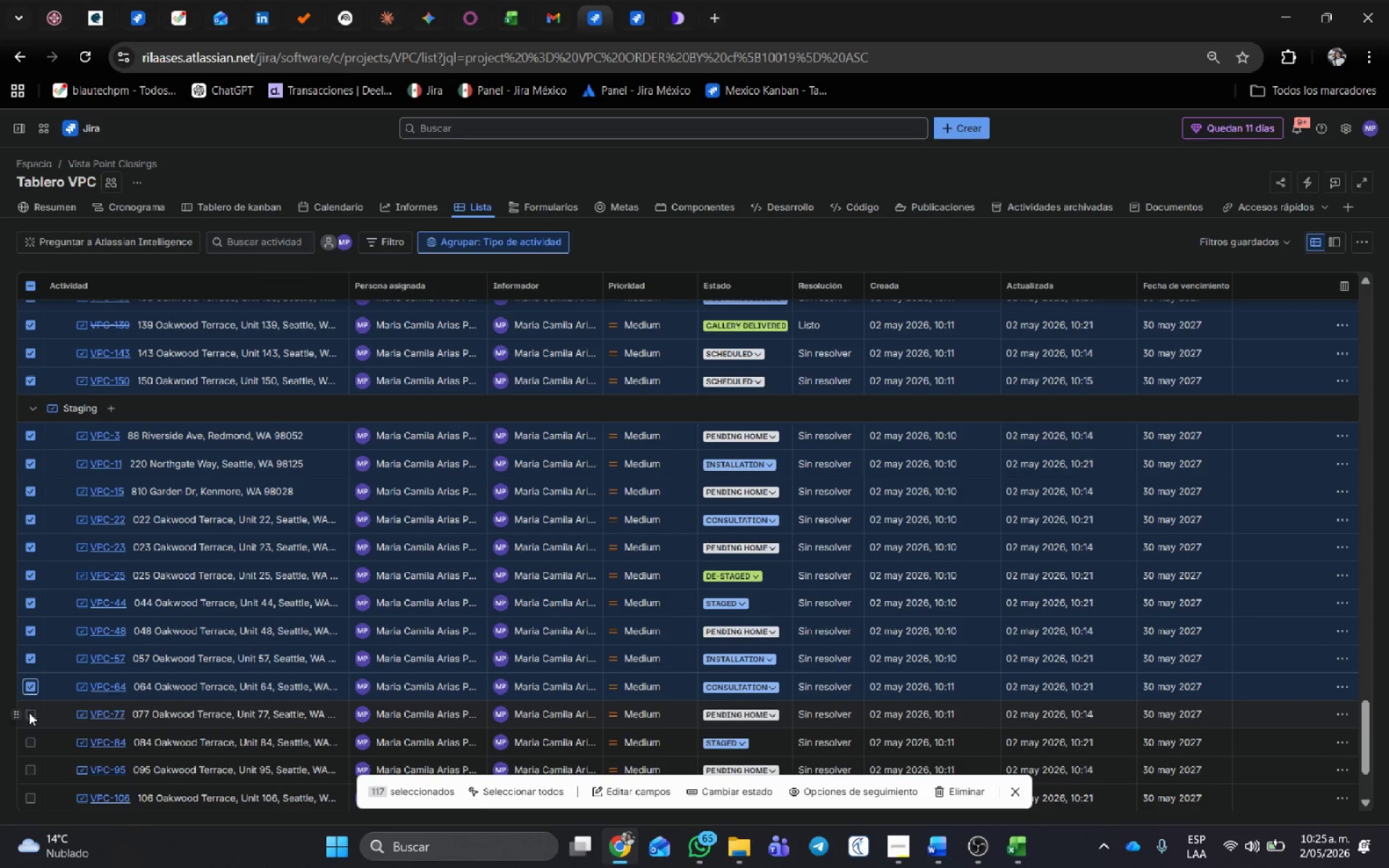 
left_click([30, 712])
 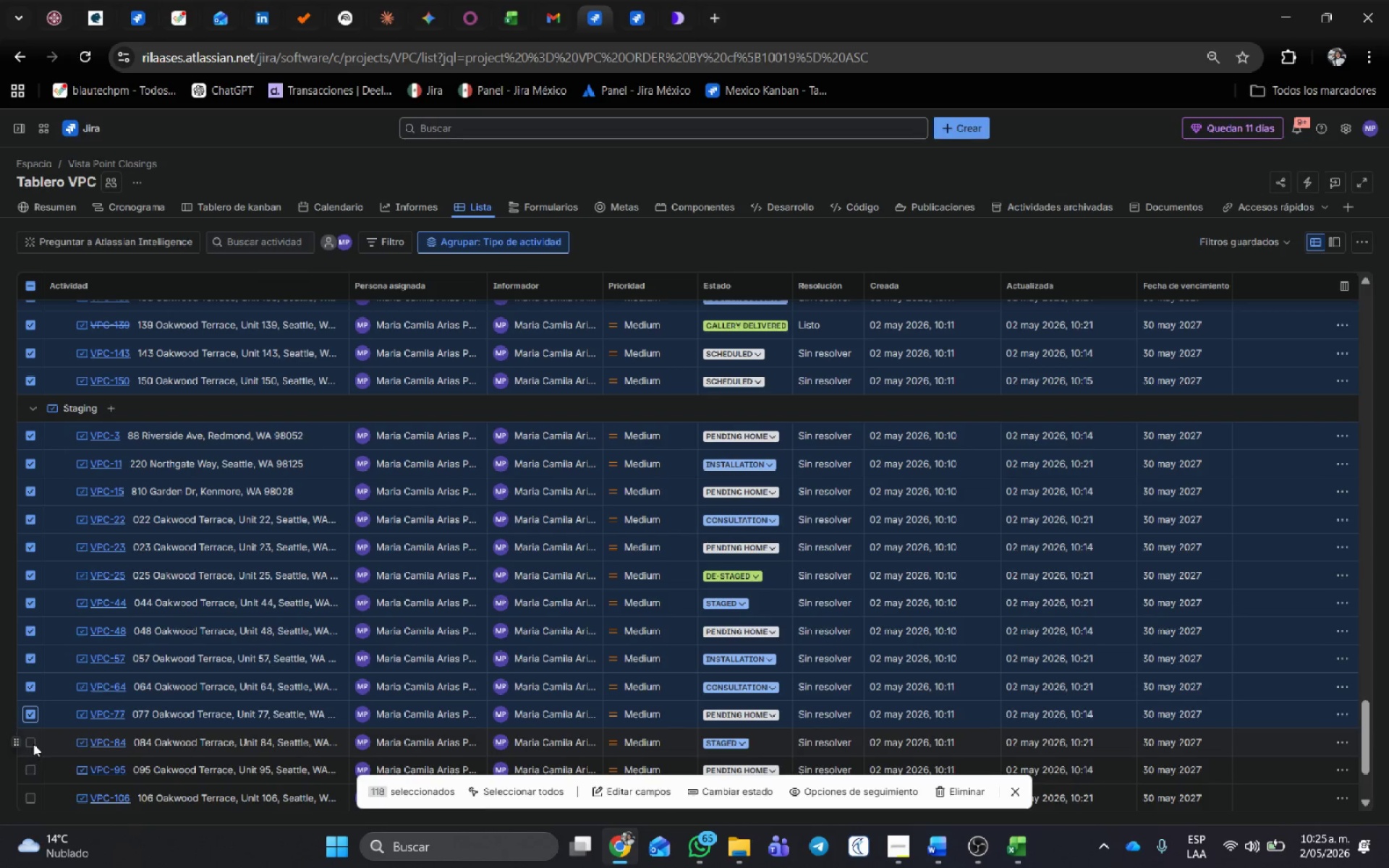 
left_click([33, 739])
 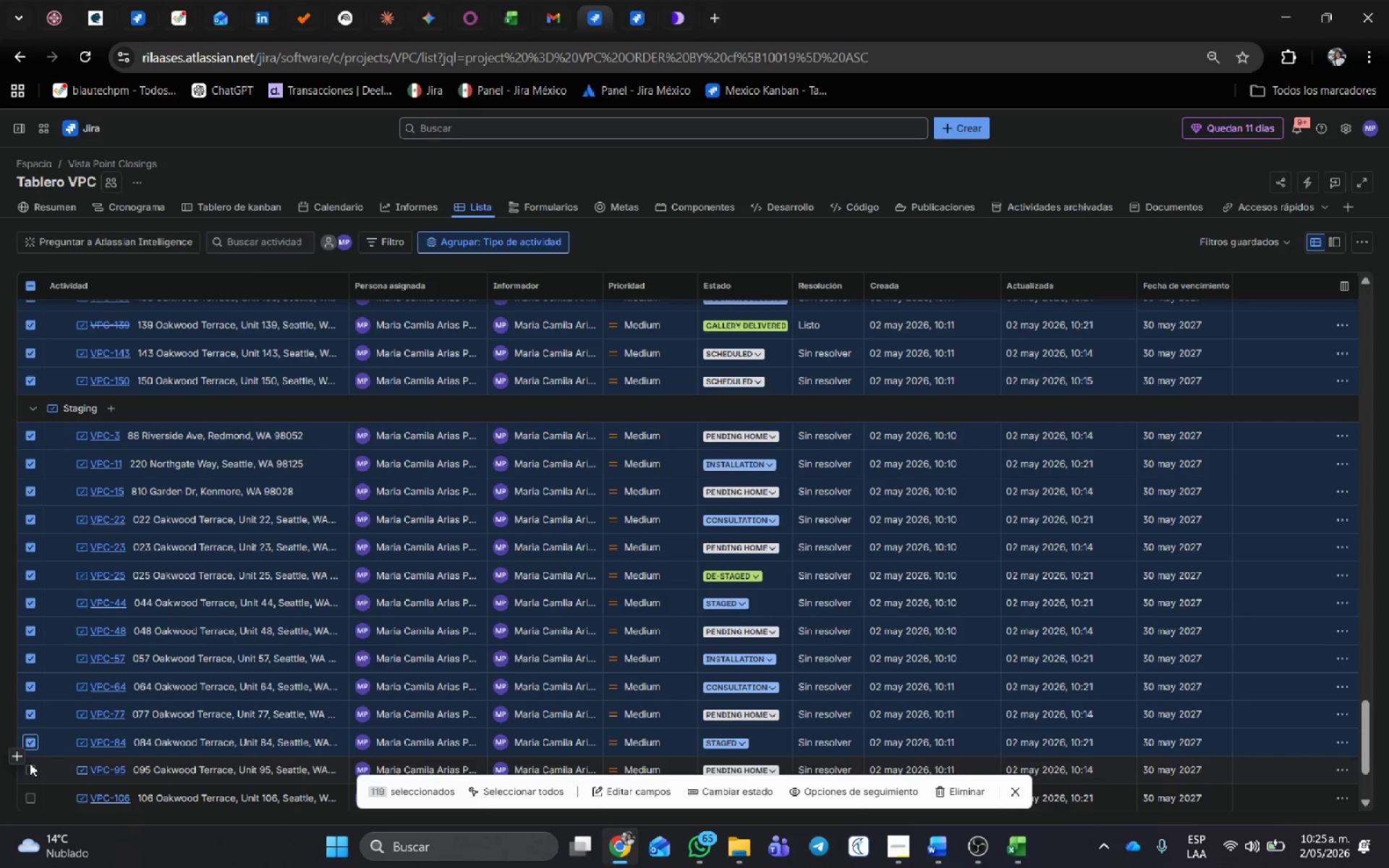 
left_click([30, 763])
 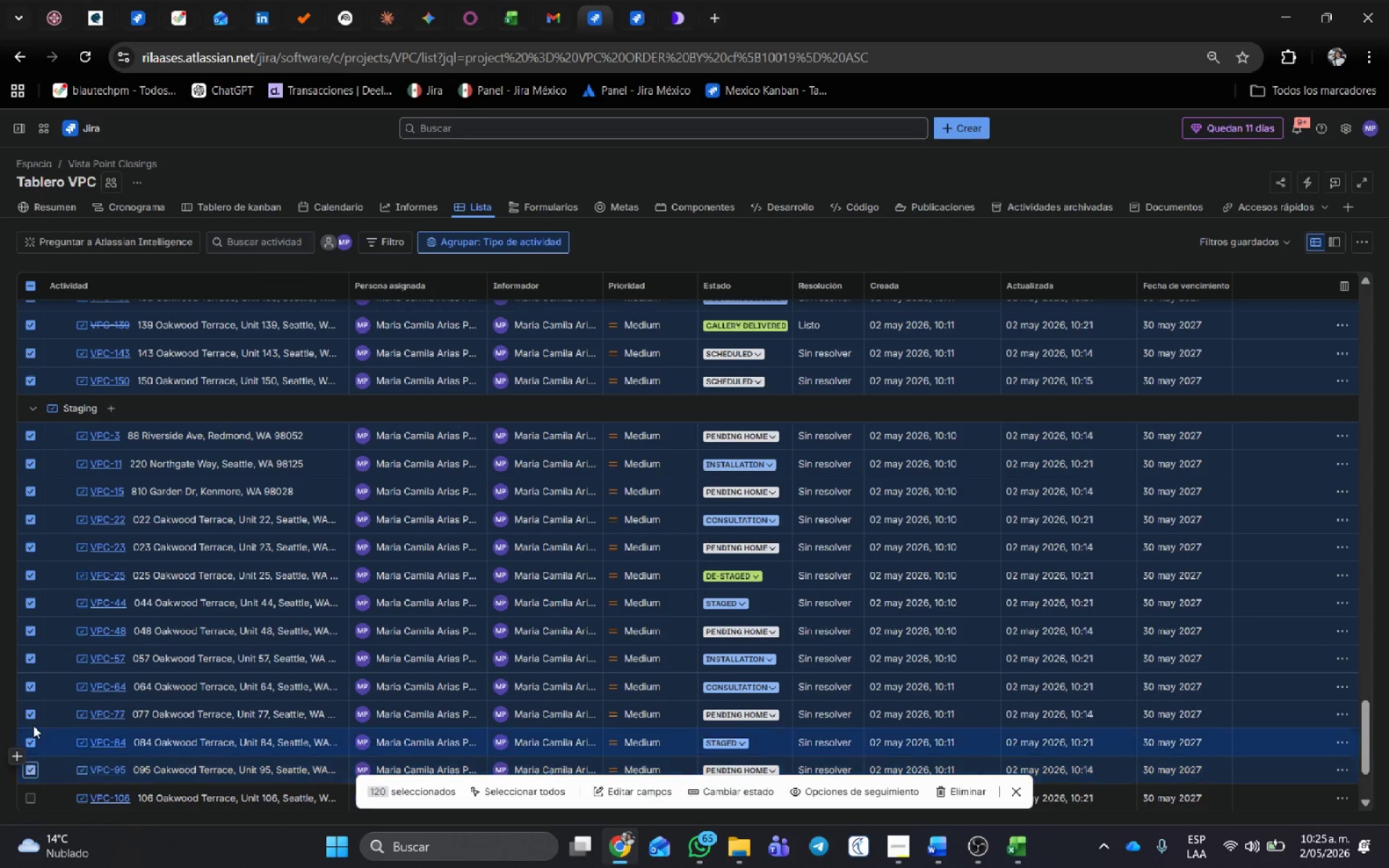 
scroll: coordinate [33, 726], scroll_direction: down, amount: 2.0
 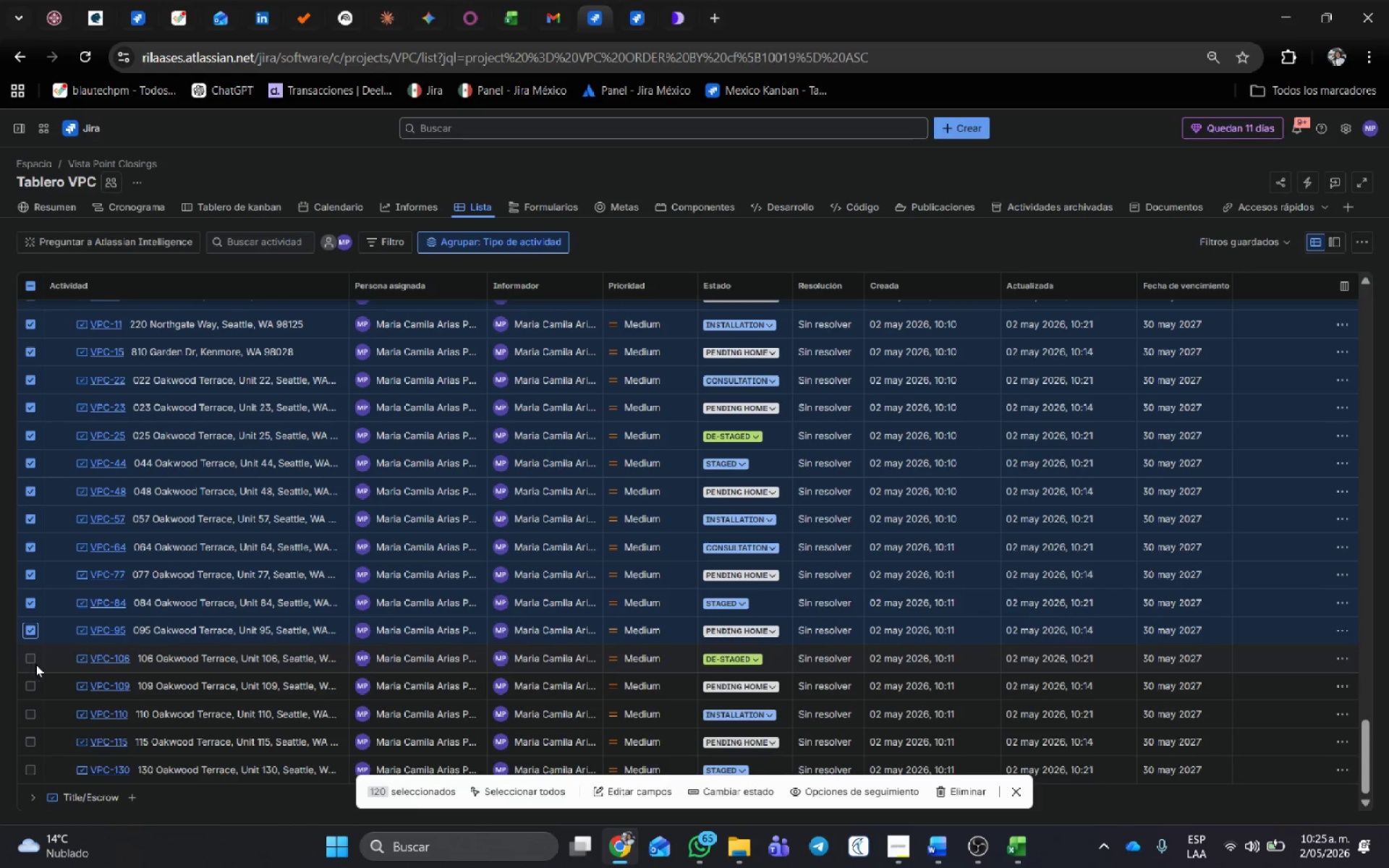 
left_click([31, 659])
 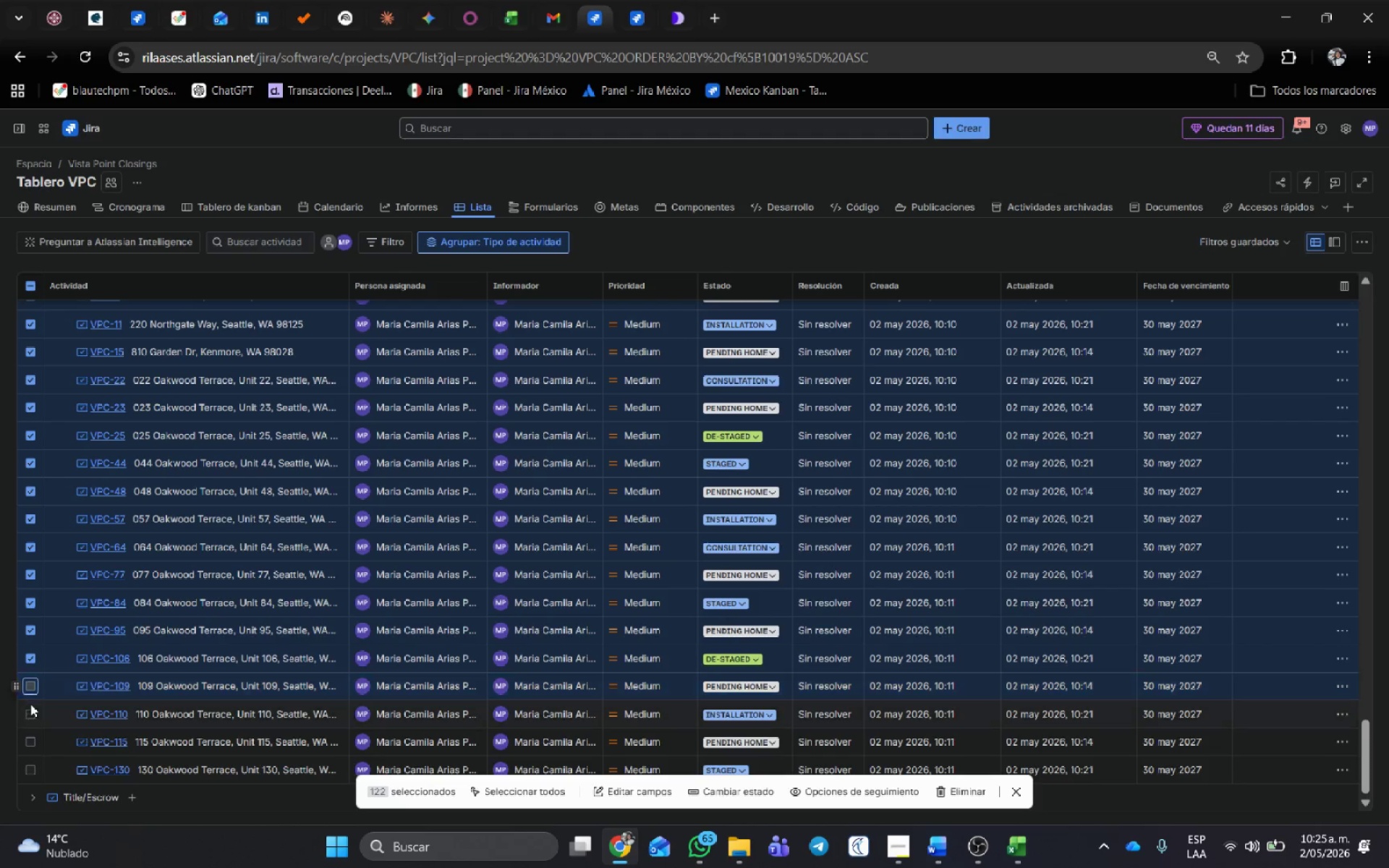 
left_click([30, 712])
 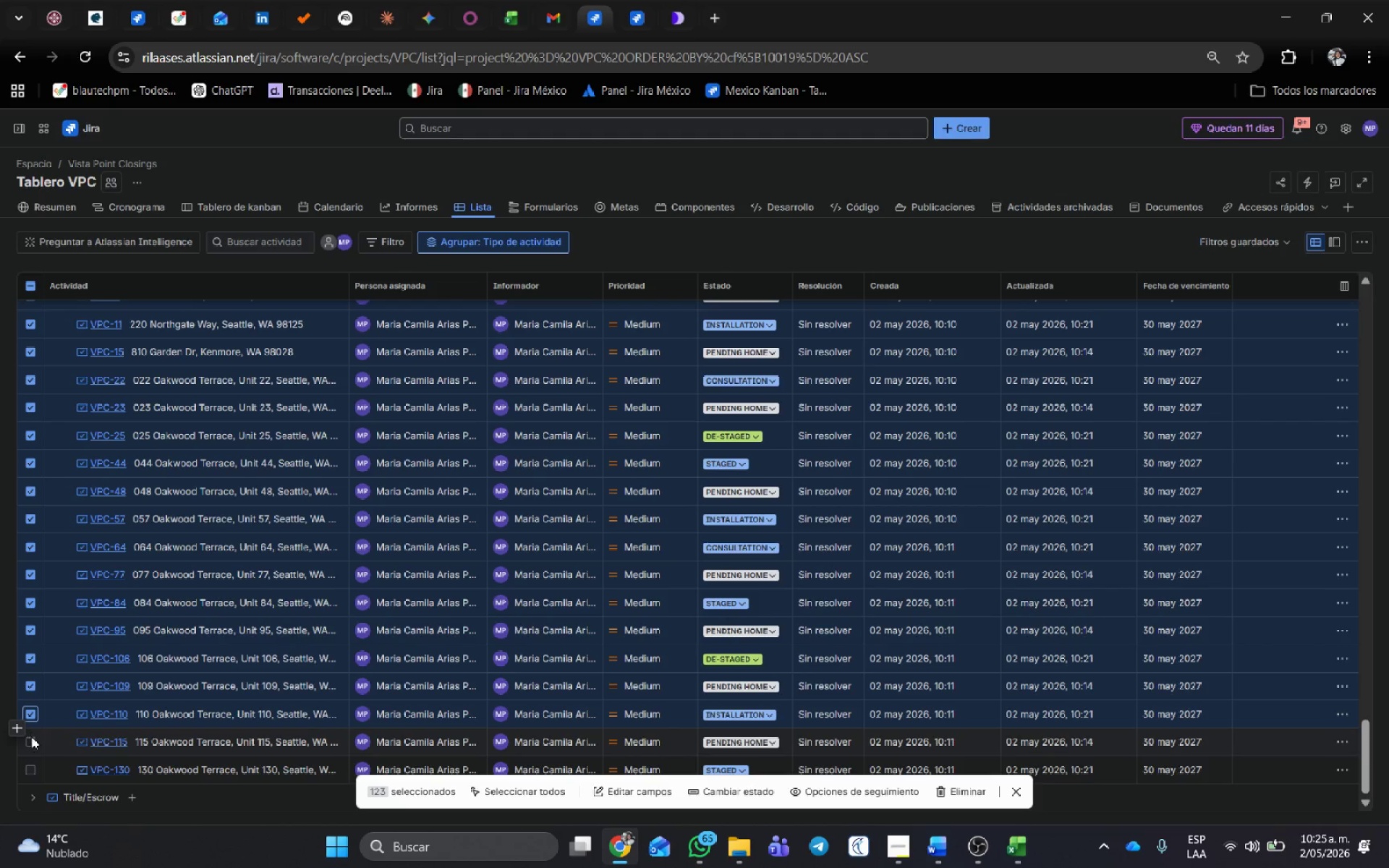 
left_click([32, 740])
 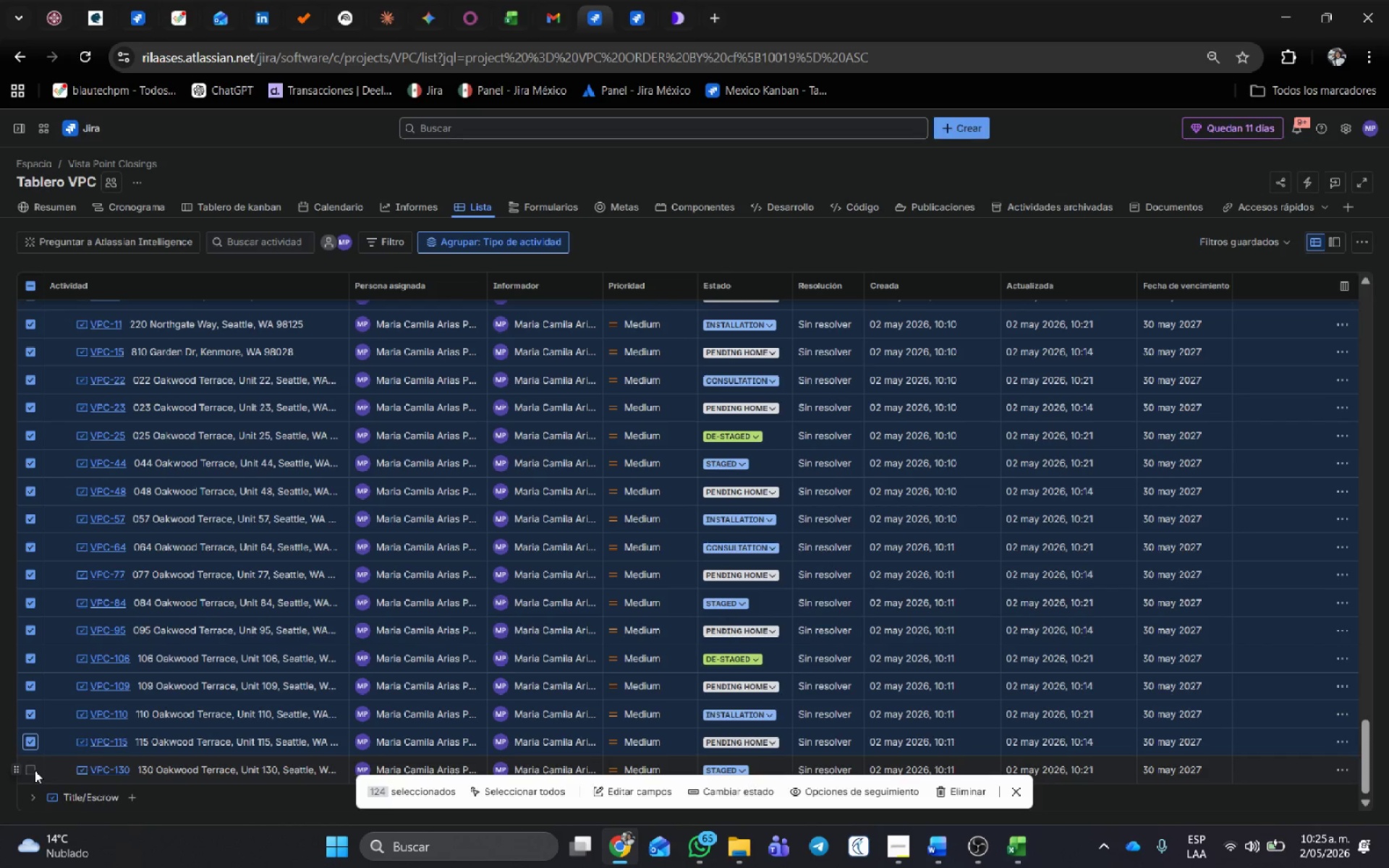 
left_click([35, 770])
 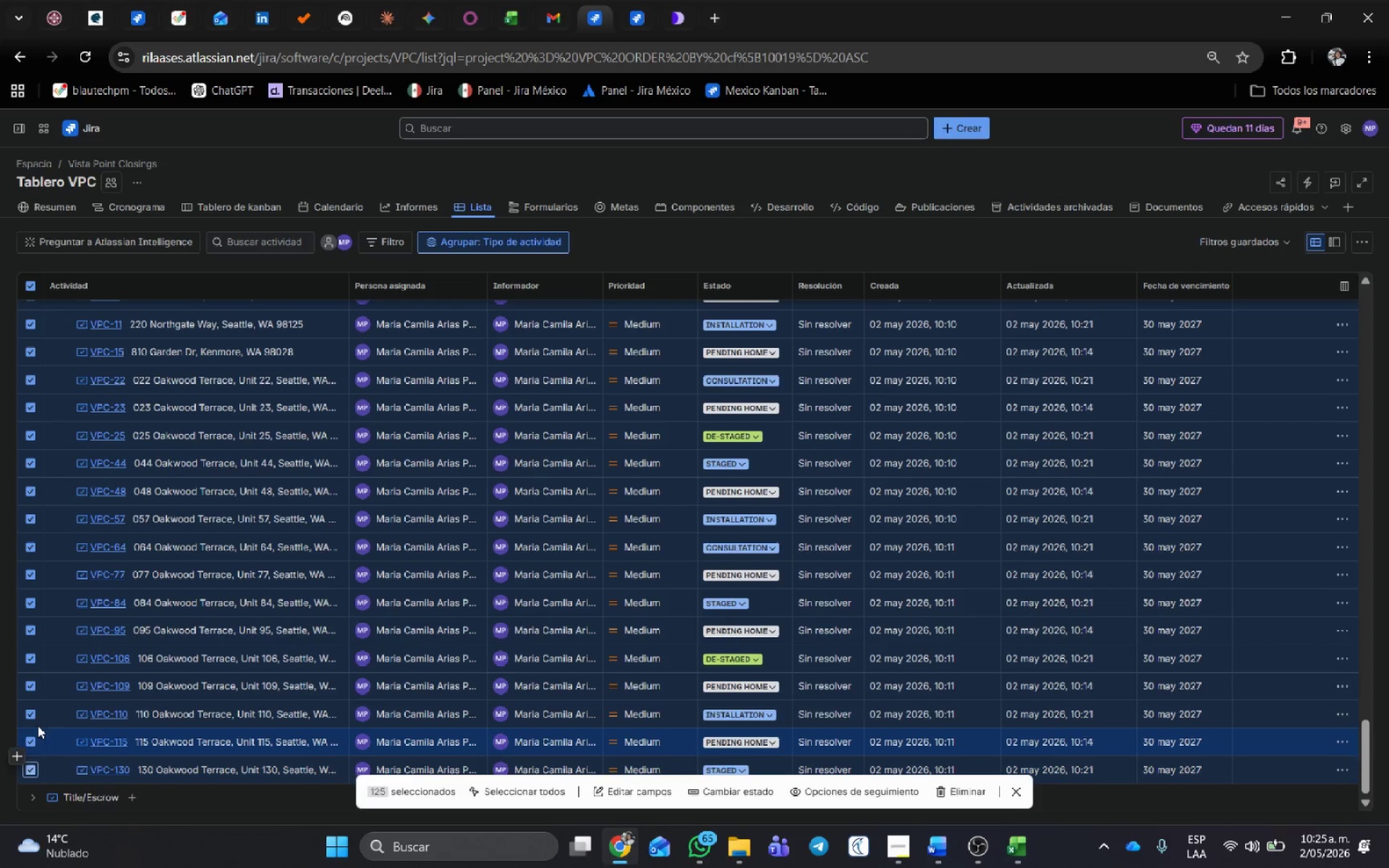 
scroll: coordinate [31, 699], scroll_direction: down, amount: 5.0
 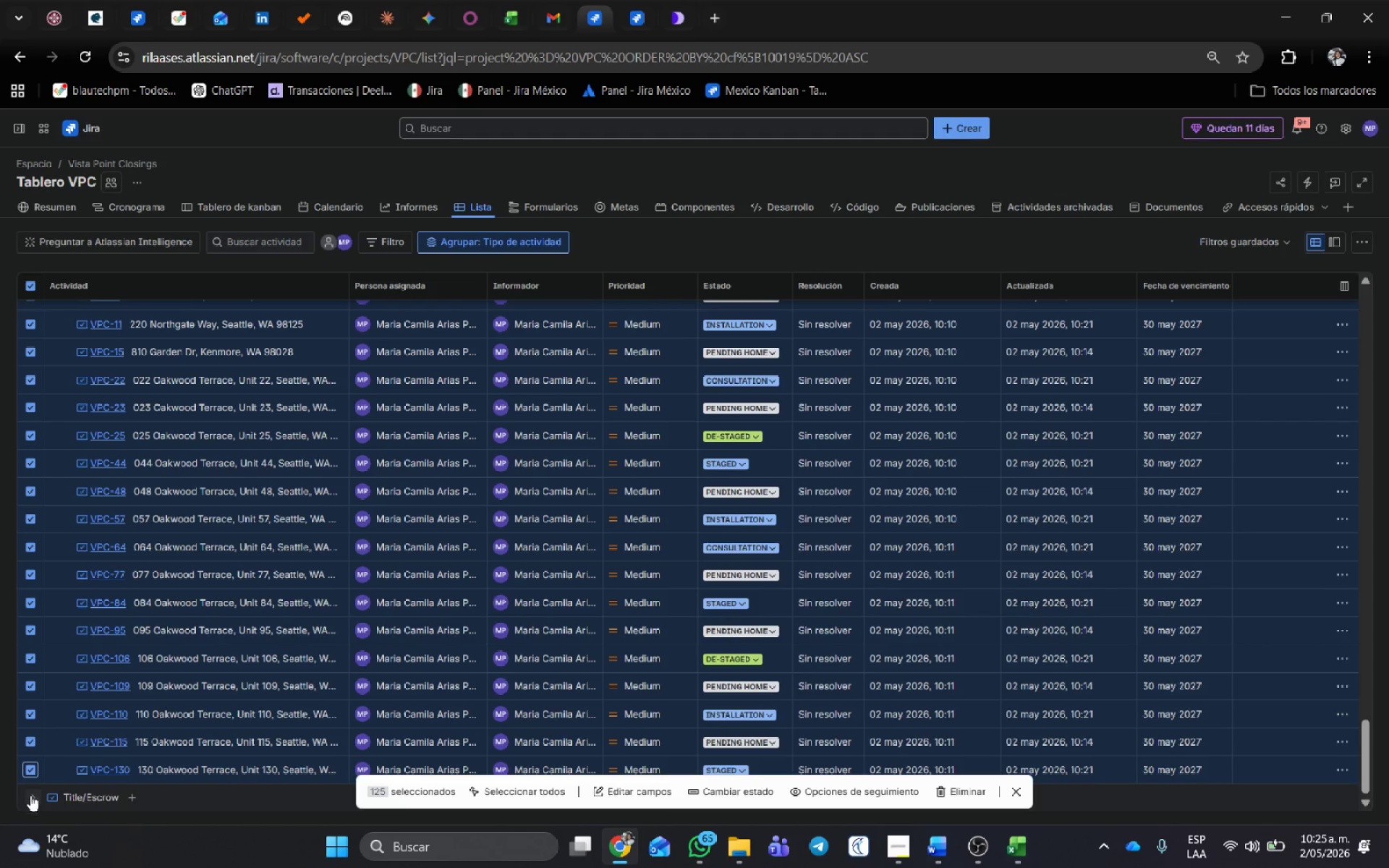 
left_click([35, 798])
 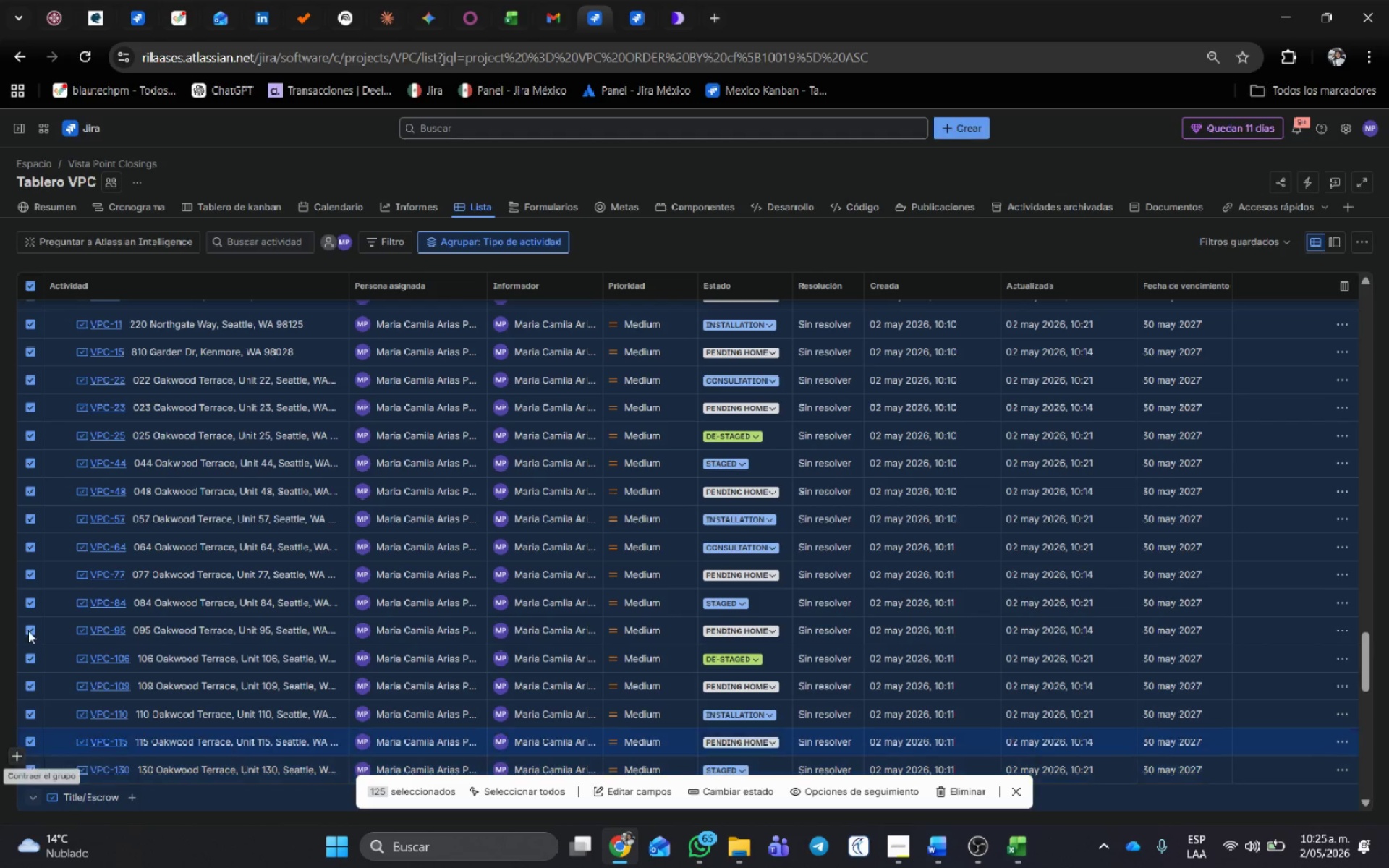 
scroll: coordinate [13, 557], scroll_direction: down, amount: 6.0
 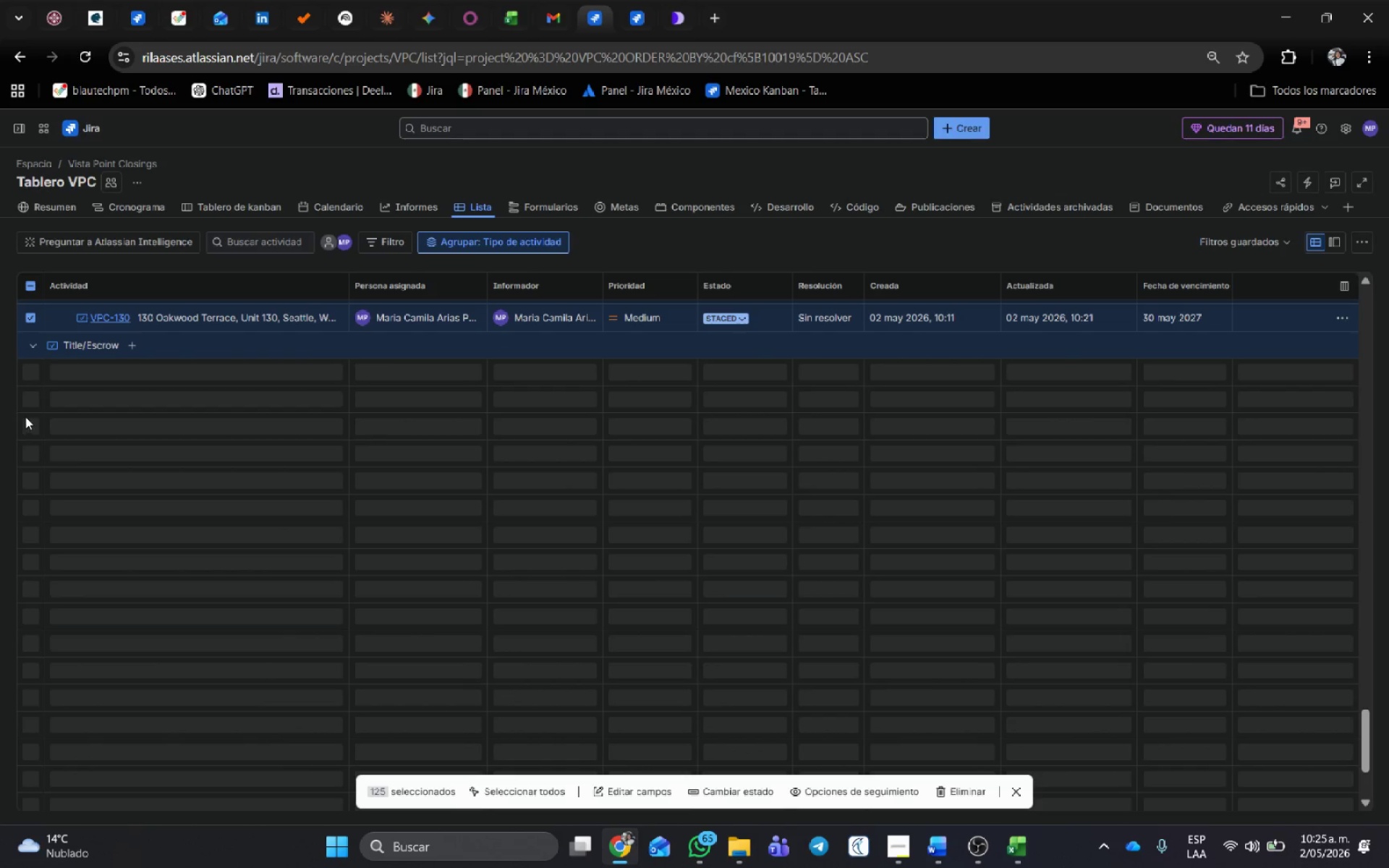 
mouse_move([30, 387])
 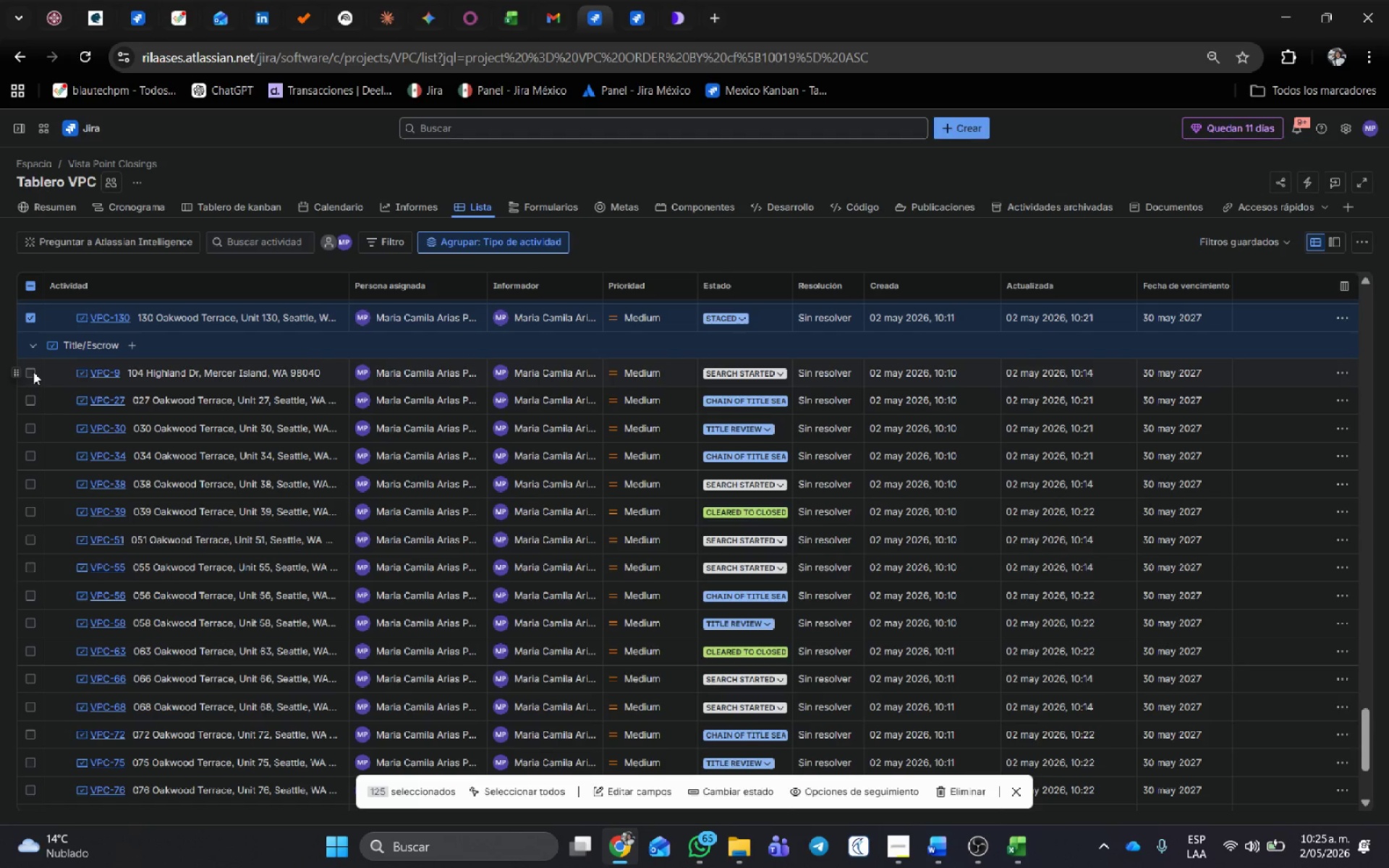 
left_click([34, 370])
 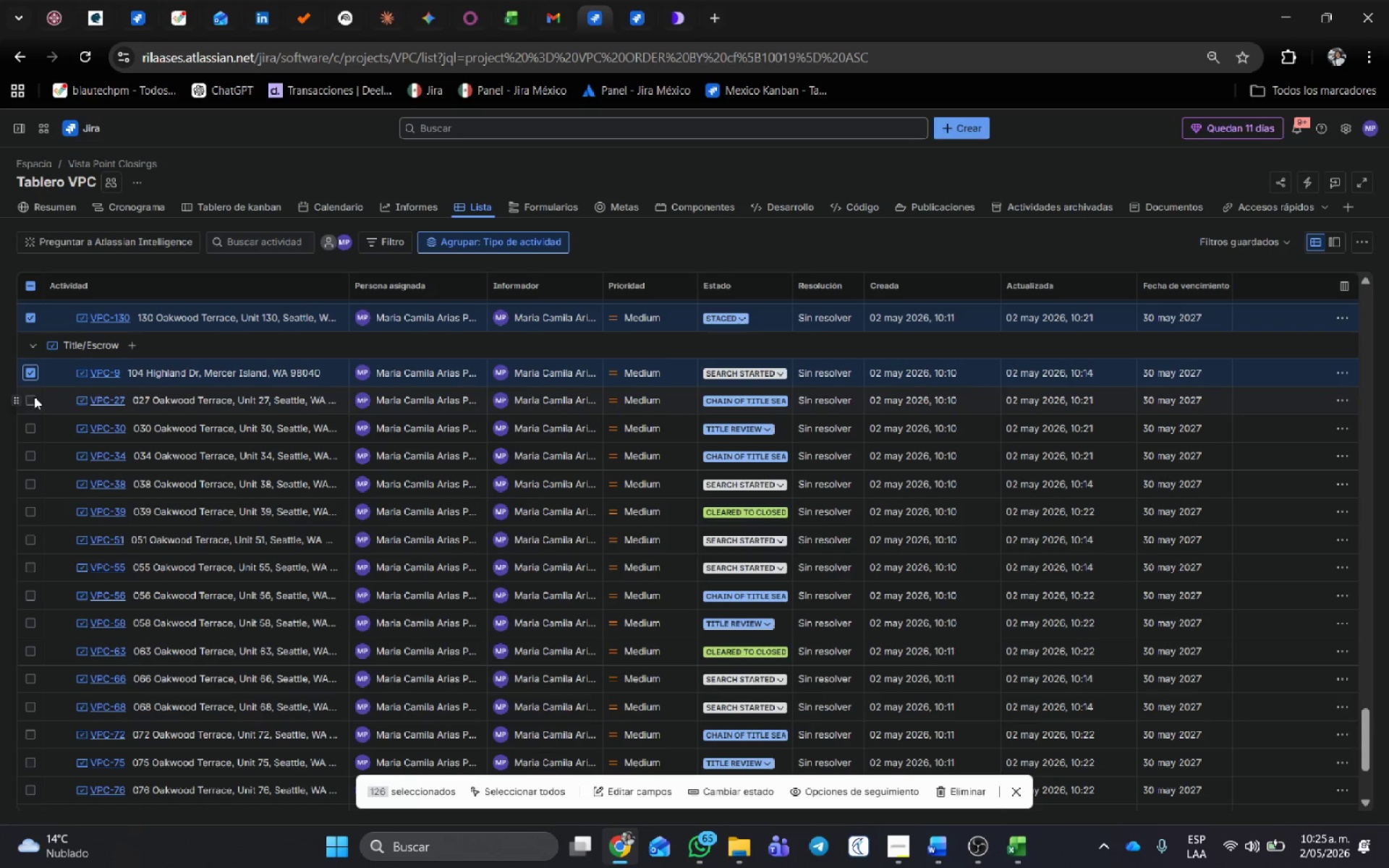 
left_click([34, 396])
 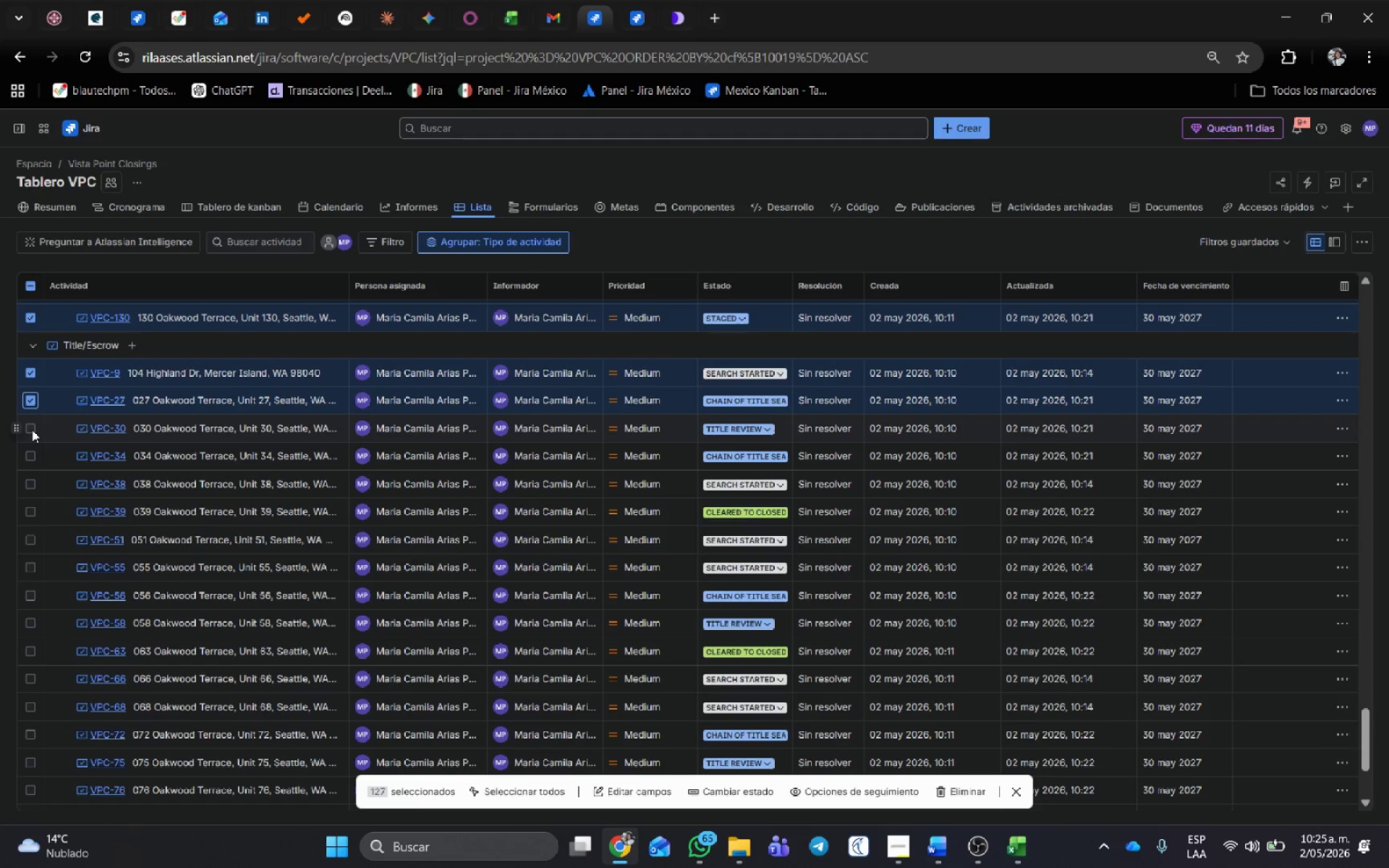 
left_click([32, 430])
 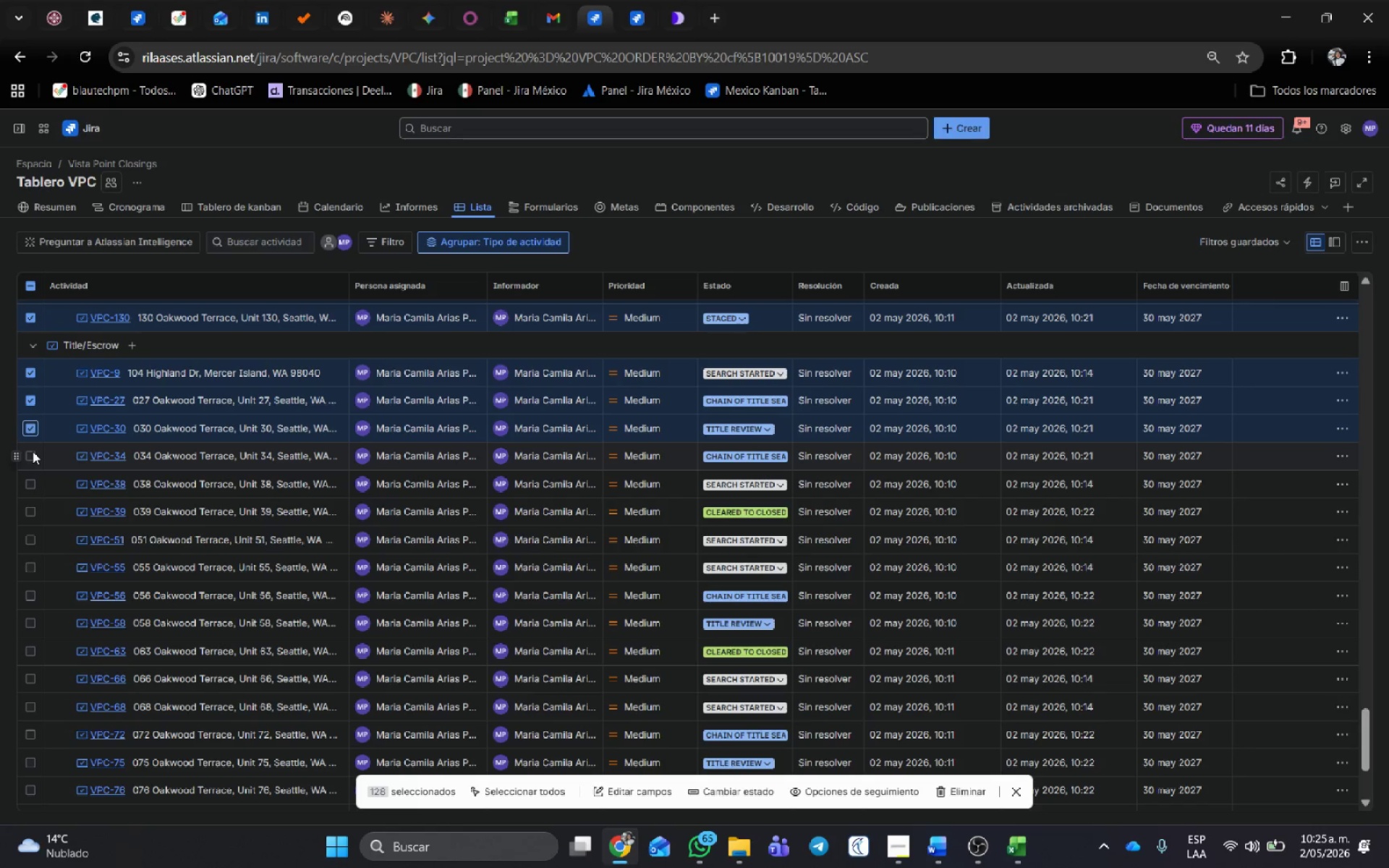 
left_click([33, 451])
 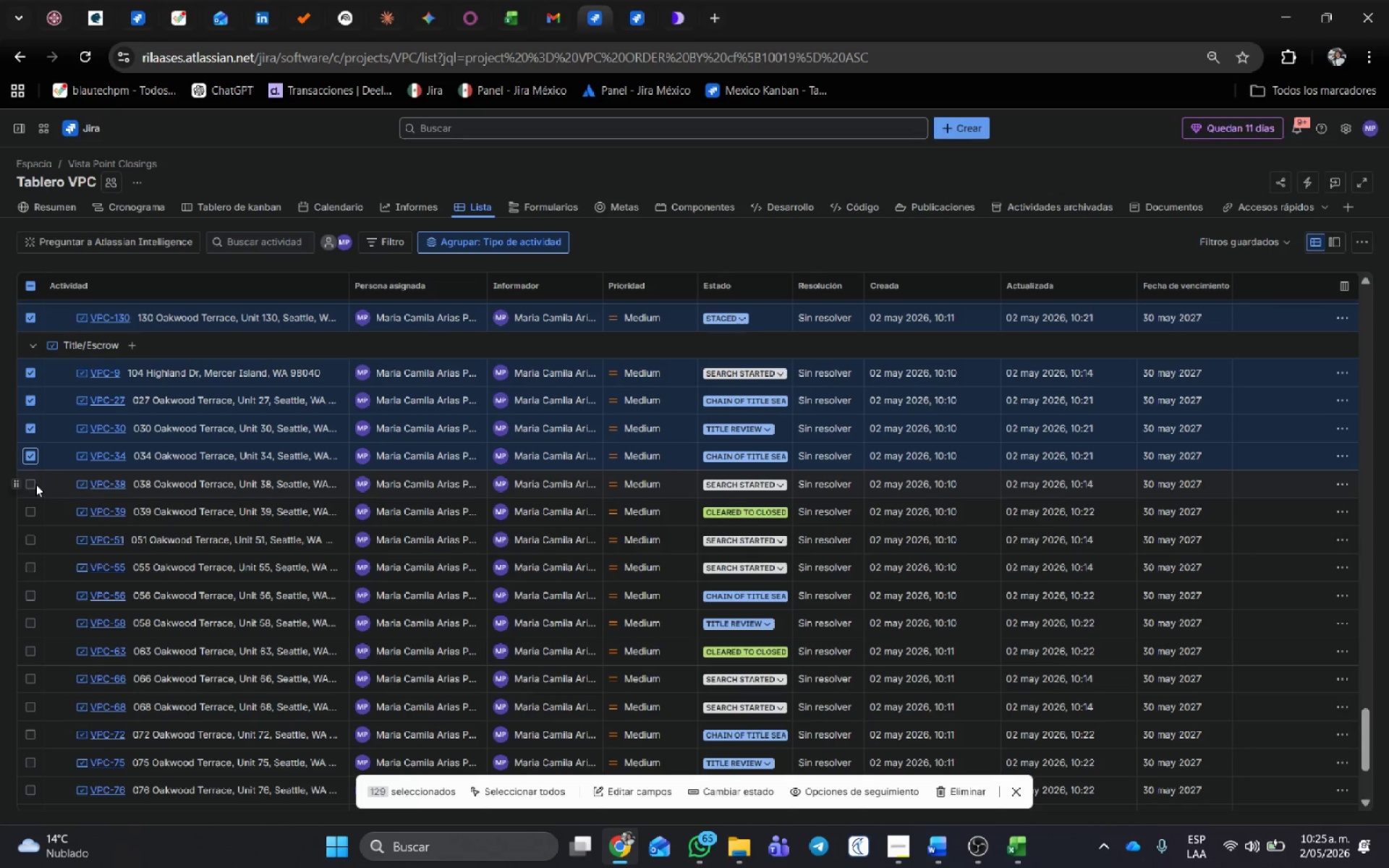 
left_click([32, 484])
 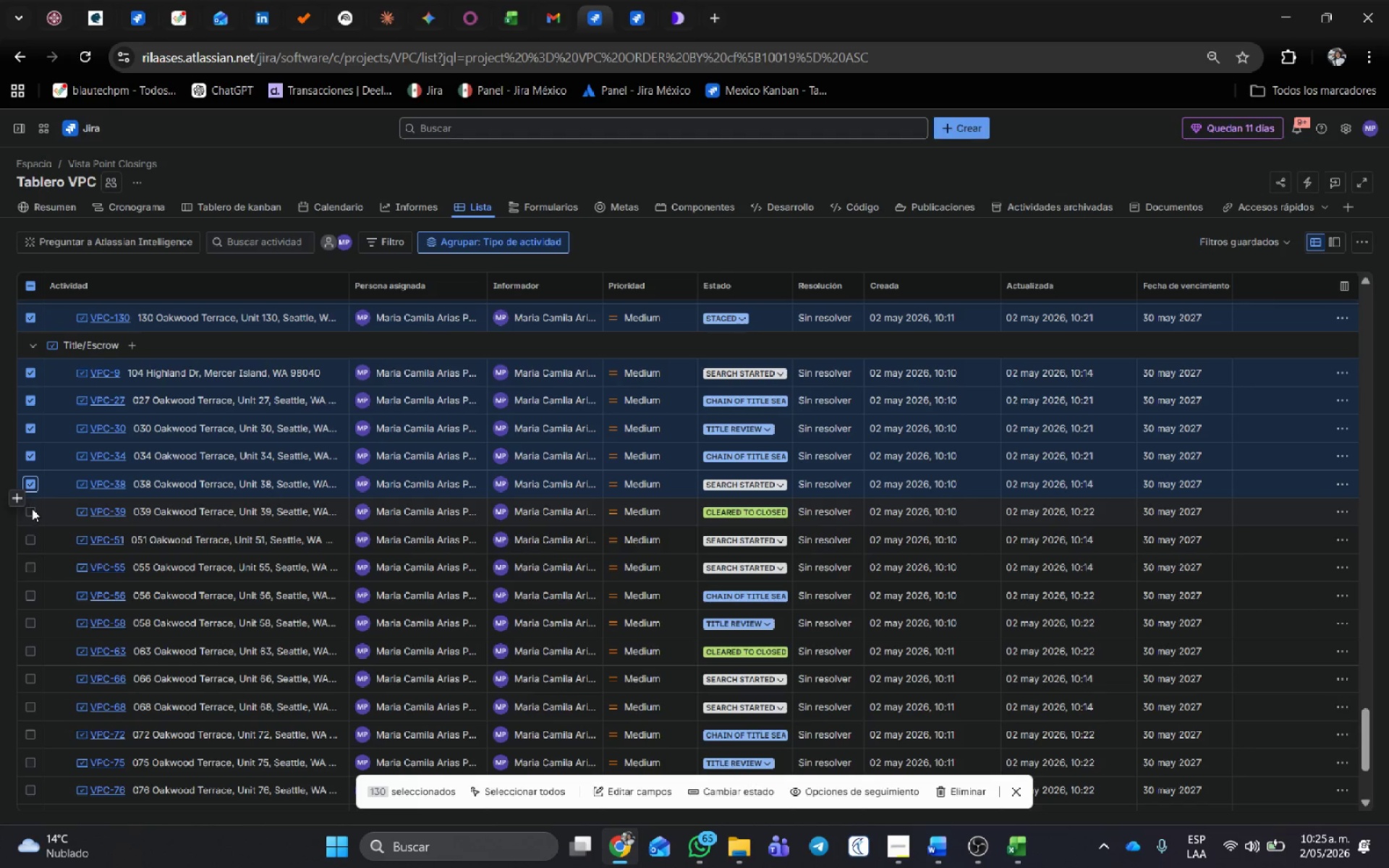 
left_click([32, 510])
 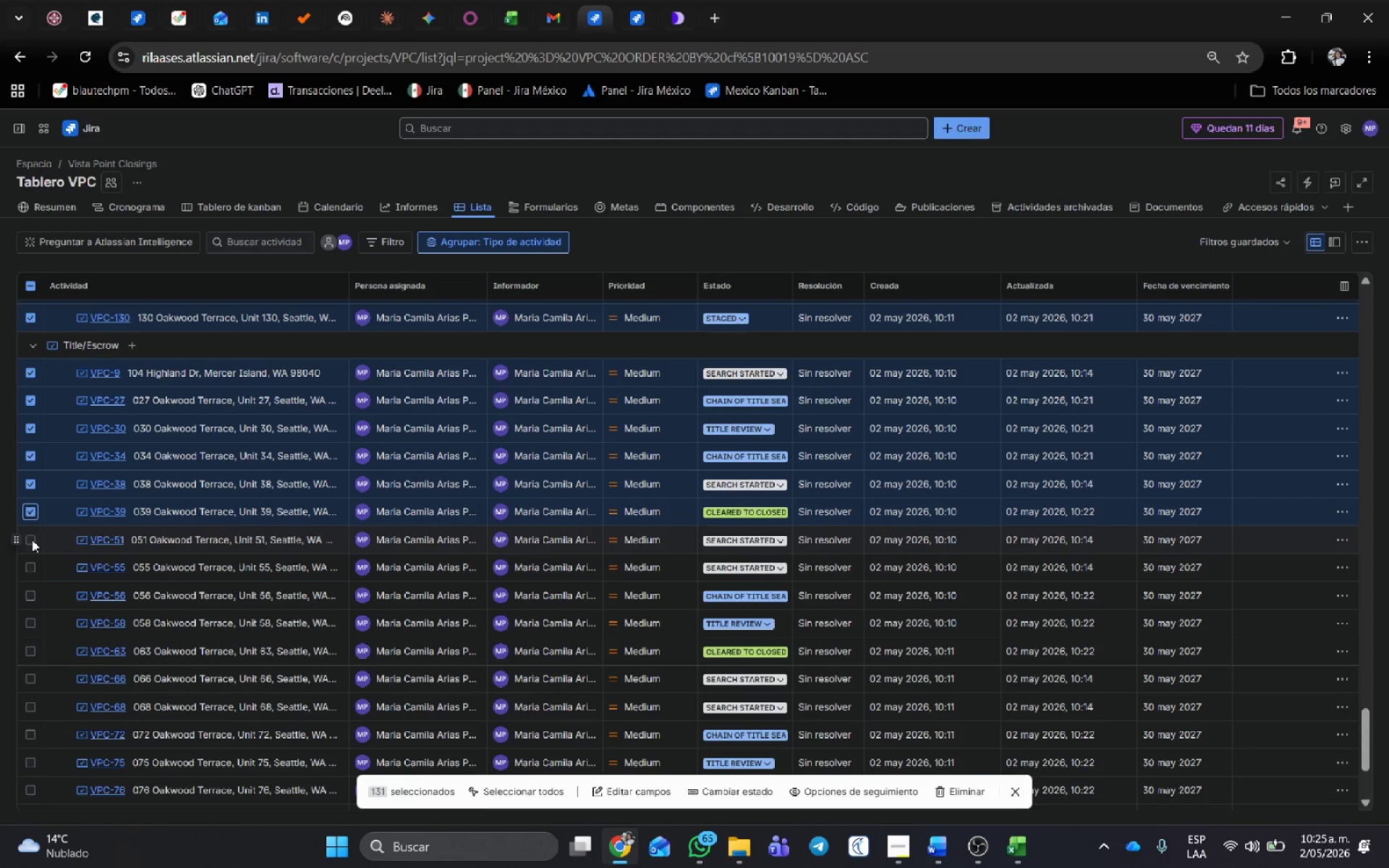 
left_click([32, 538])
 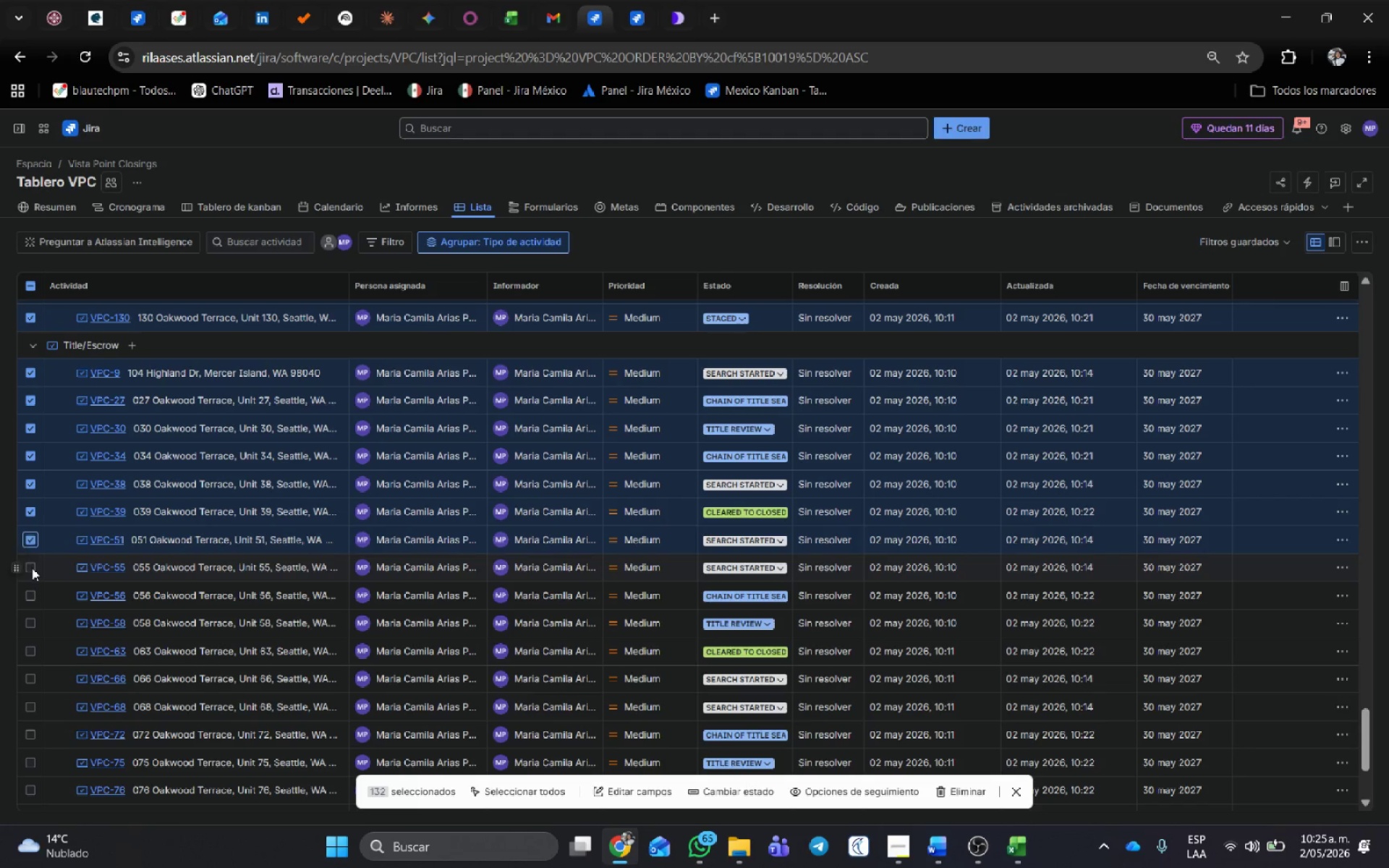 
left_click([33, 568])
 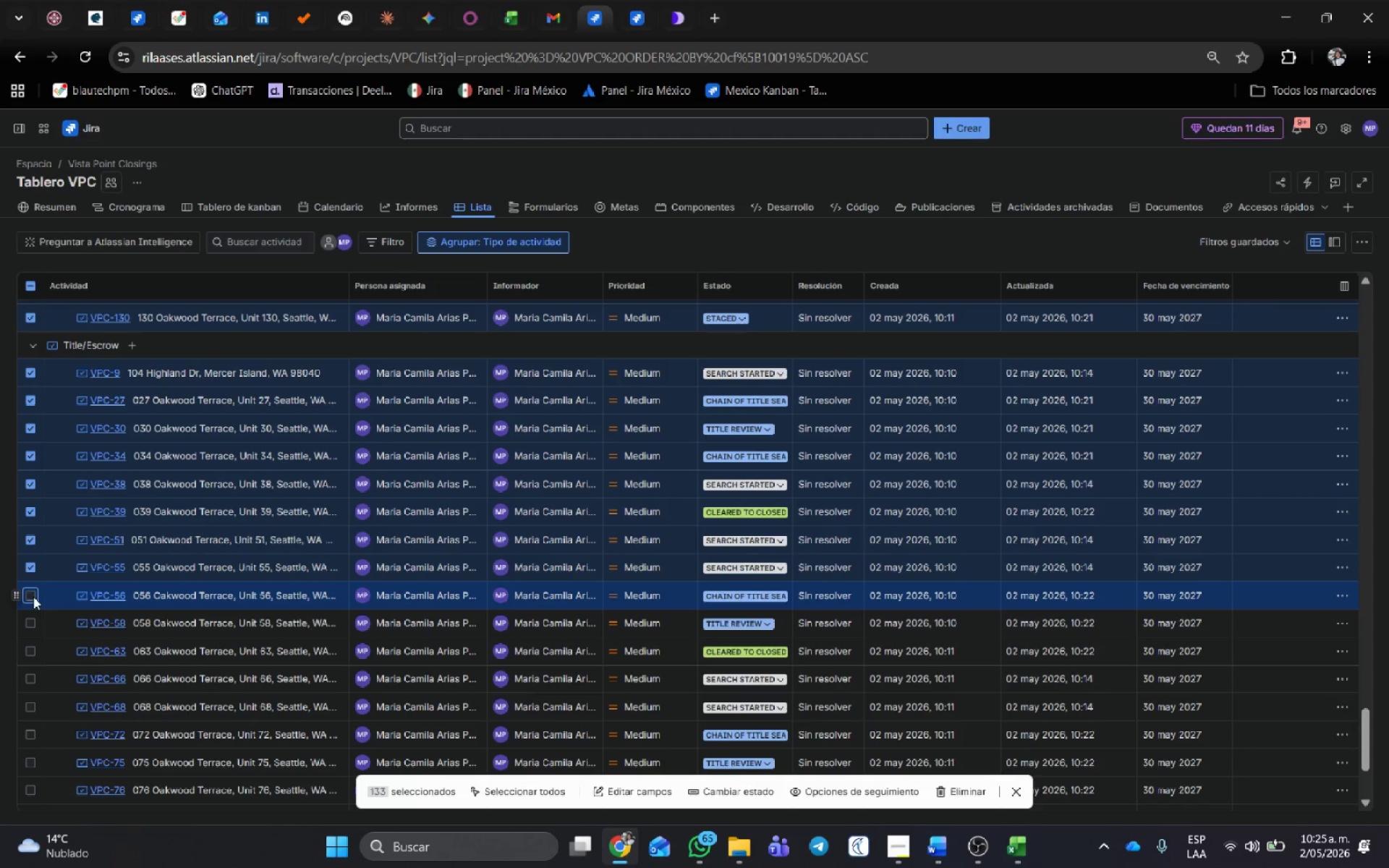 
scroll: coordinate [33, 597], scroll_direction: down, amount: 2.0
 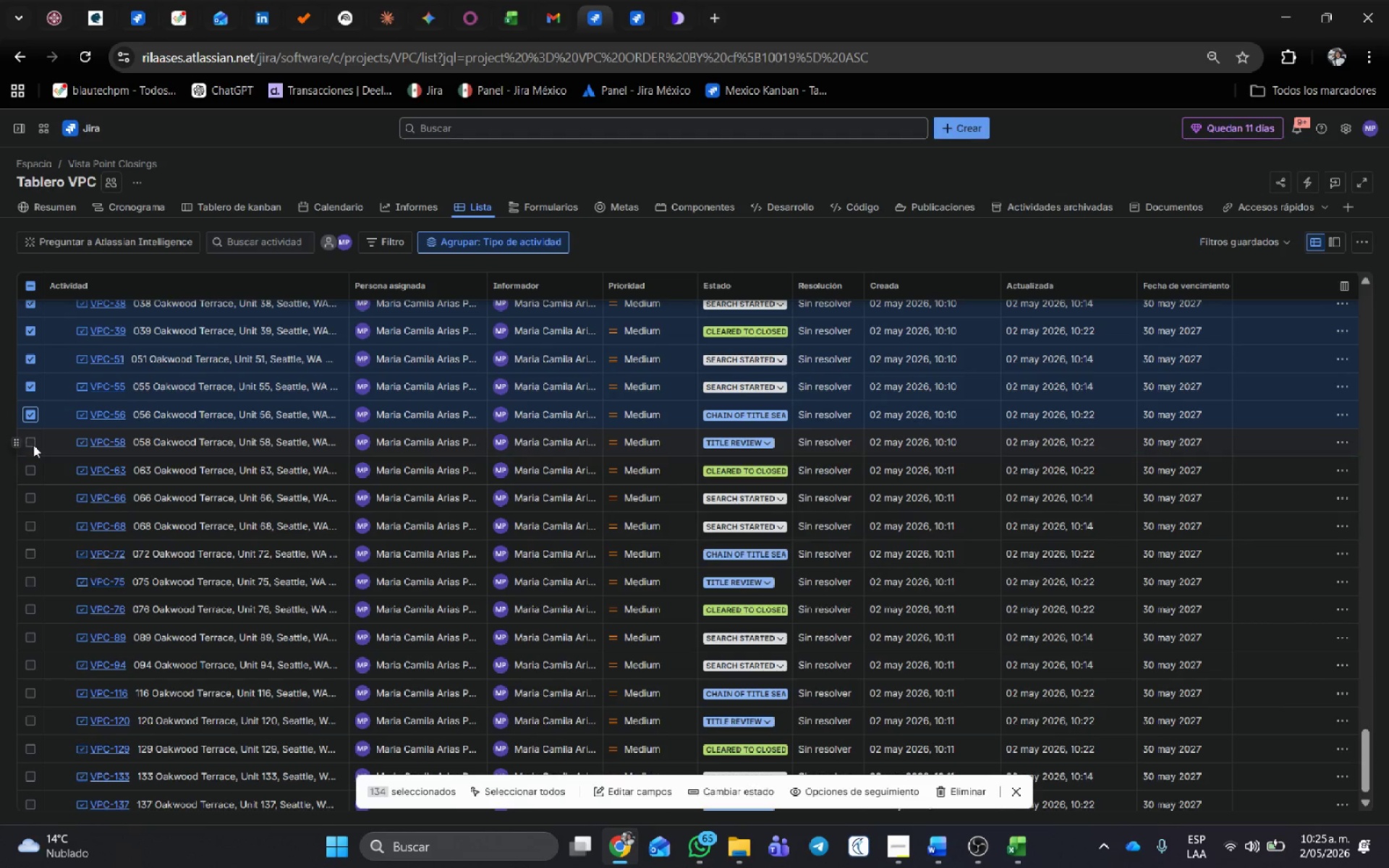 
left_click([32, 440])
 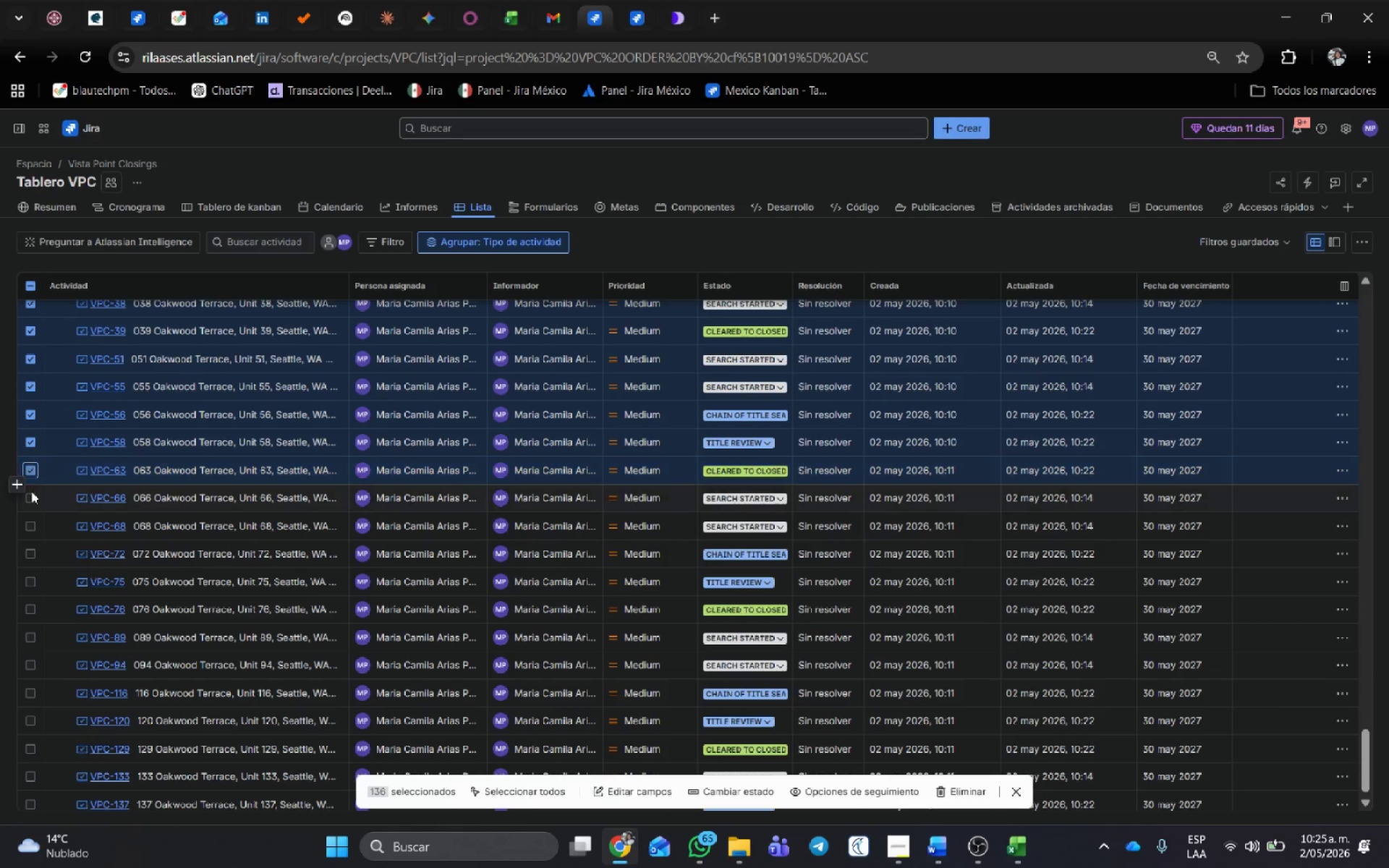 
left_click([31, 496])
 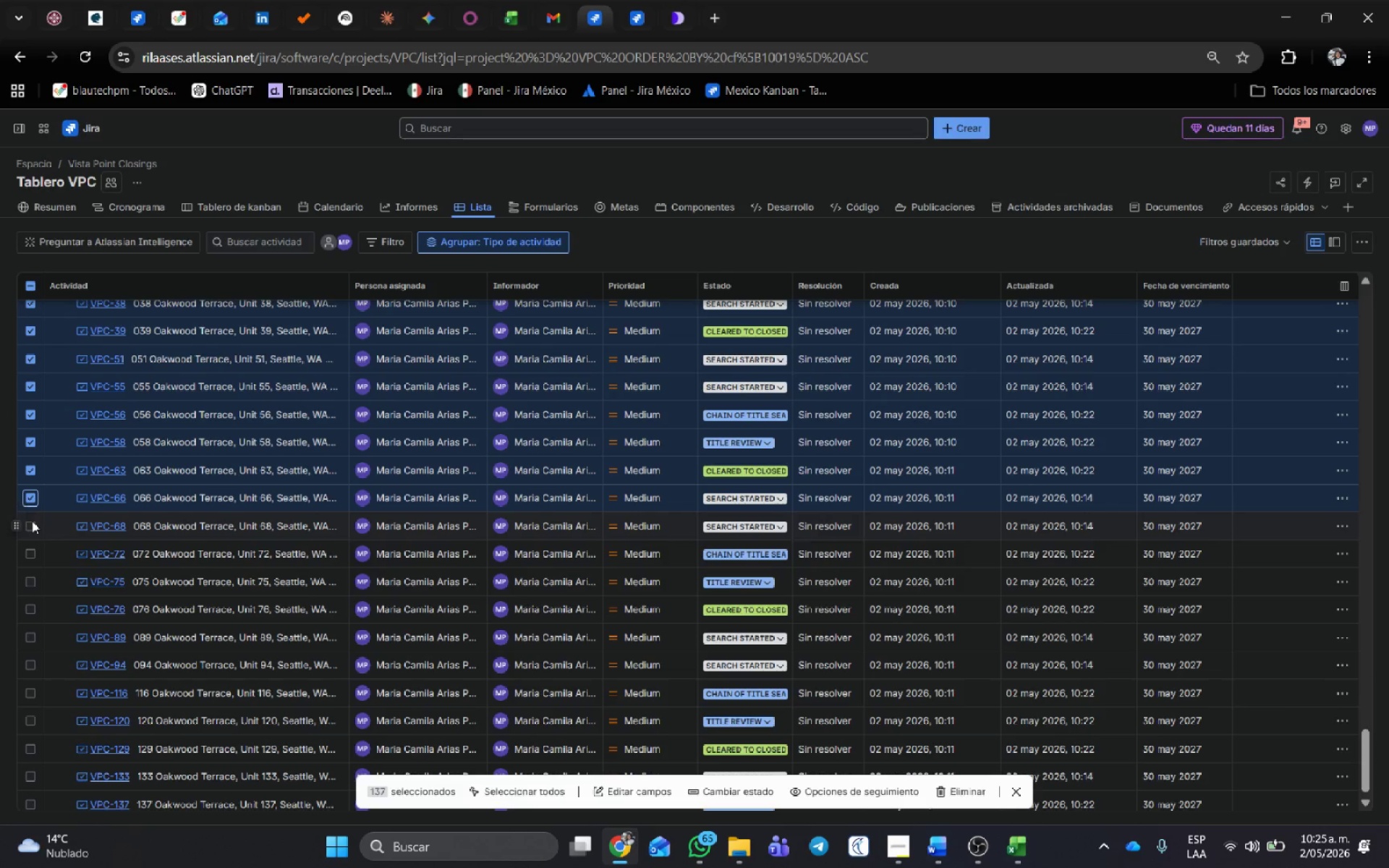 
left_click([32, 529])
 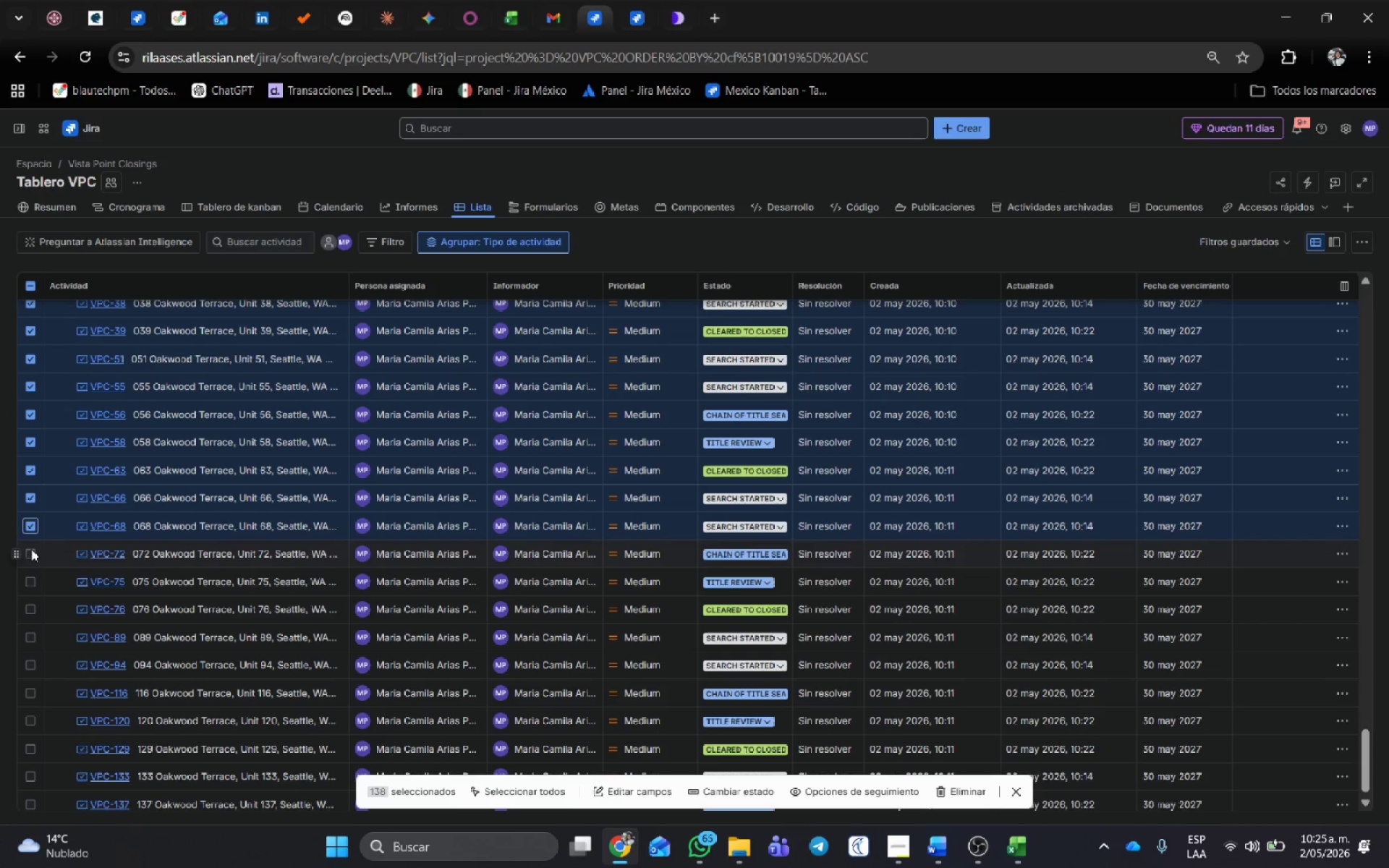 
left_click([31, 549])
 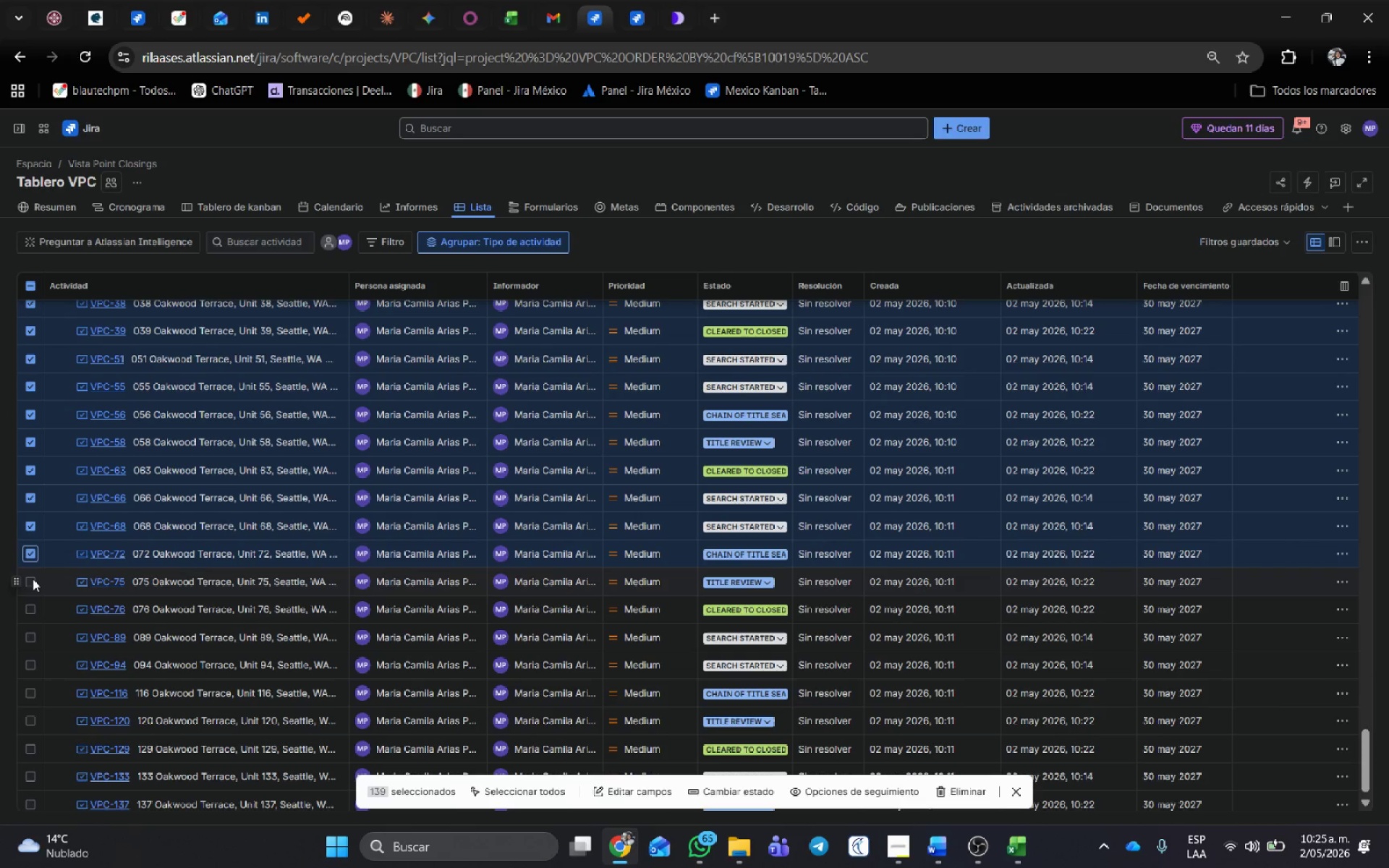 
left_click([33, 579])
 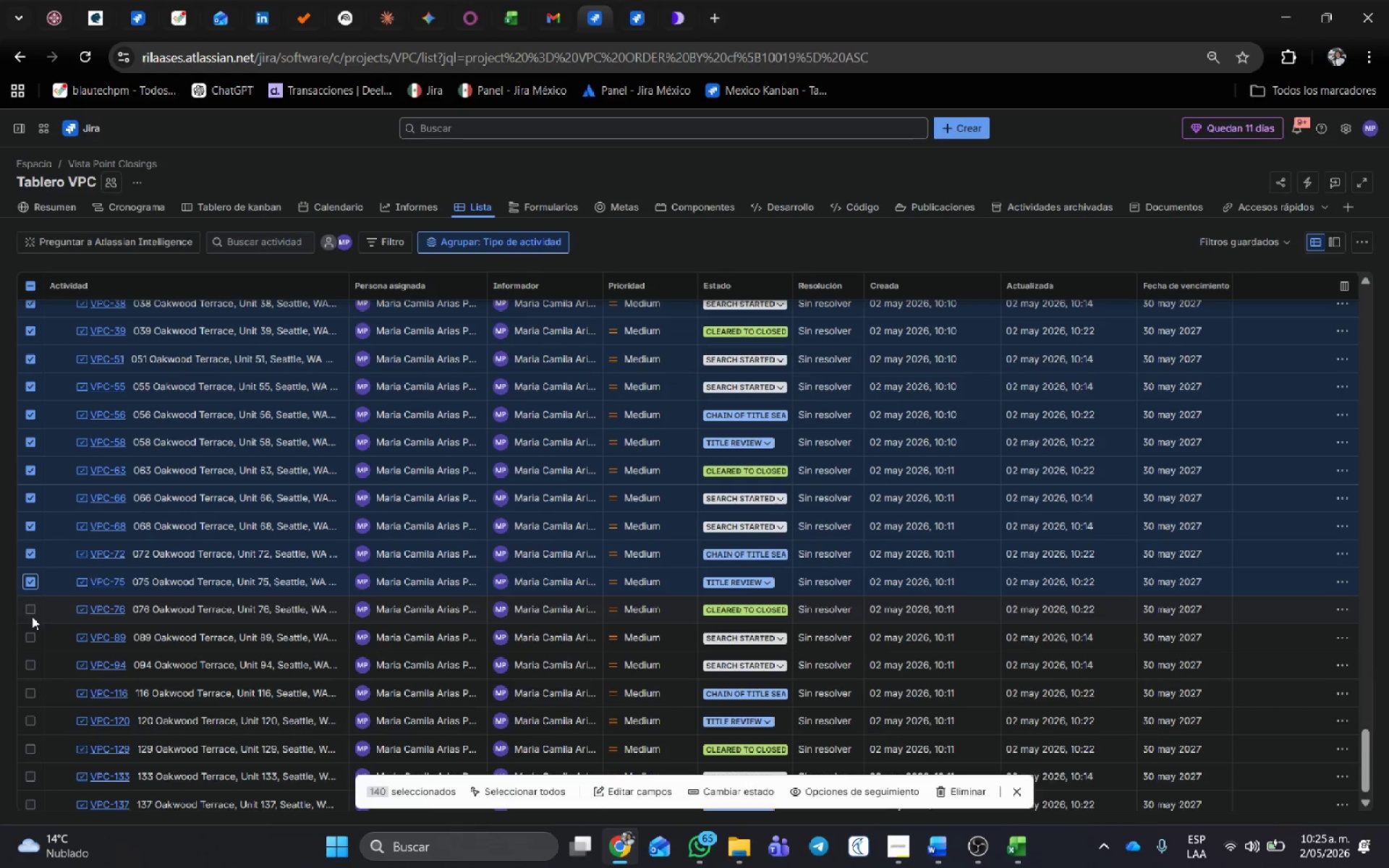 
left_click([32, 613])
 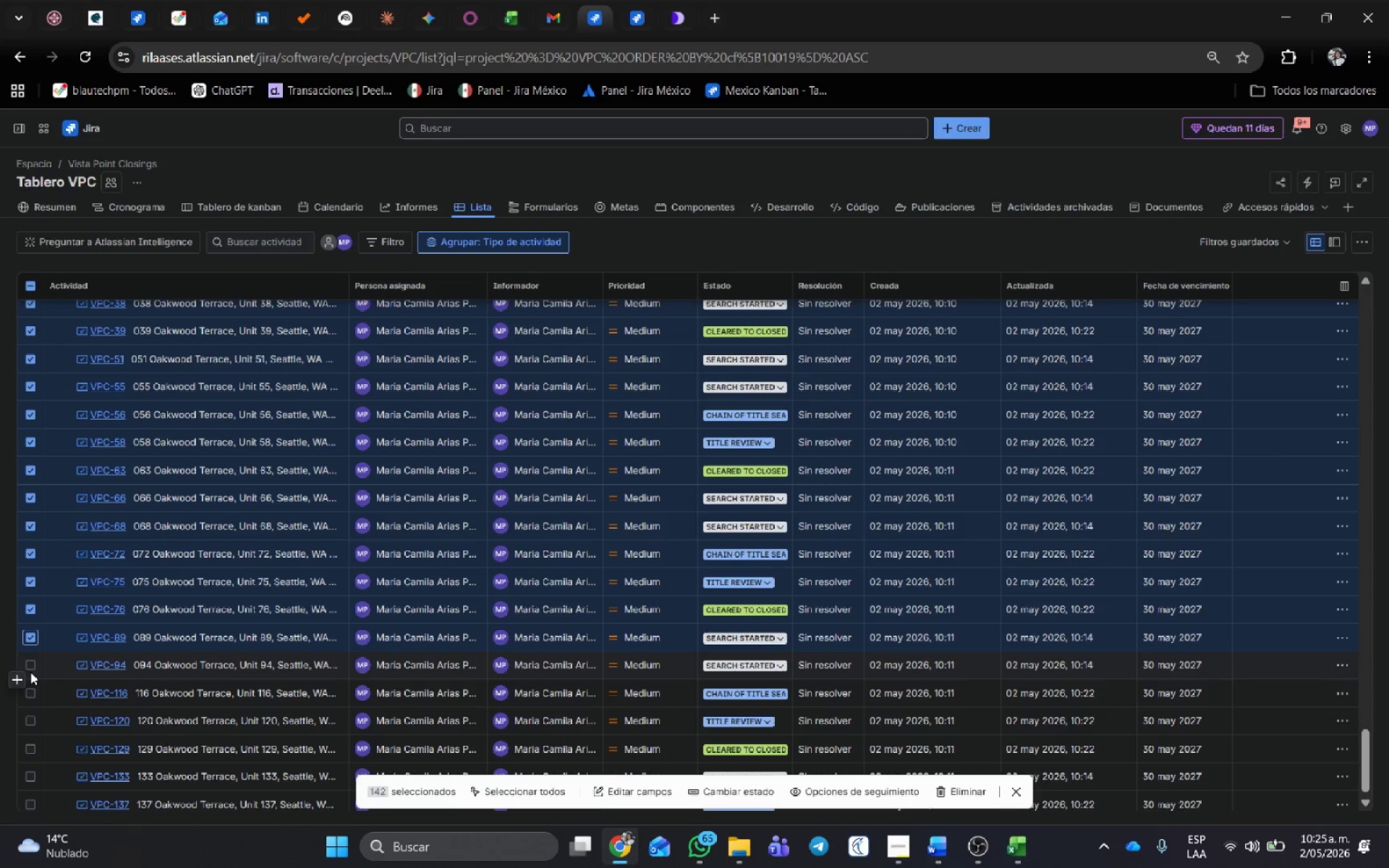 
left_click([30, 669])
 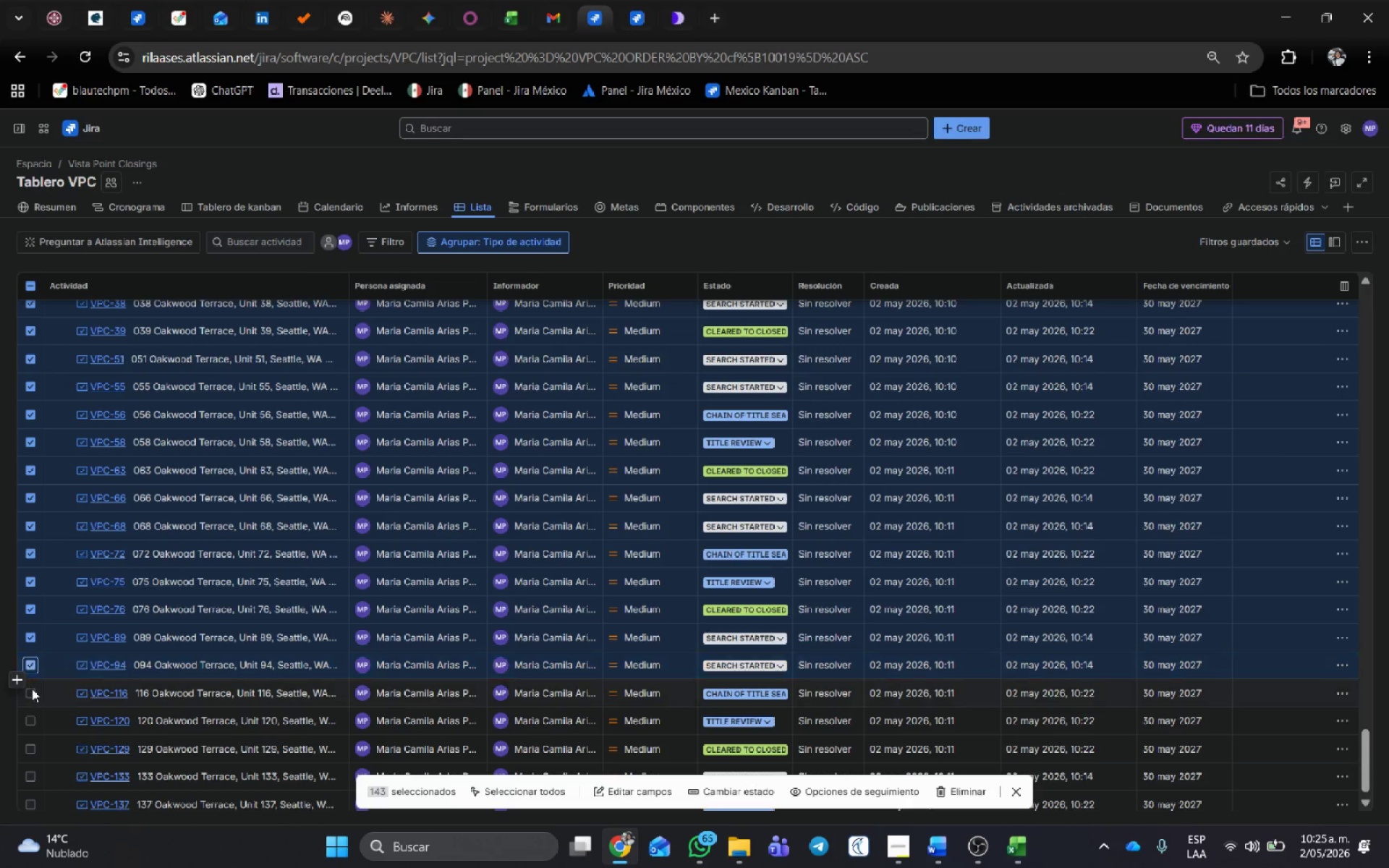 
left_click([32, 689])
 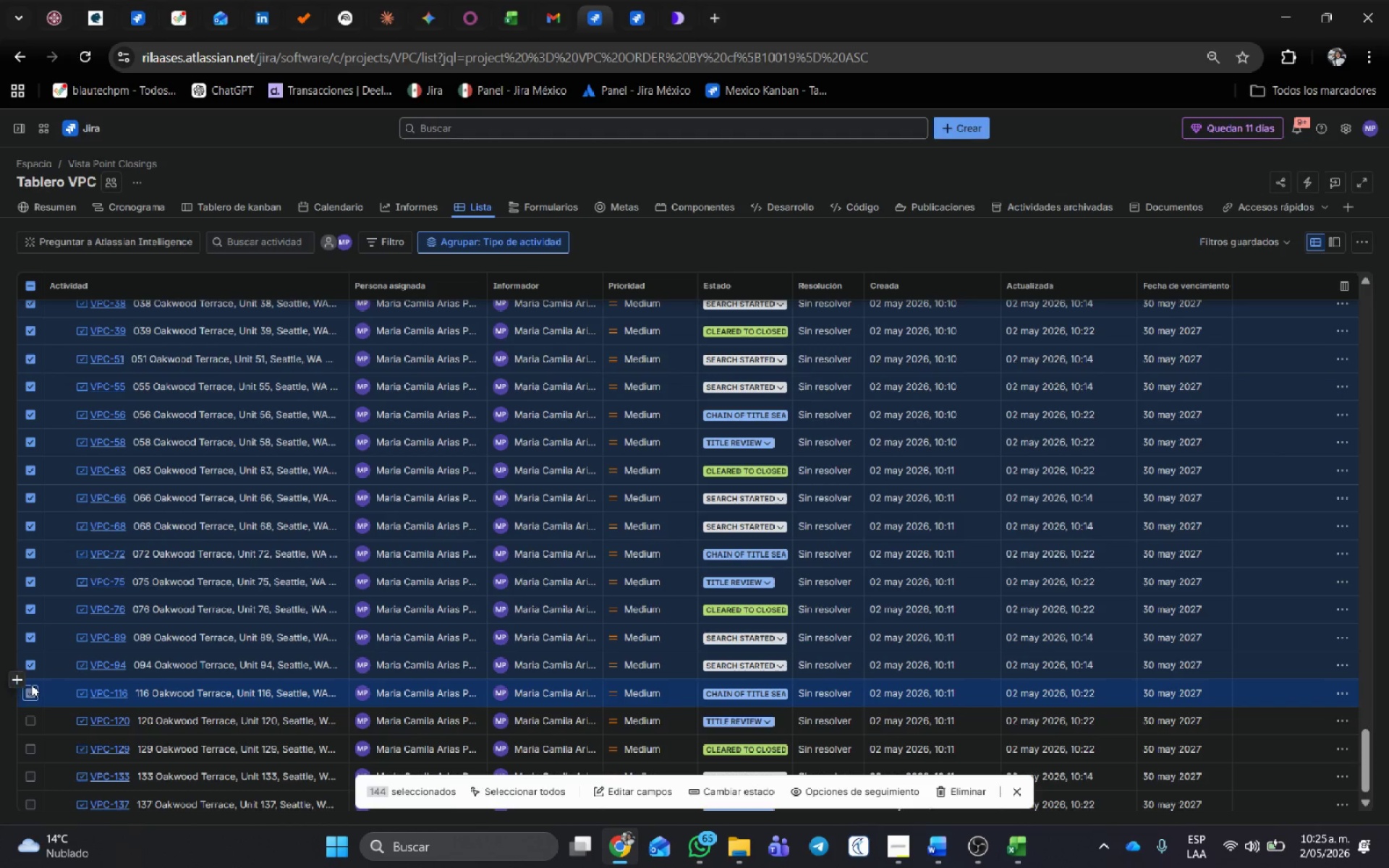 
scroll: coordinate [30, 681], scroll_direction: down, amount: 2.0
 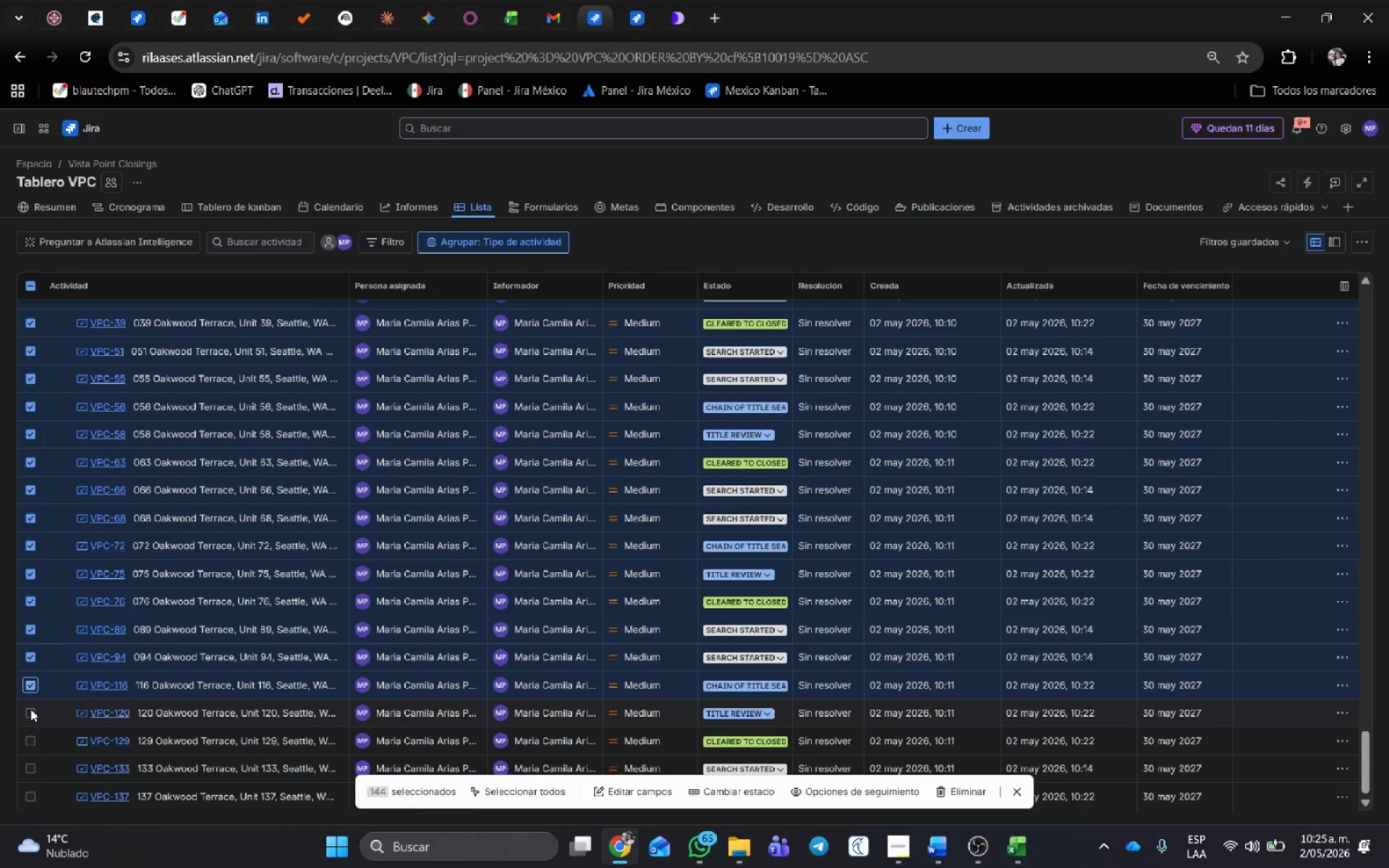 
left_click([31, 710])
 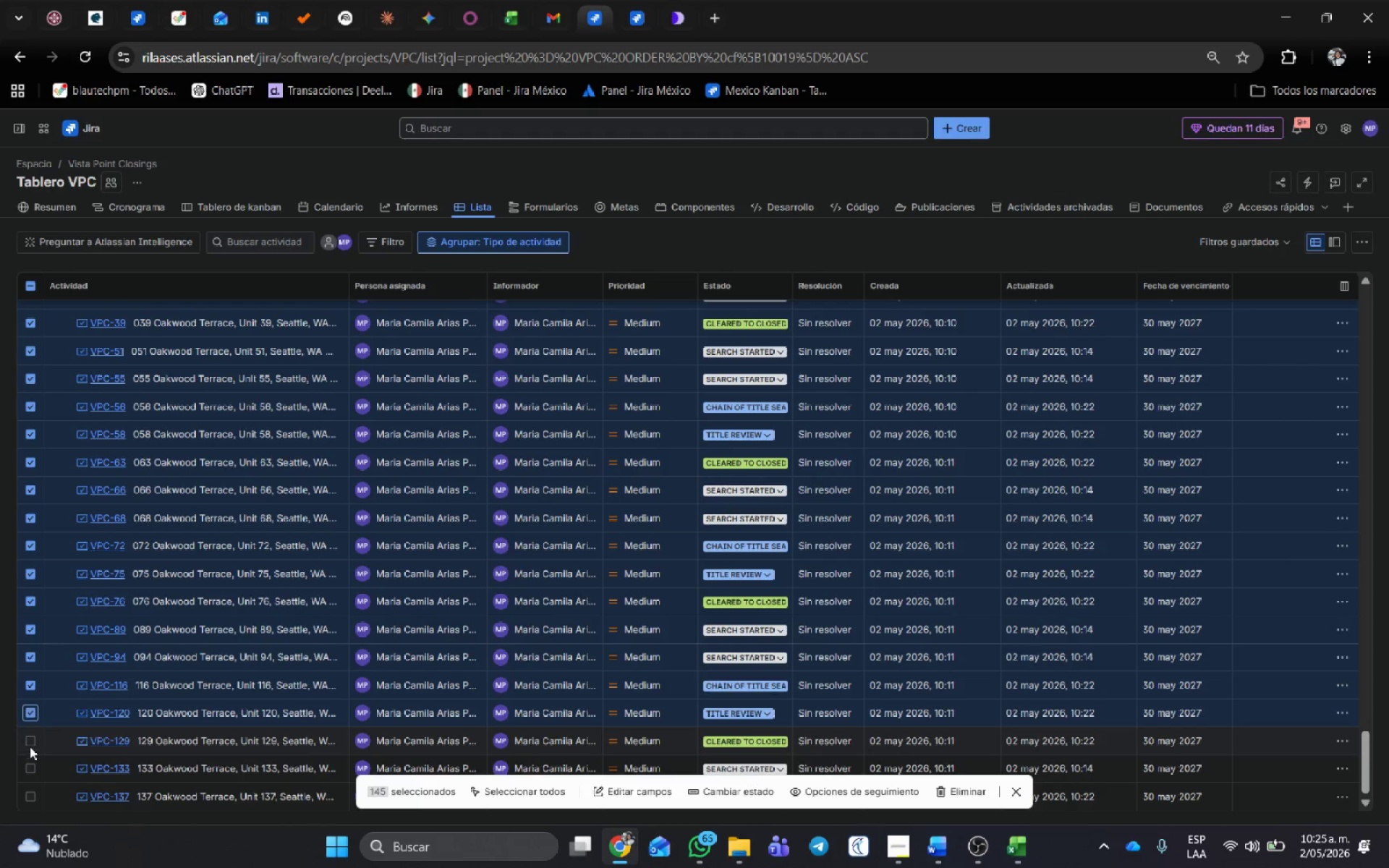 
left_click([33, 741])
 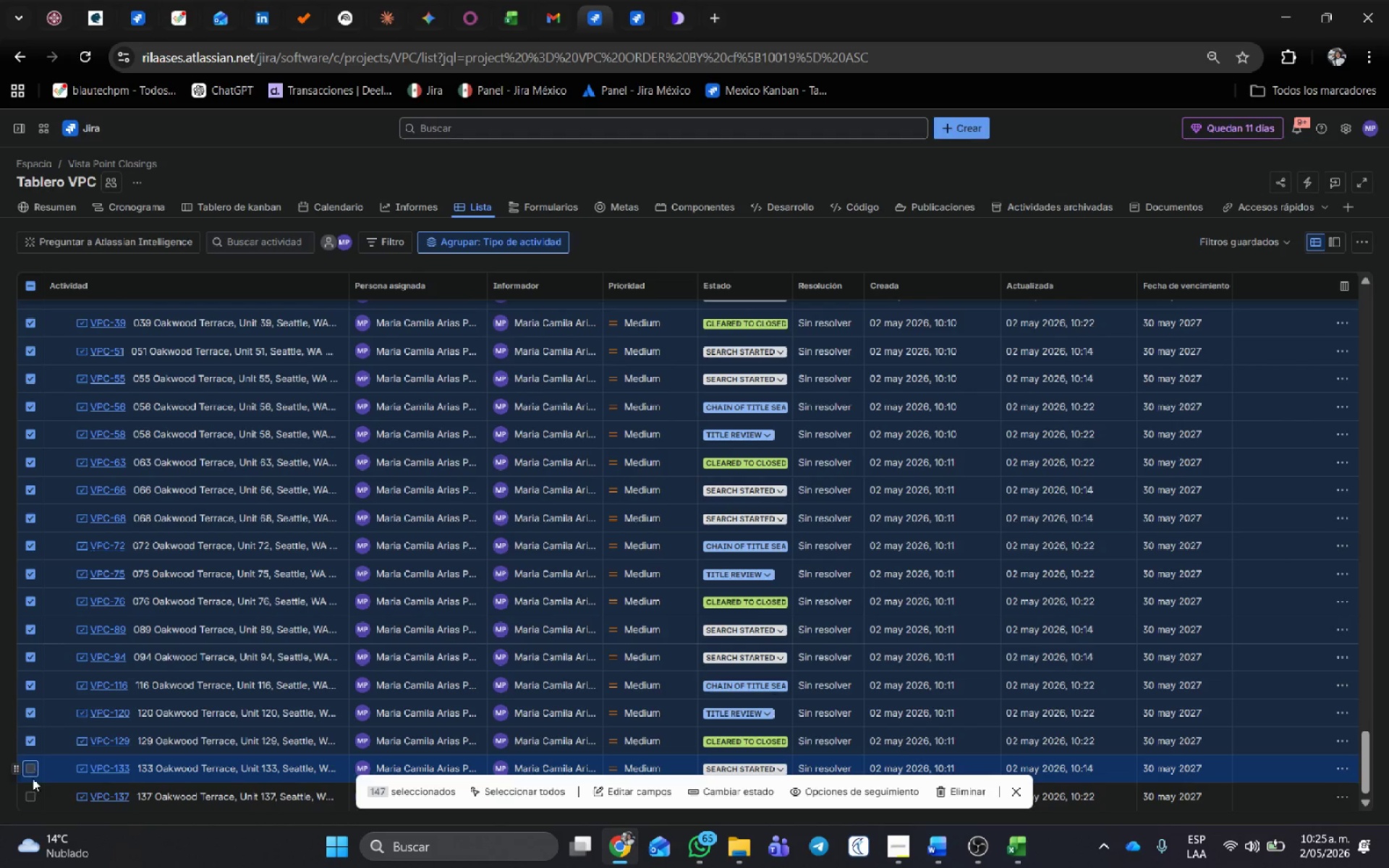 
left_click([32, 796])
 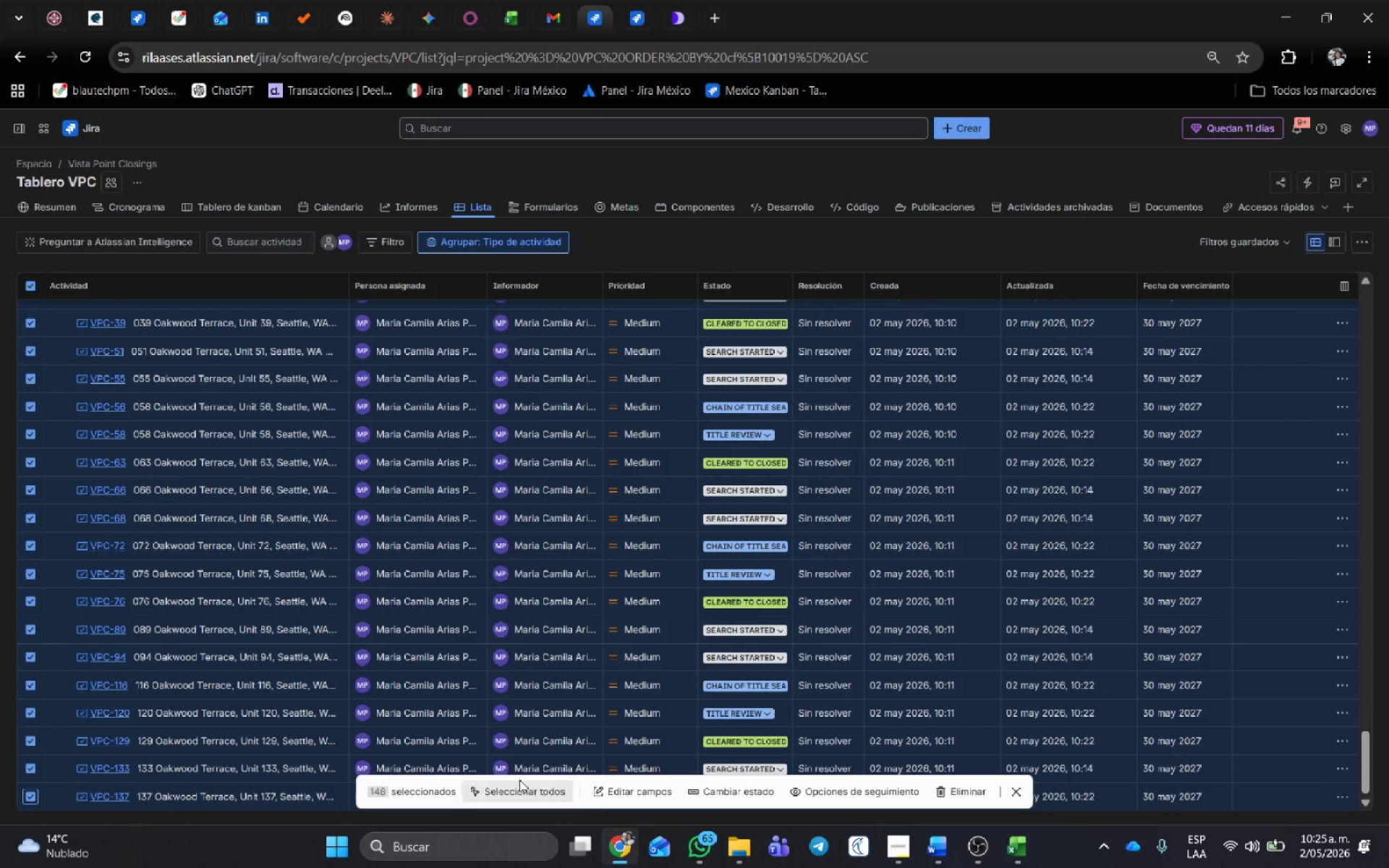 
left_click([623, 791])
 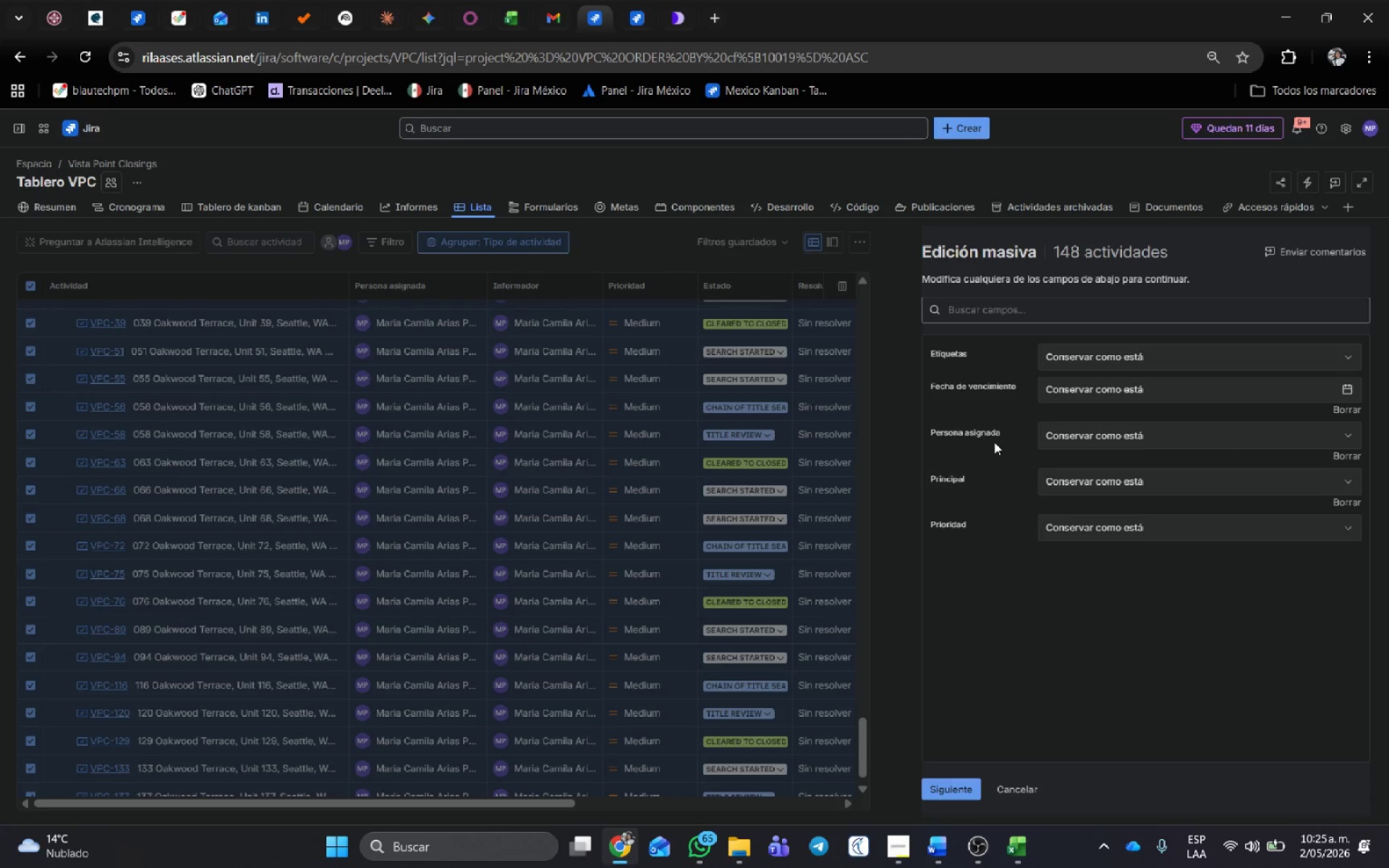 
left_click([1121, 473])
 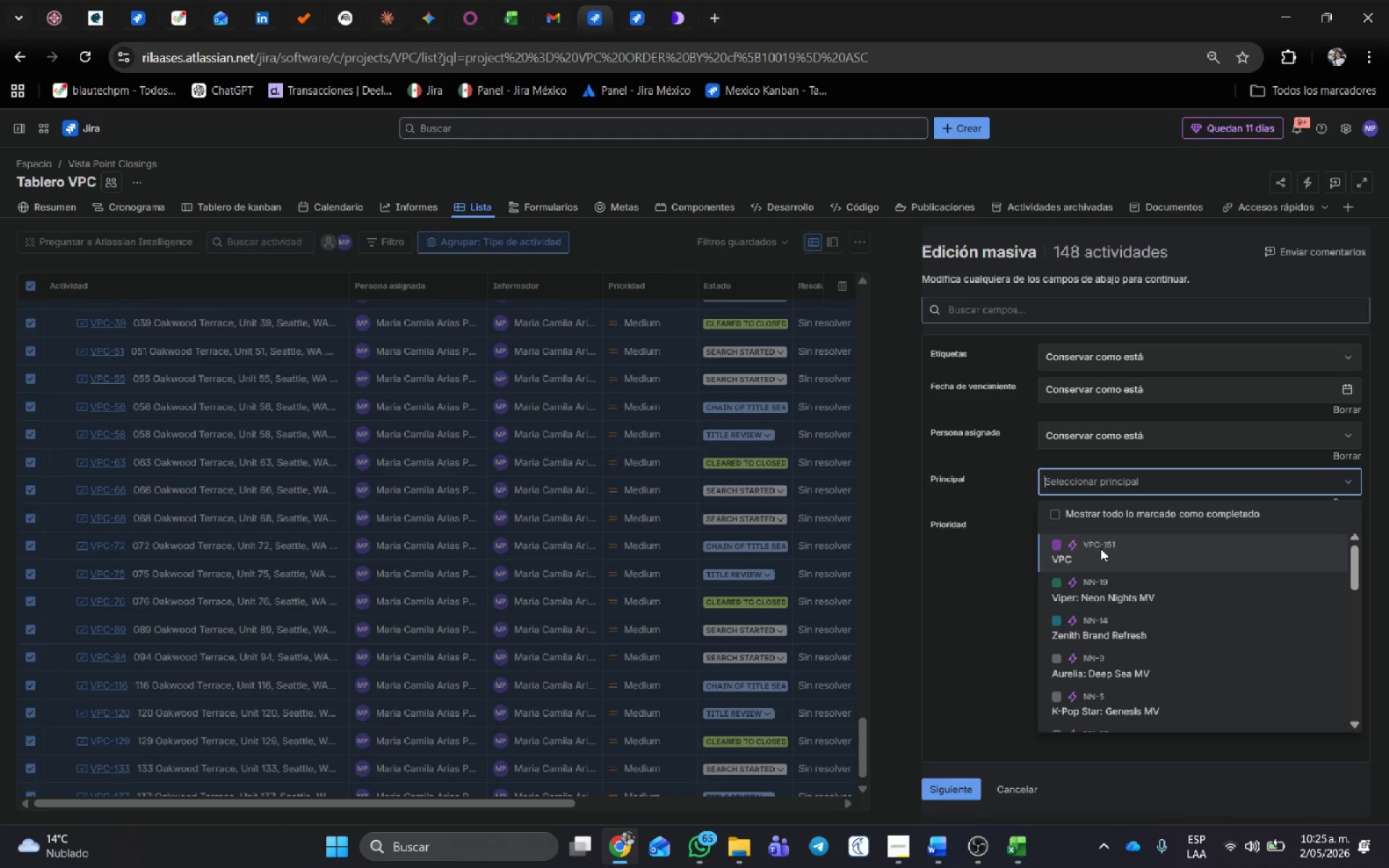 
left_click([1101, 550])
 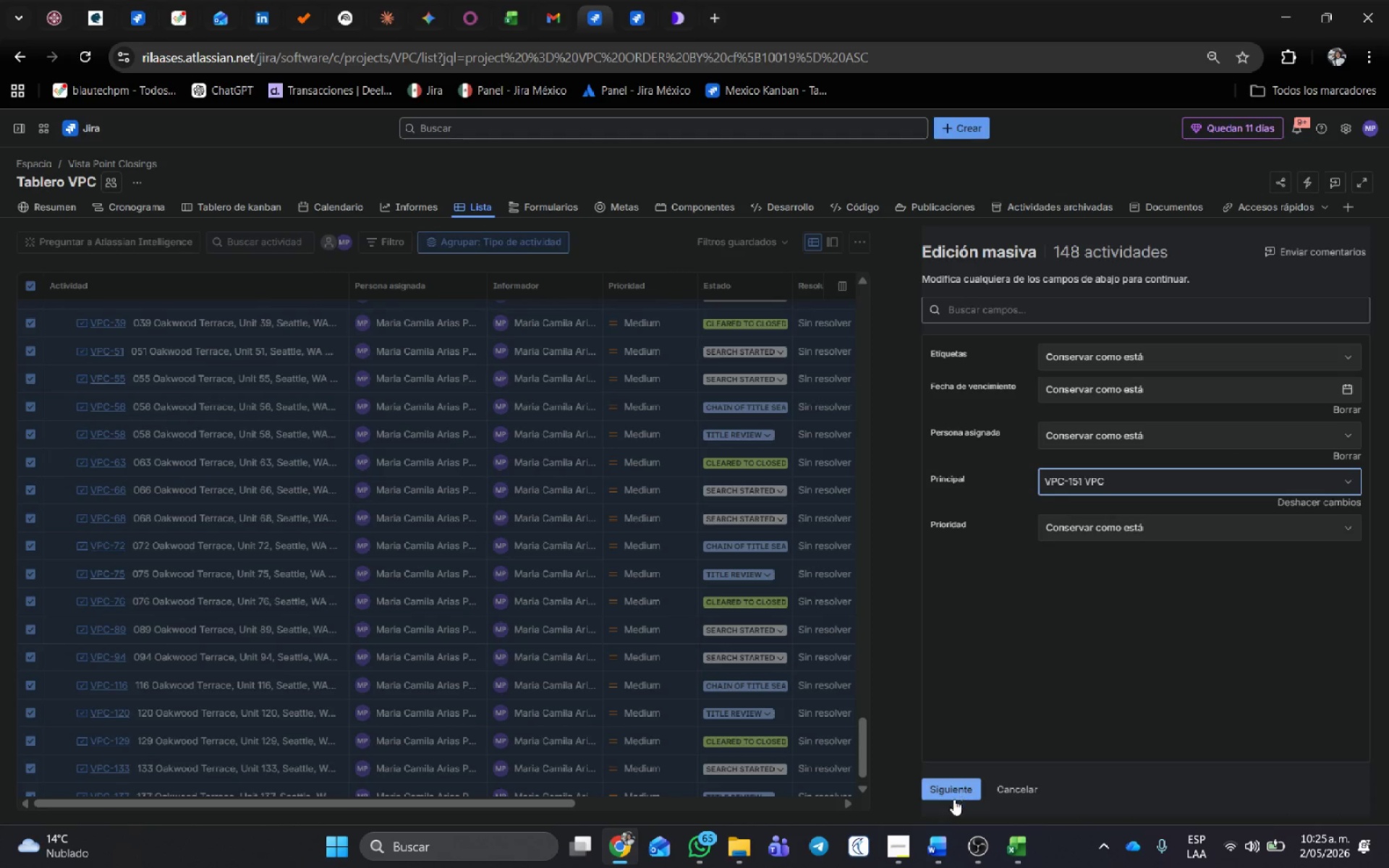 
left_click_drag(start_coordinate=[953, 796], to_coordinate=[957, 796])
 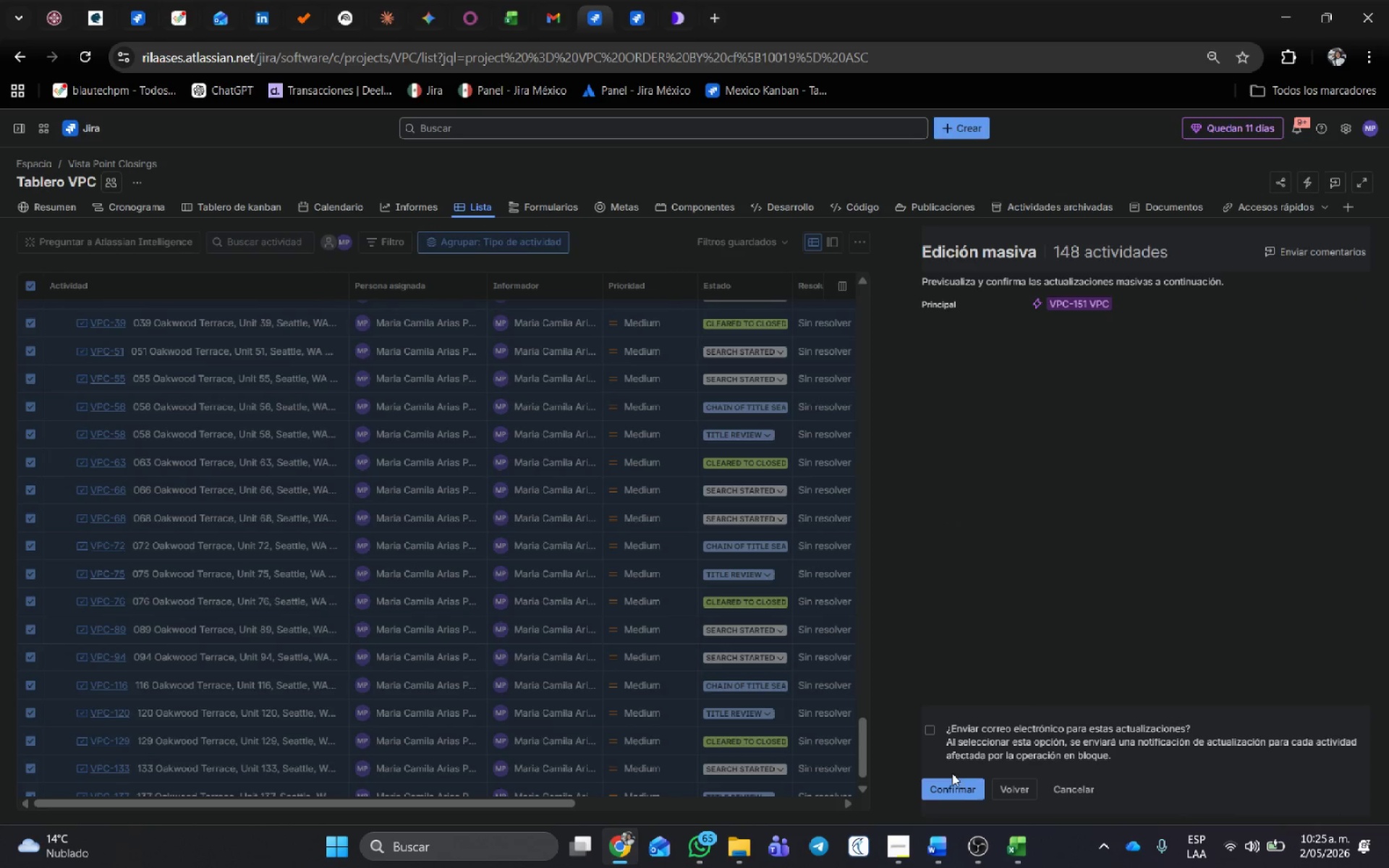 
left_click([958, 789])
 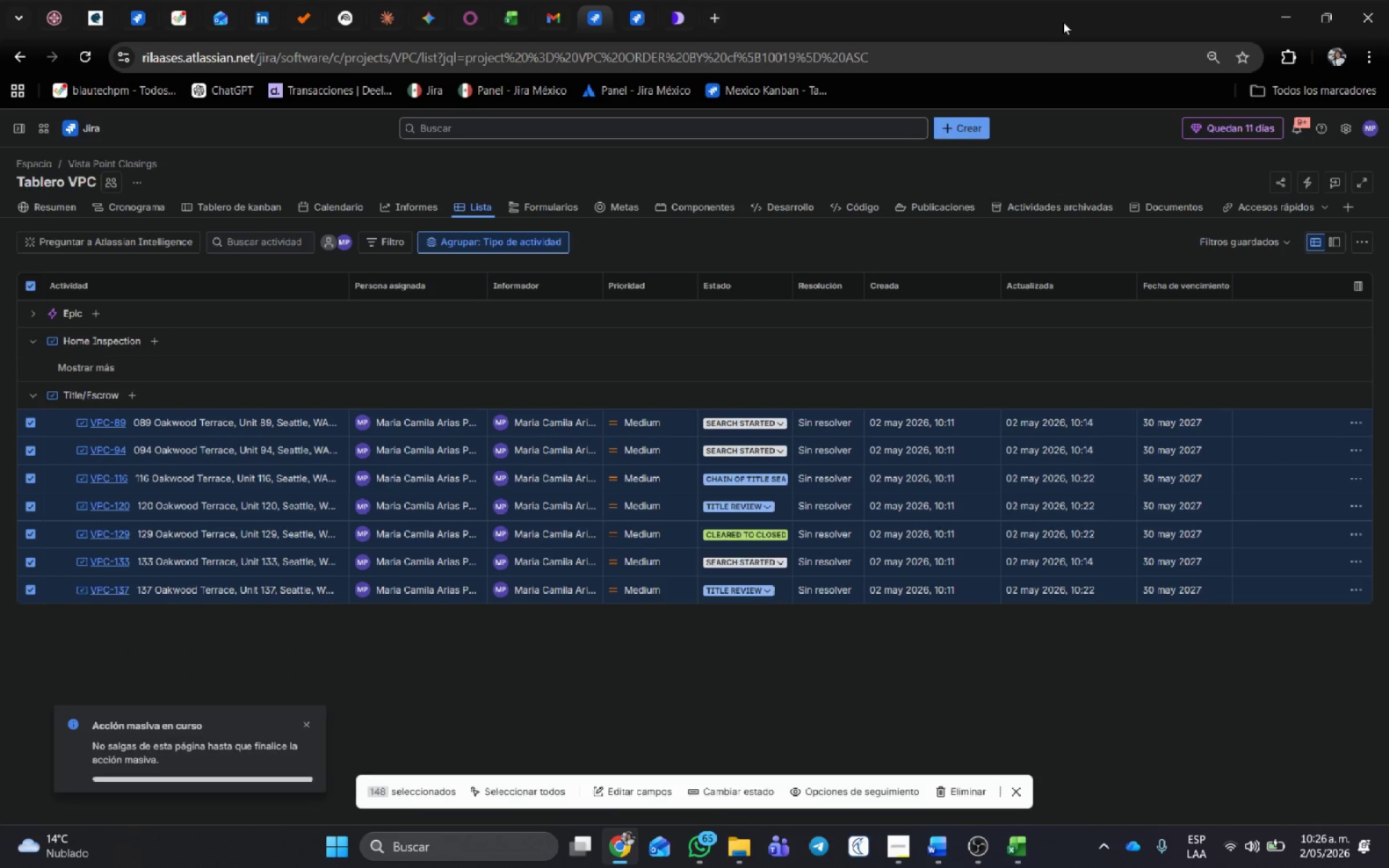 
wait(64.16)
 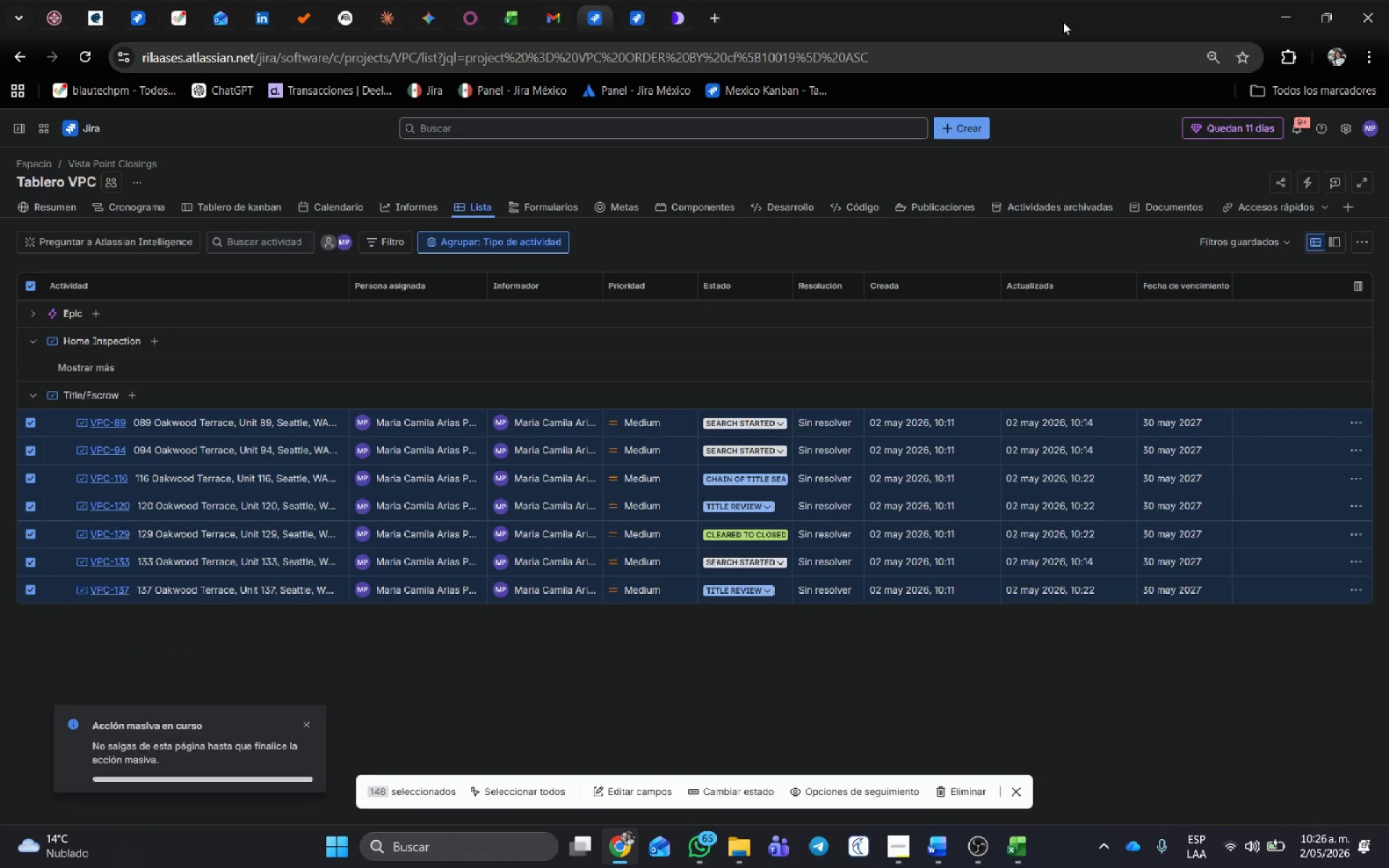 
left_click([31, 343])
 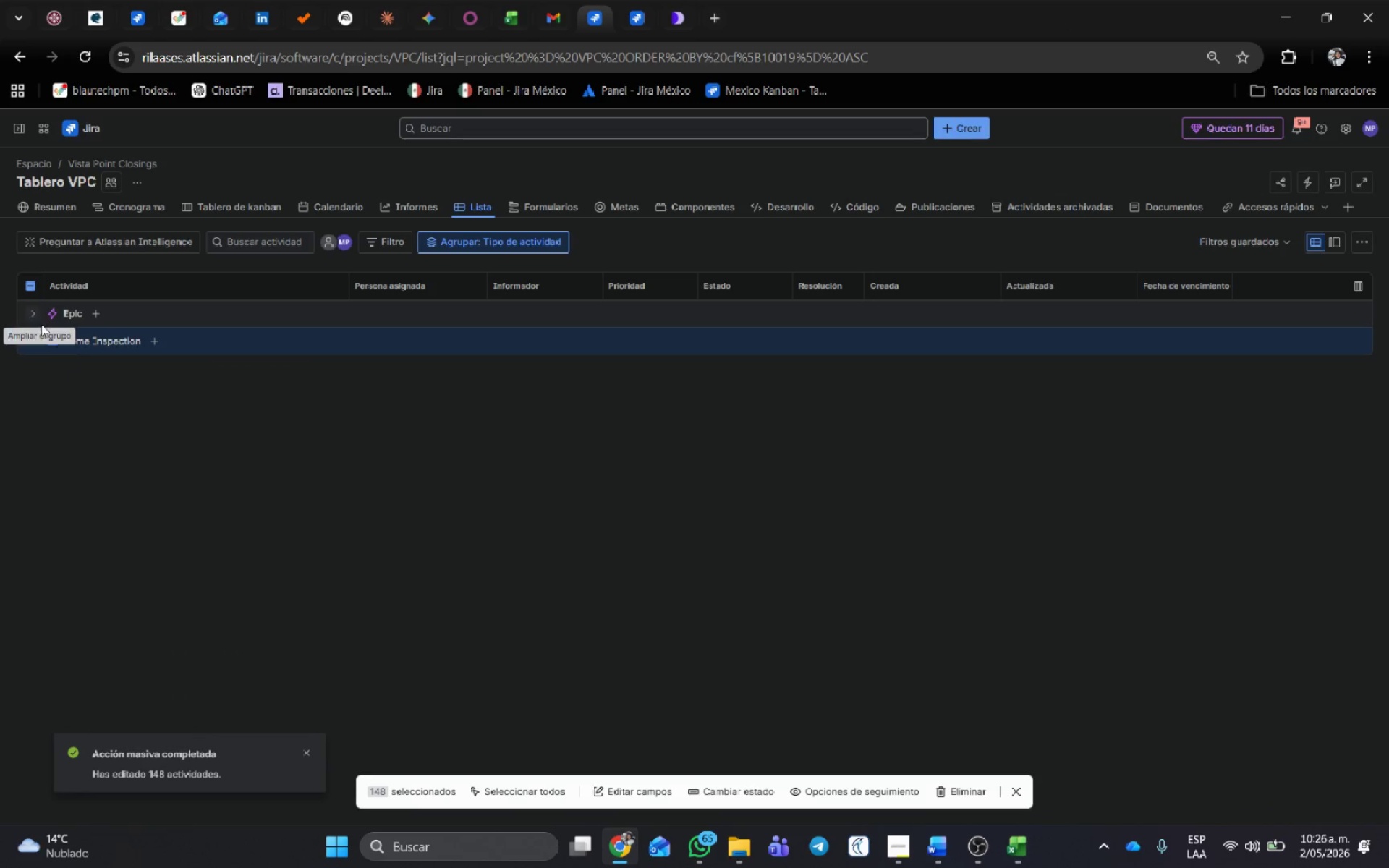 
left_click([36, 309])
 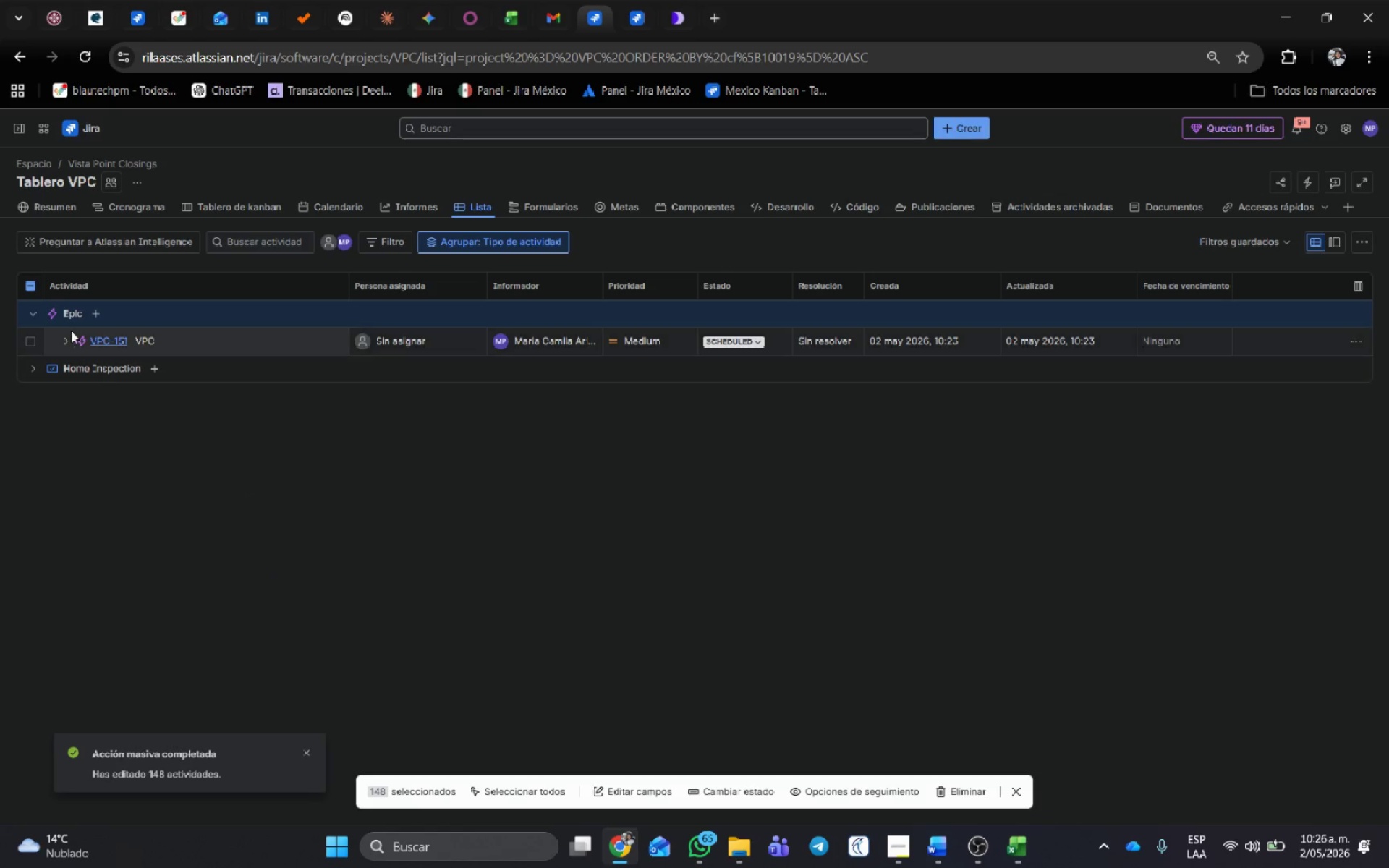 
wait(6.81)
 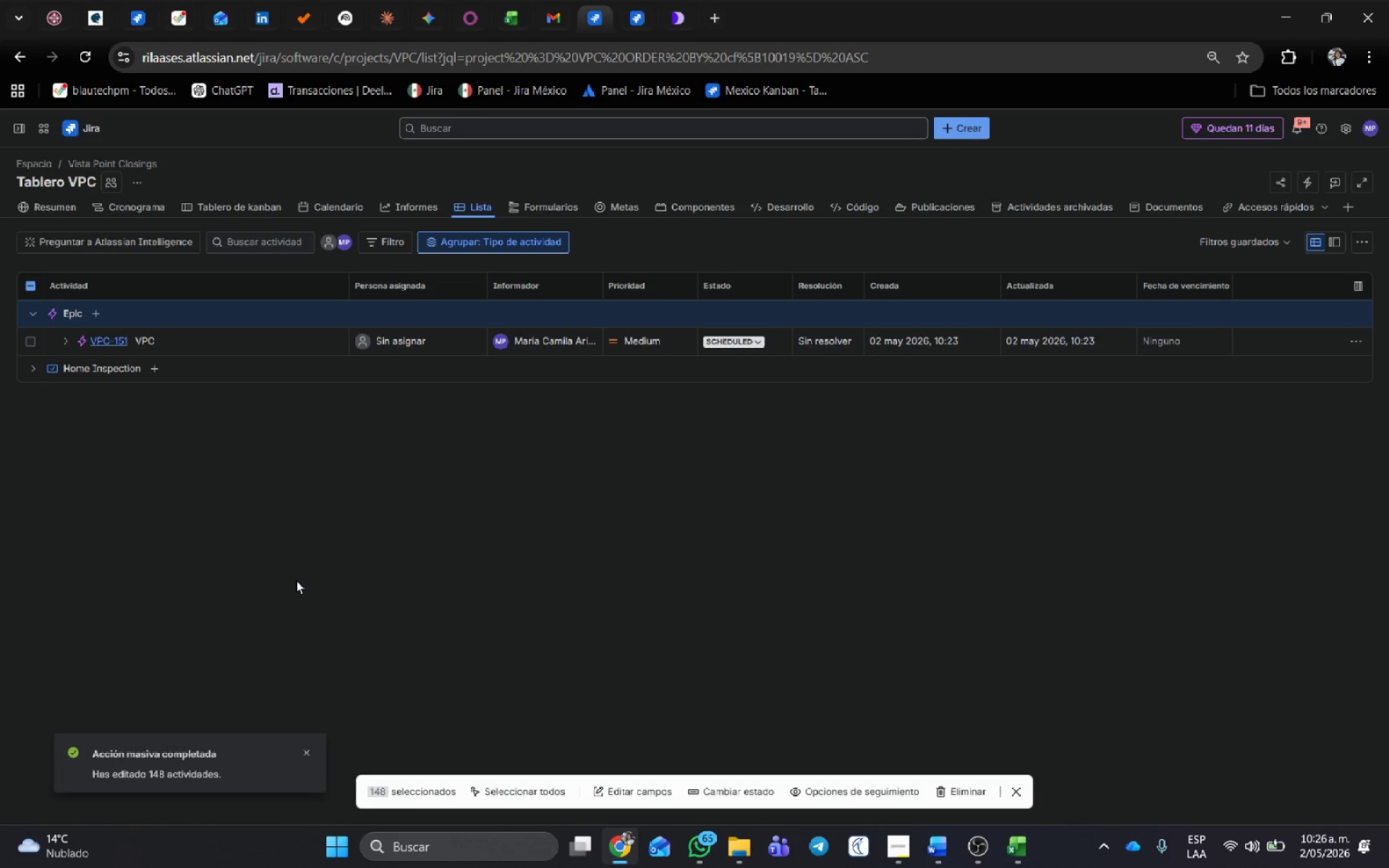 
left_click([60, 336])
 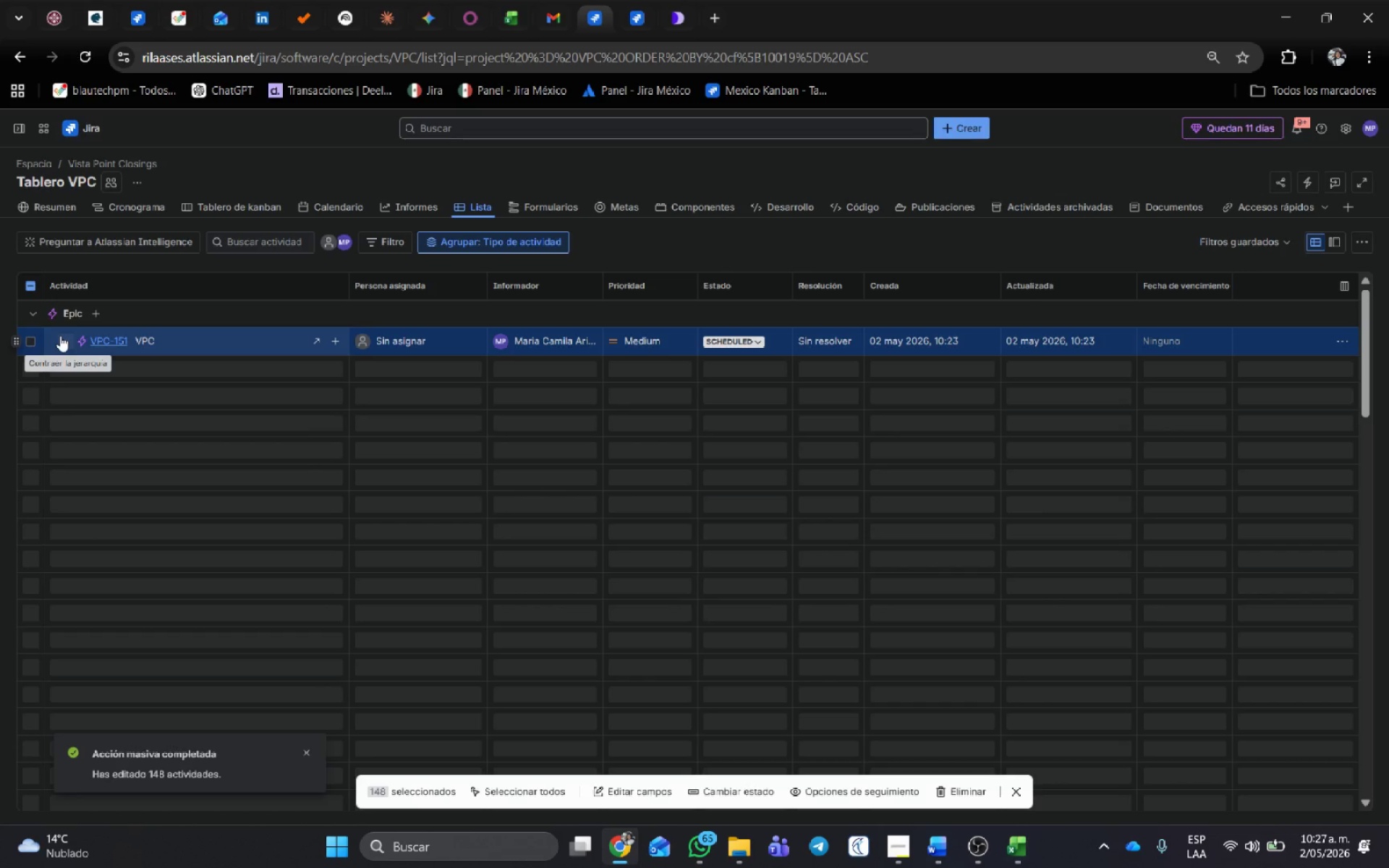 
left_click([63, 336])
 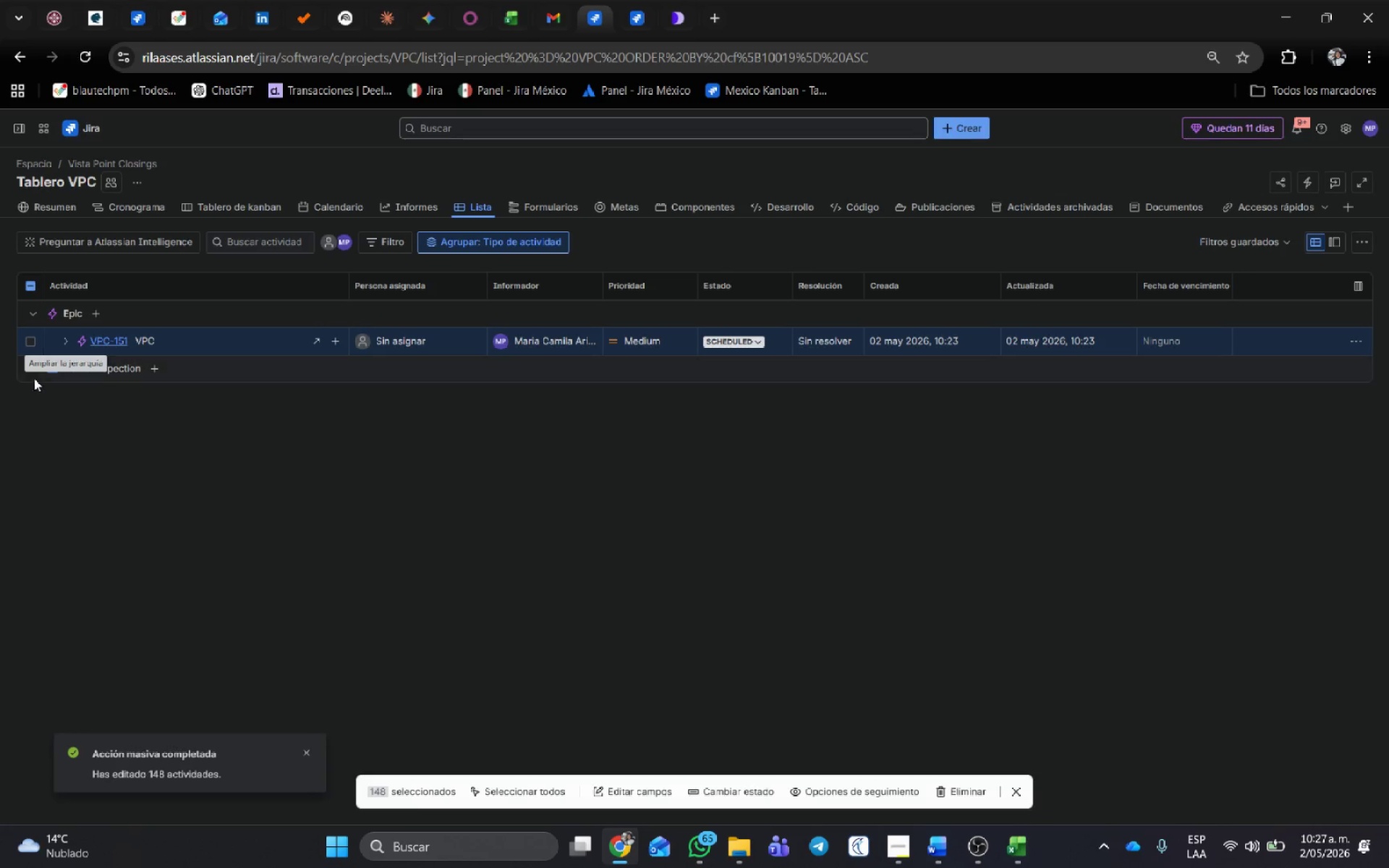 
left_click([35, 370])
 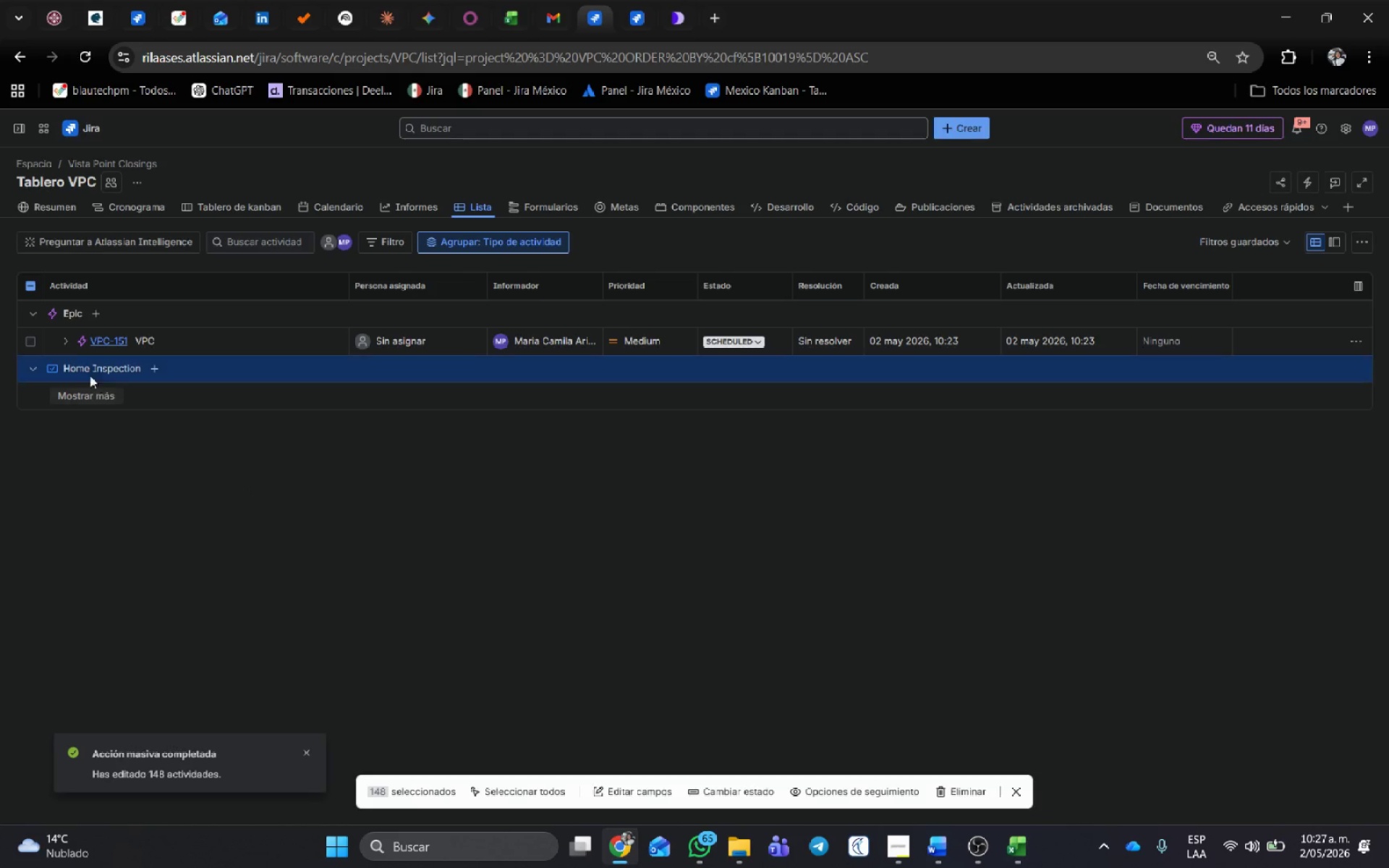 
left_click([53, 366])
 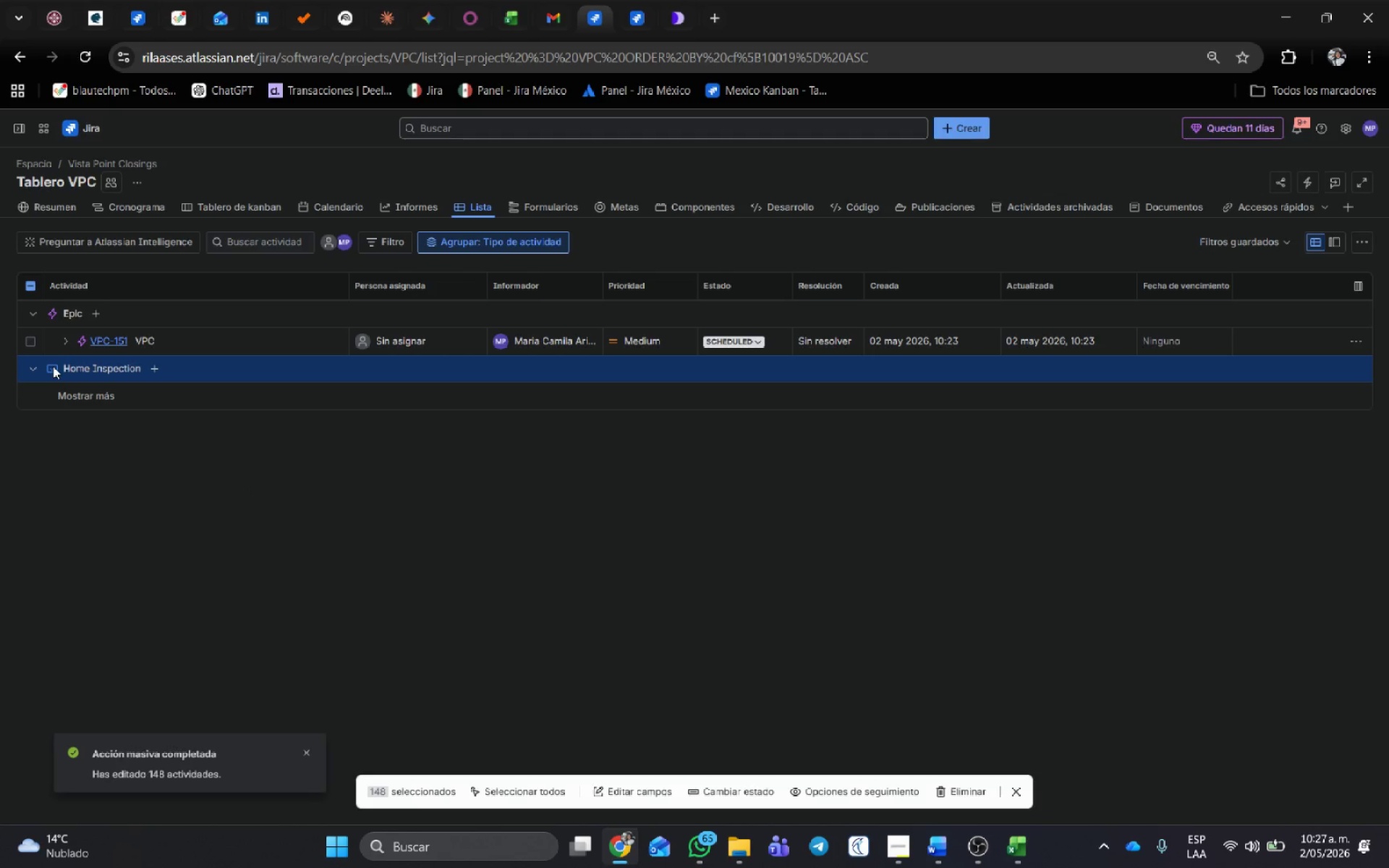 
left_click([53, 366])
 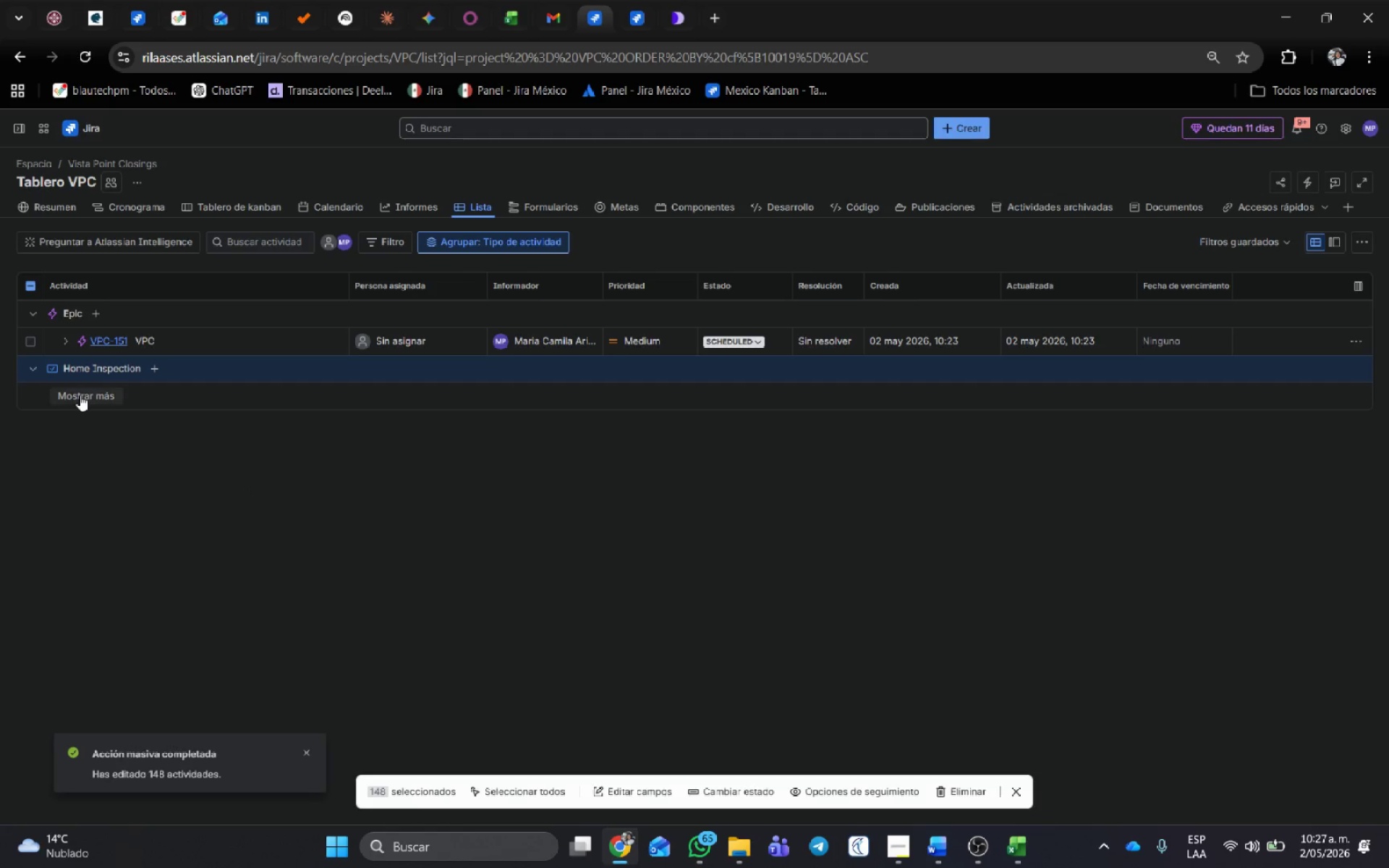 
left_click([80, 395])
 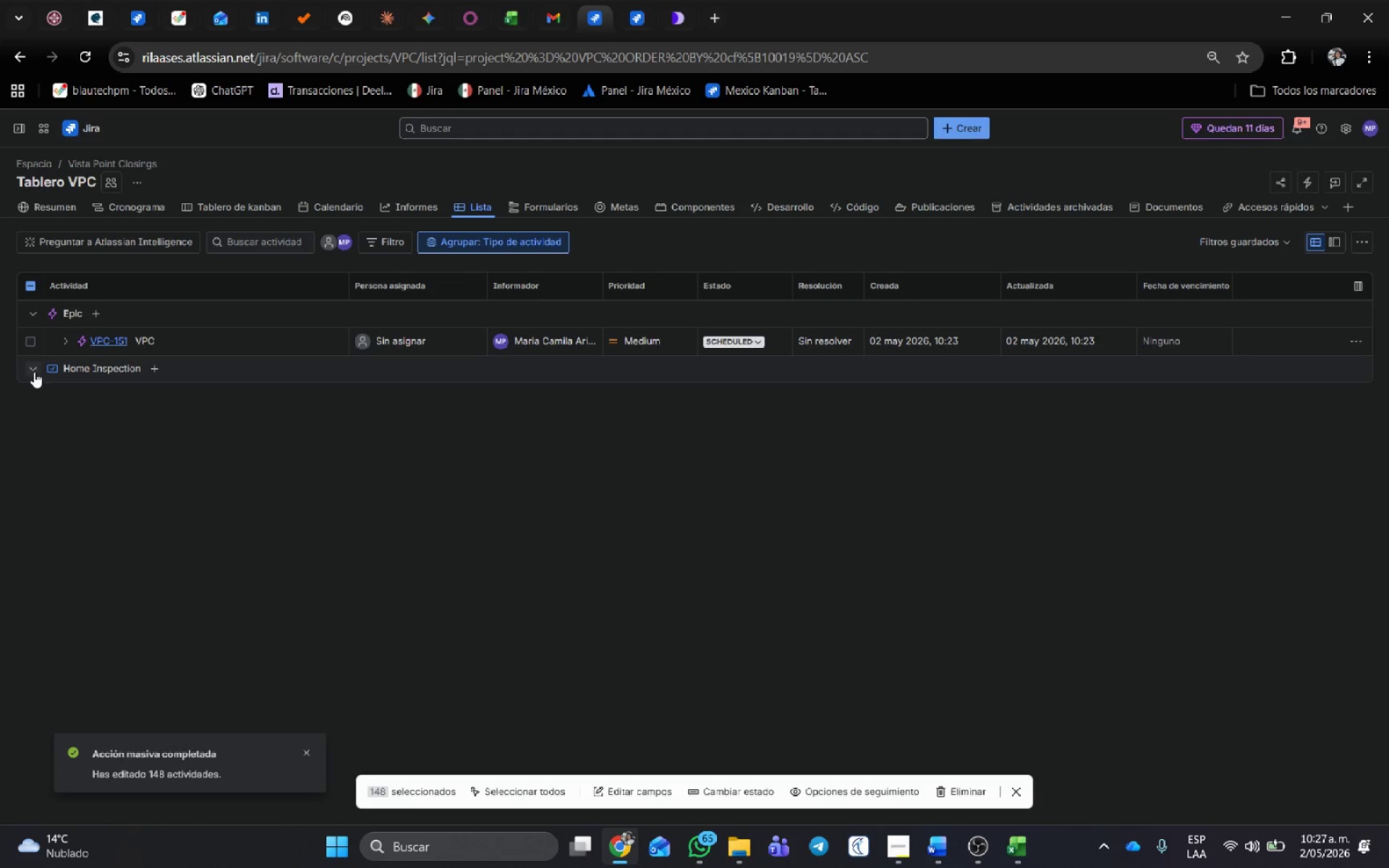 
left_click([34, 371])
 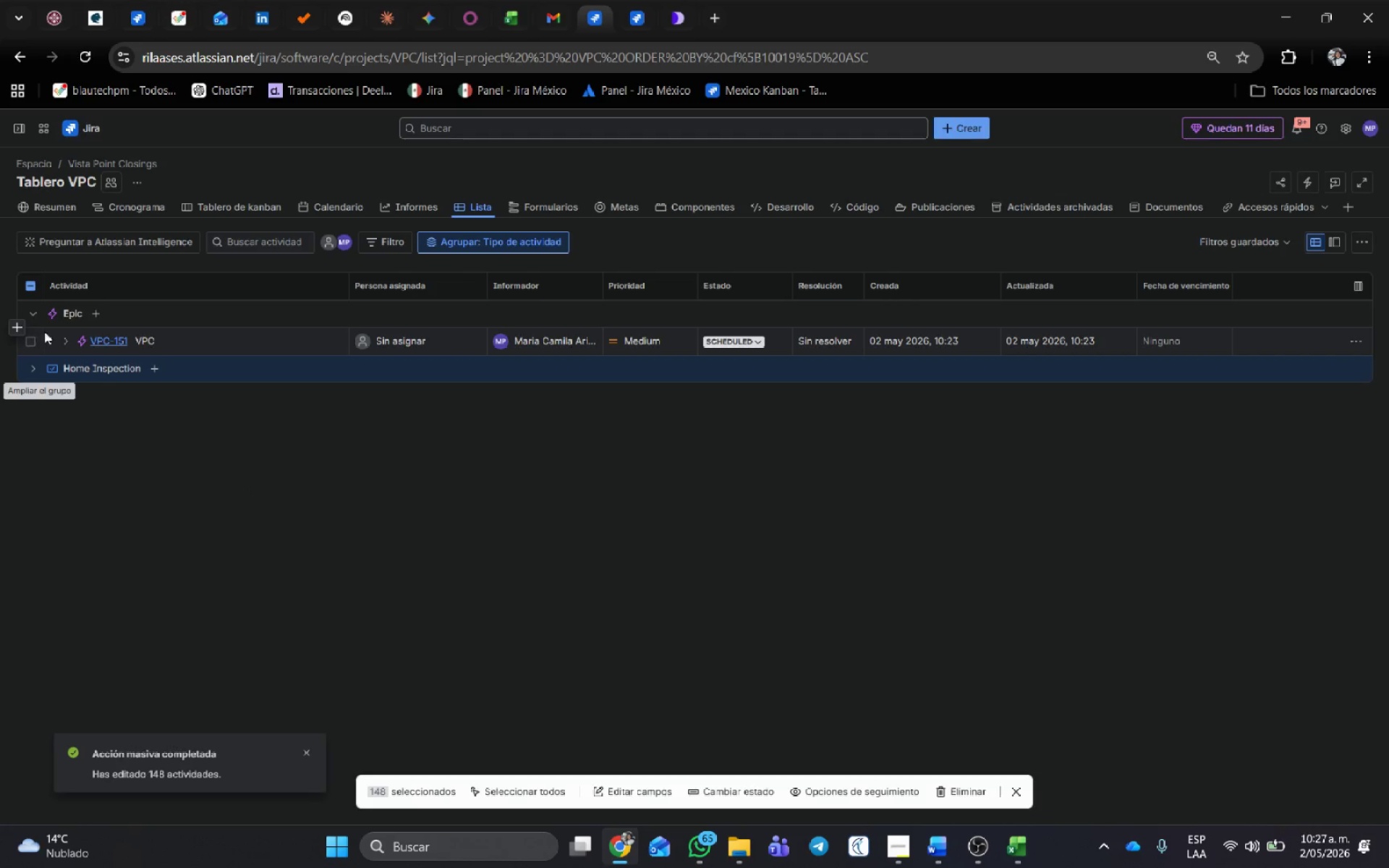 
left_click([64, 339])
 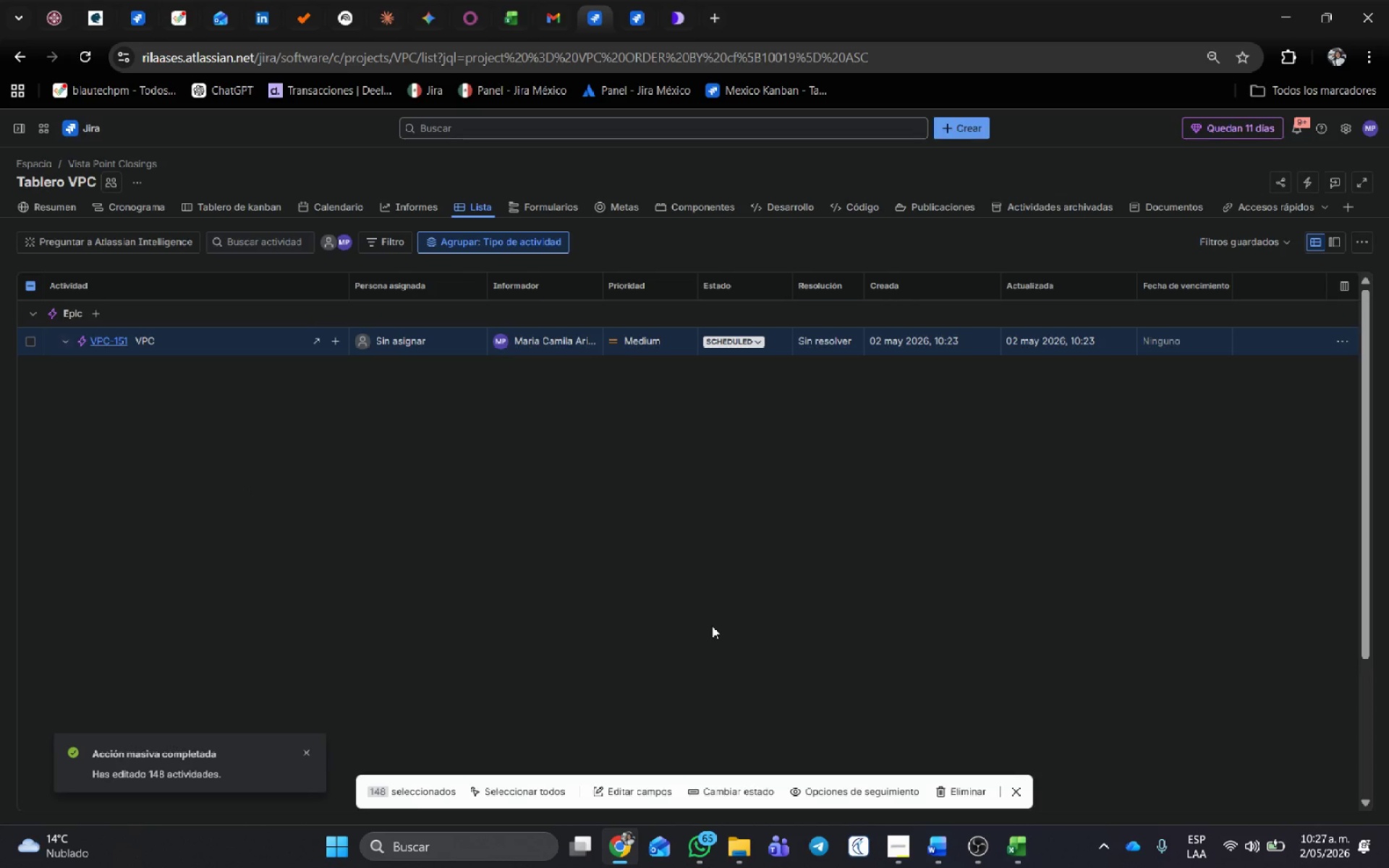 
scroll: coordinate [739, 667], scroll_direction: down, amount: 17.0
 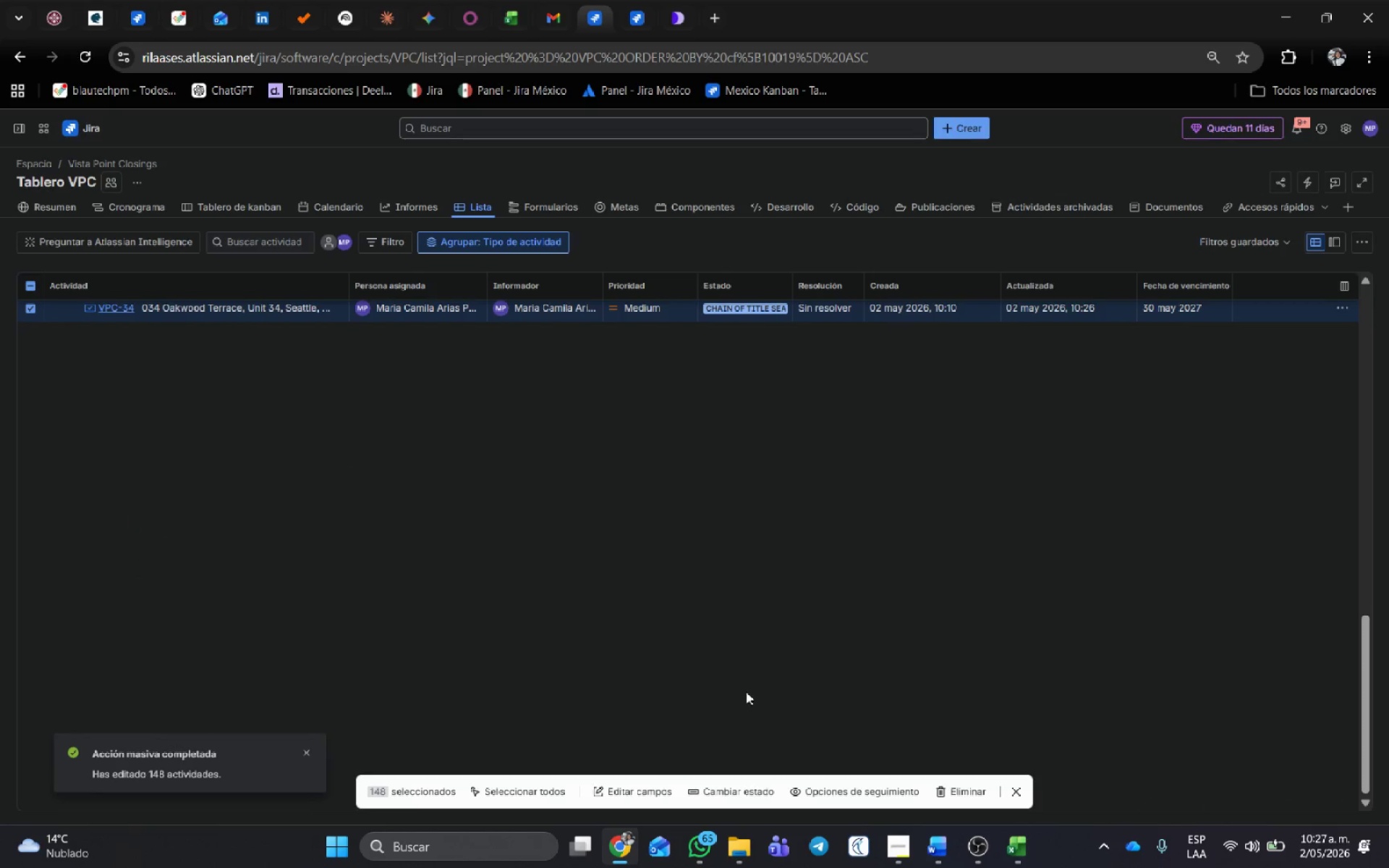 
scroll: coordinate [434, 584], scroll_direction: up, amount: 30.0
 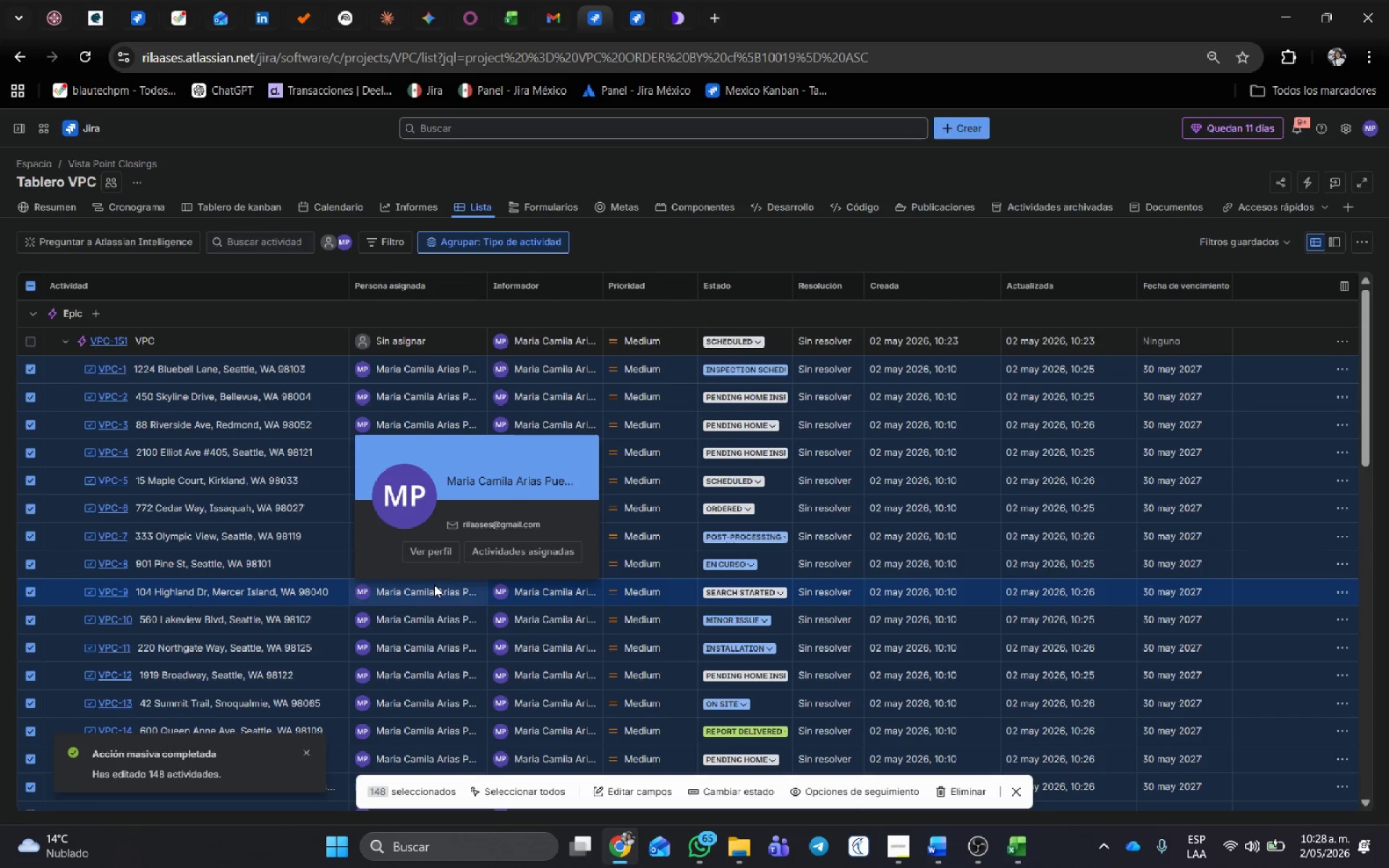 
wait(53.68)
 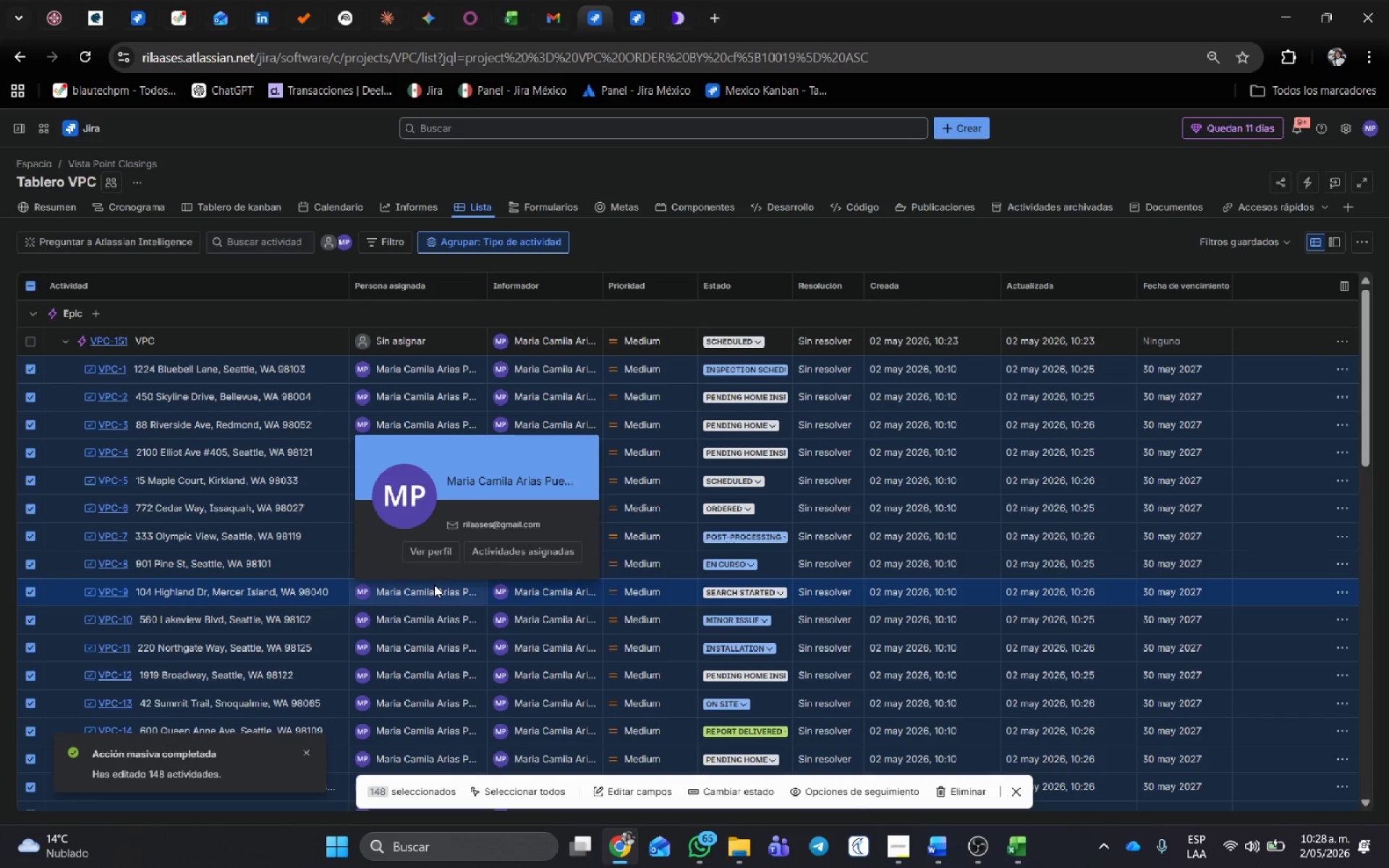 
scroll: coordinate [171, 527], scroll_direction: up, amount: 10.0
 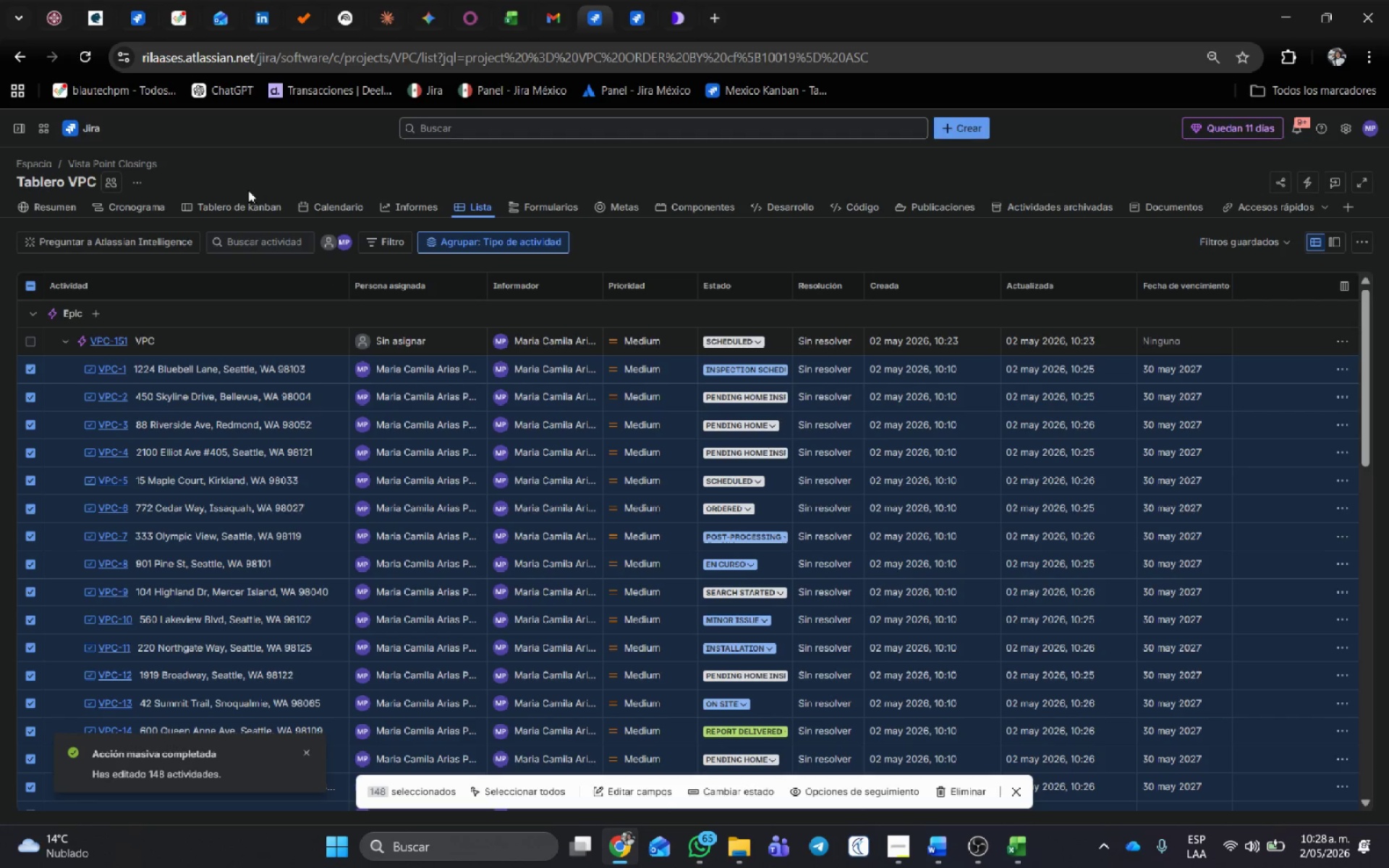 
left_click([134, 203])
 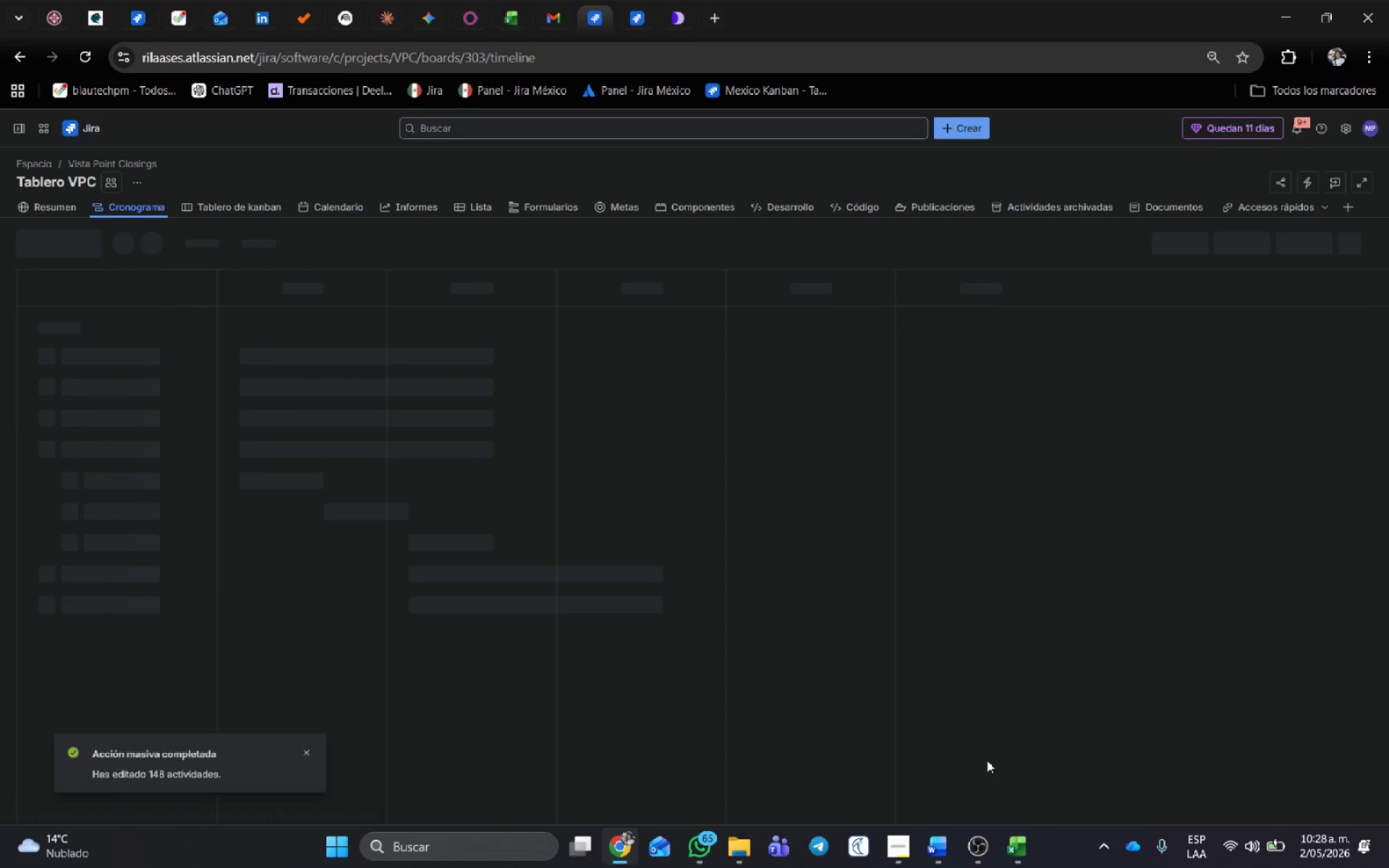 
mouse_move([7, 223])
 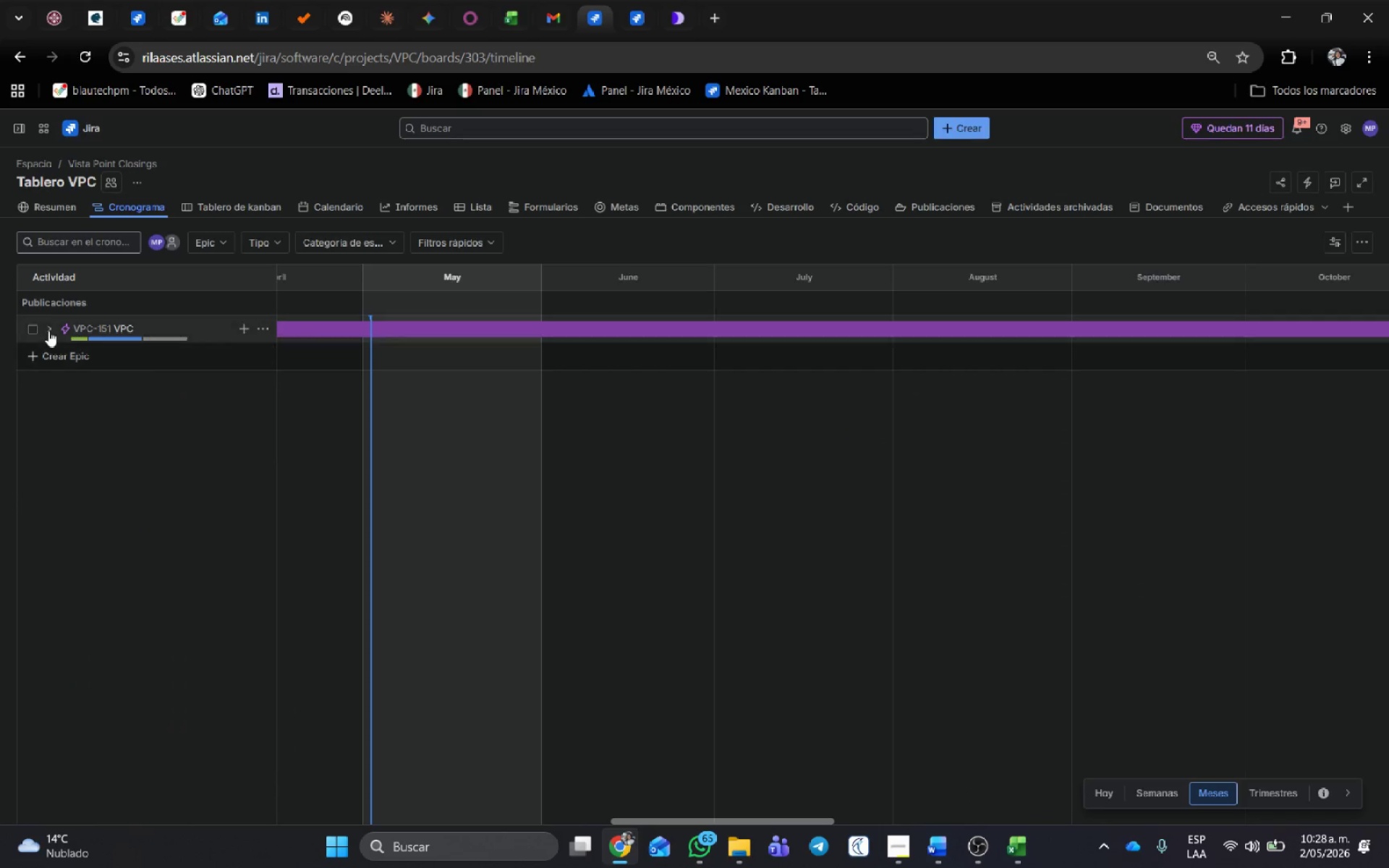 
left_click([48, 330])
 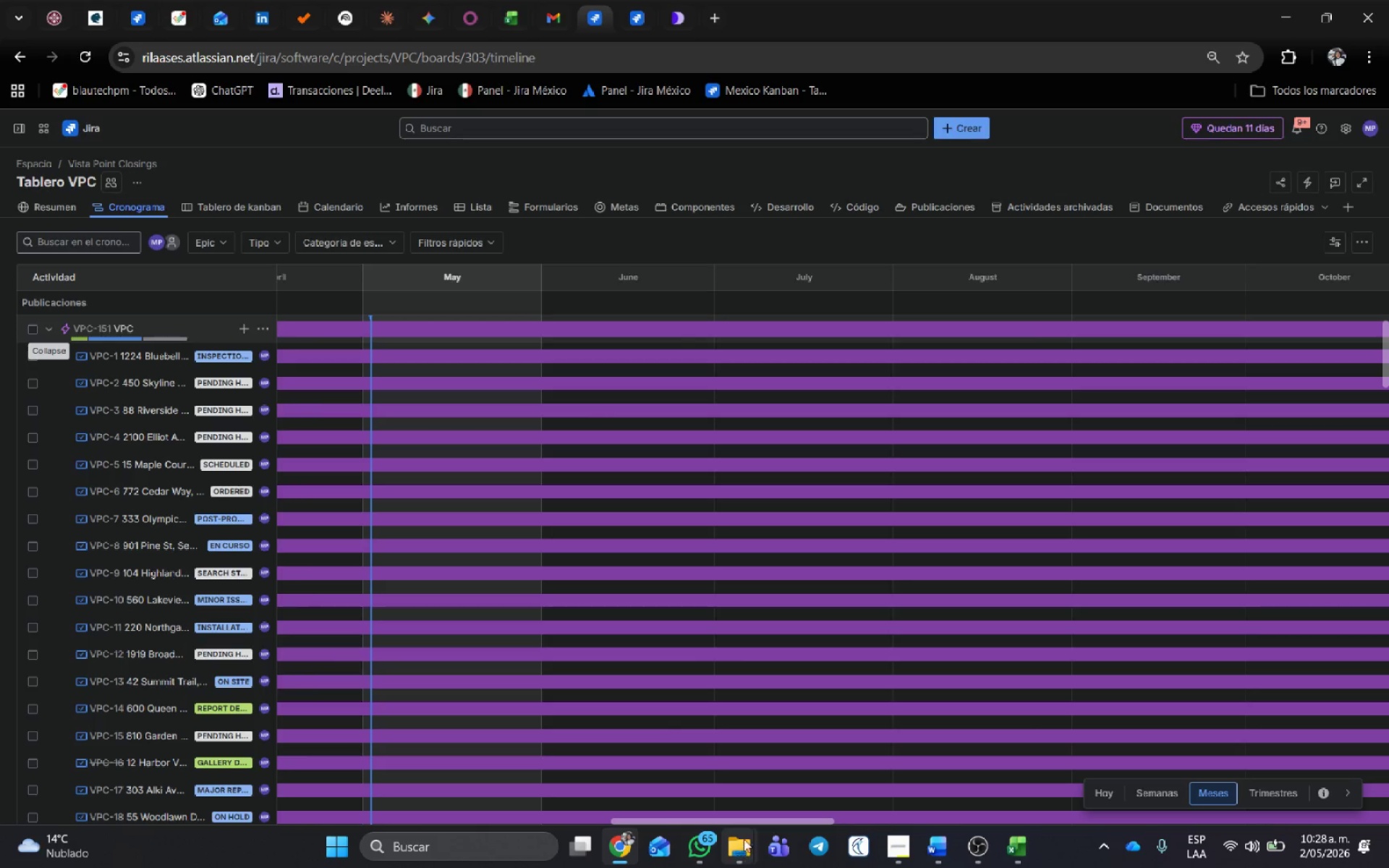 
left_click_drag(start_coordinate=[765, 822], to_coordinate=[672, 825])
 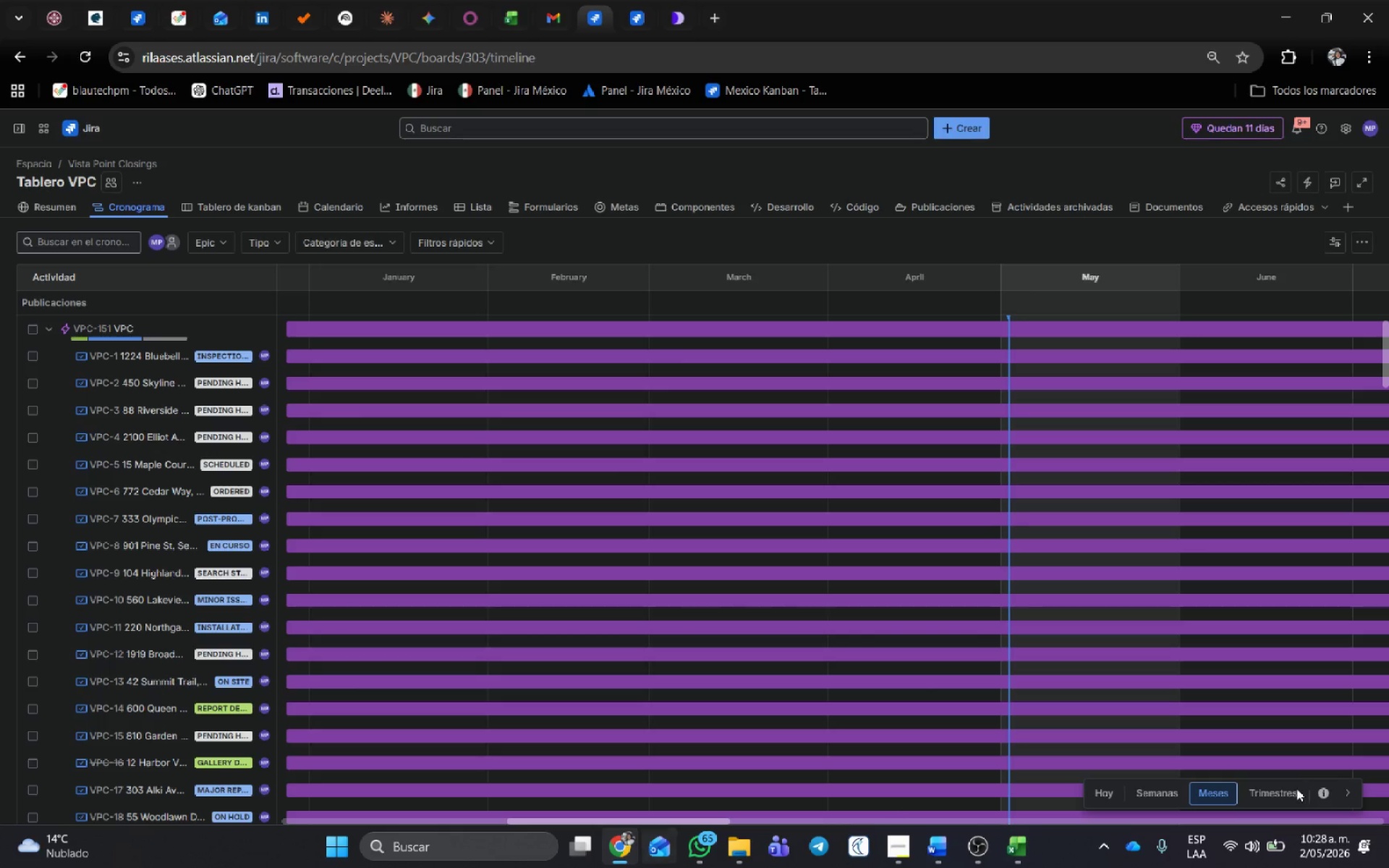 
left_click([1280, 794])
 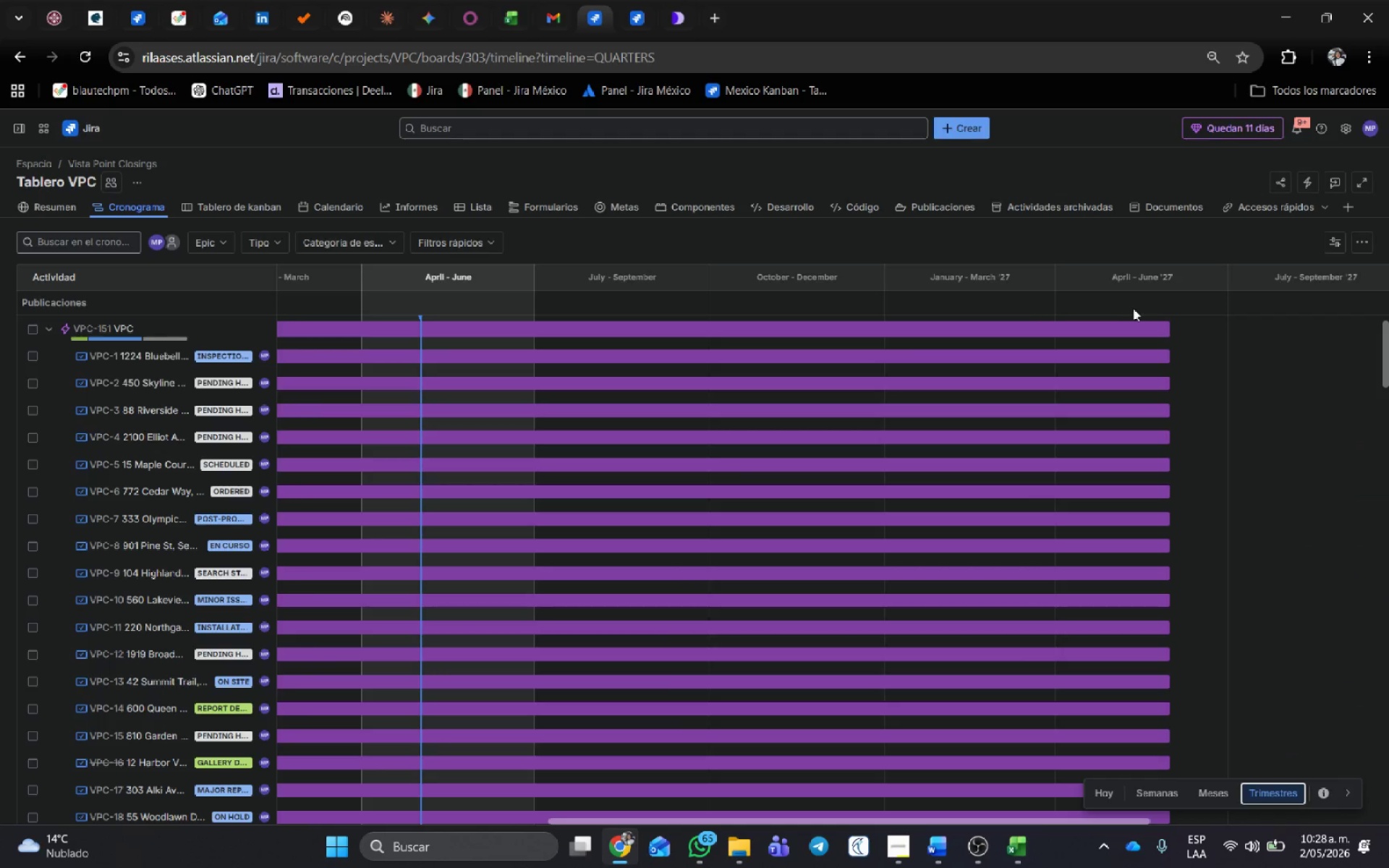 
left_click_drag(start_coordinate=[1165, 323], to_coordinate=[629, 357])
 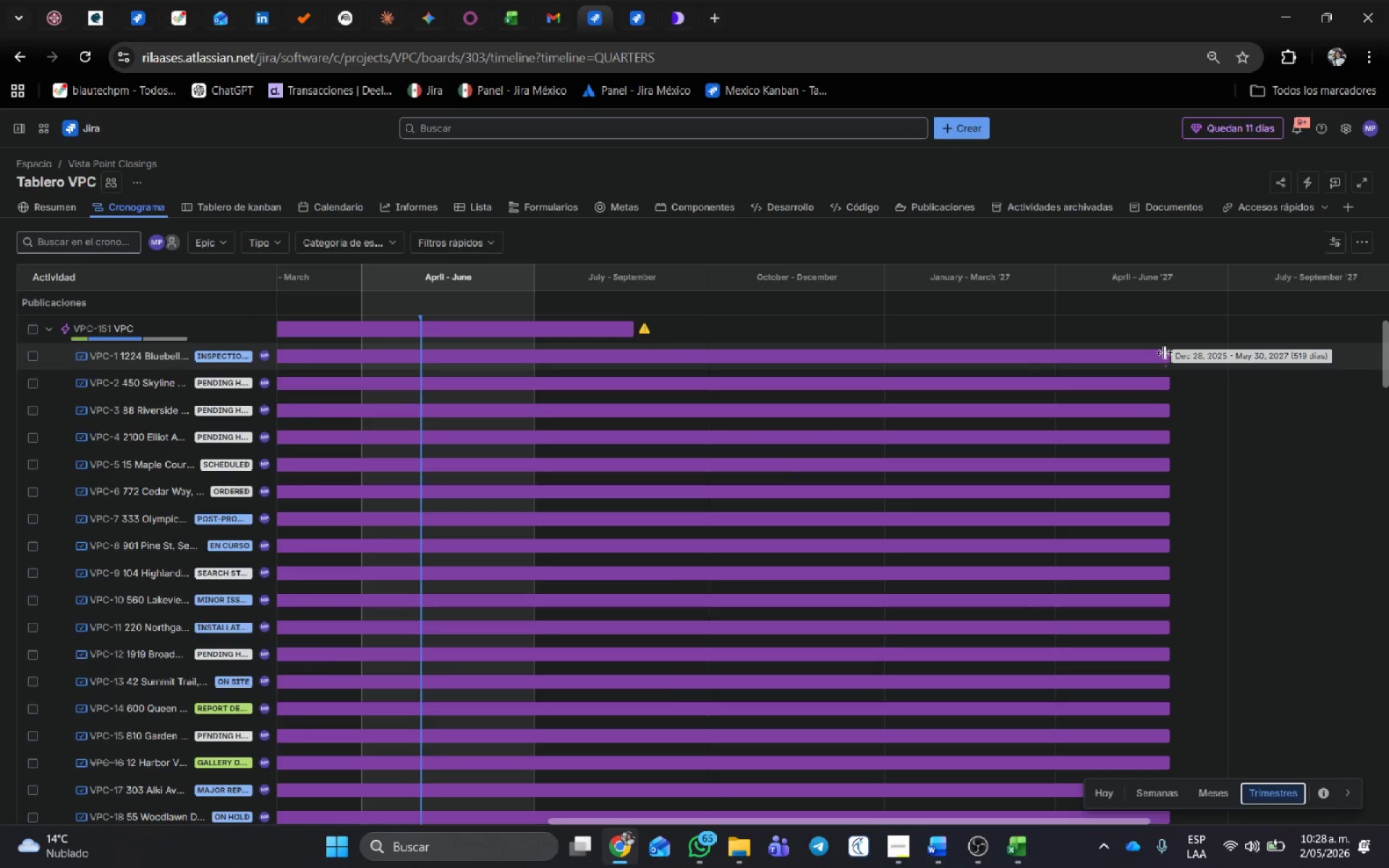 
left_click_drag(start_coordinate=[1165, 352], to_coordinate=[868, 363])
 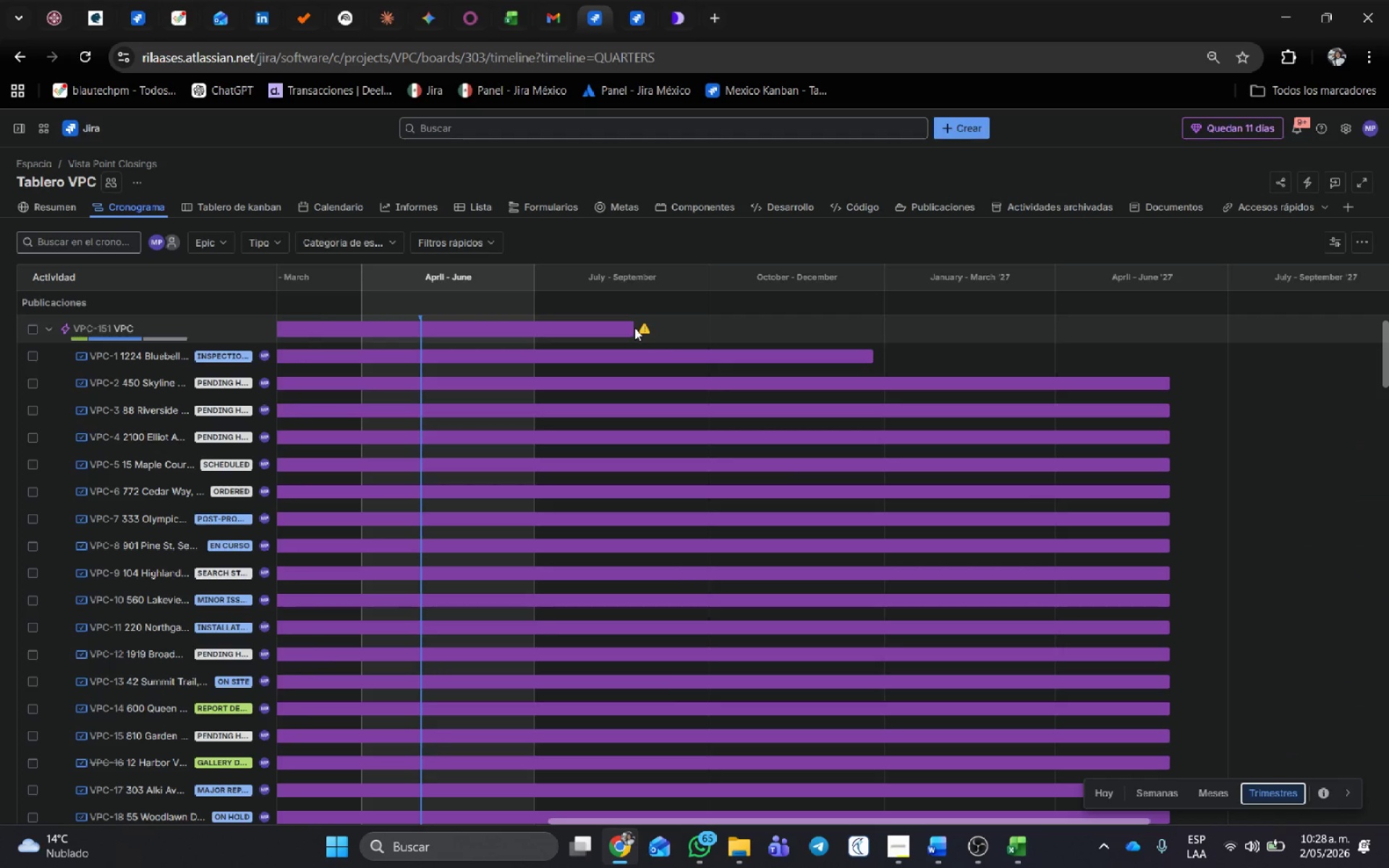 
left_click_drag(start_coordinate=[630, 326], to_coordinate=[1253, 315])
 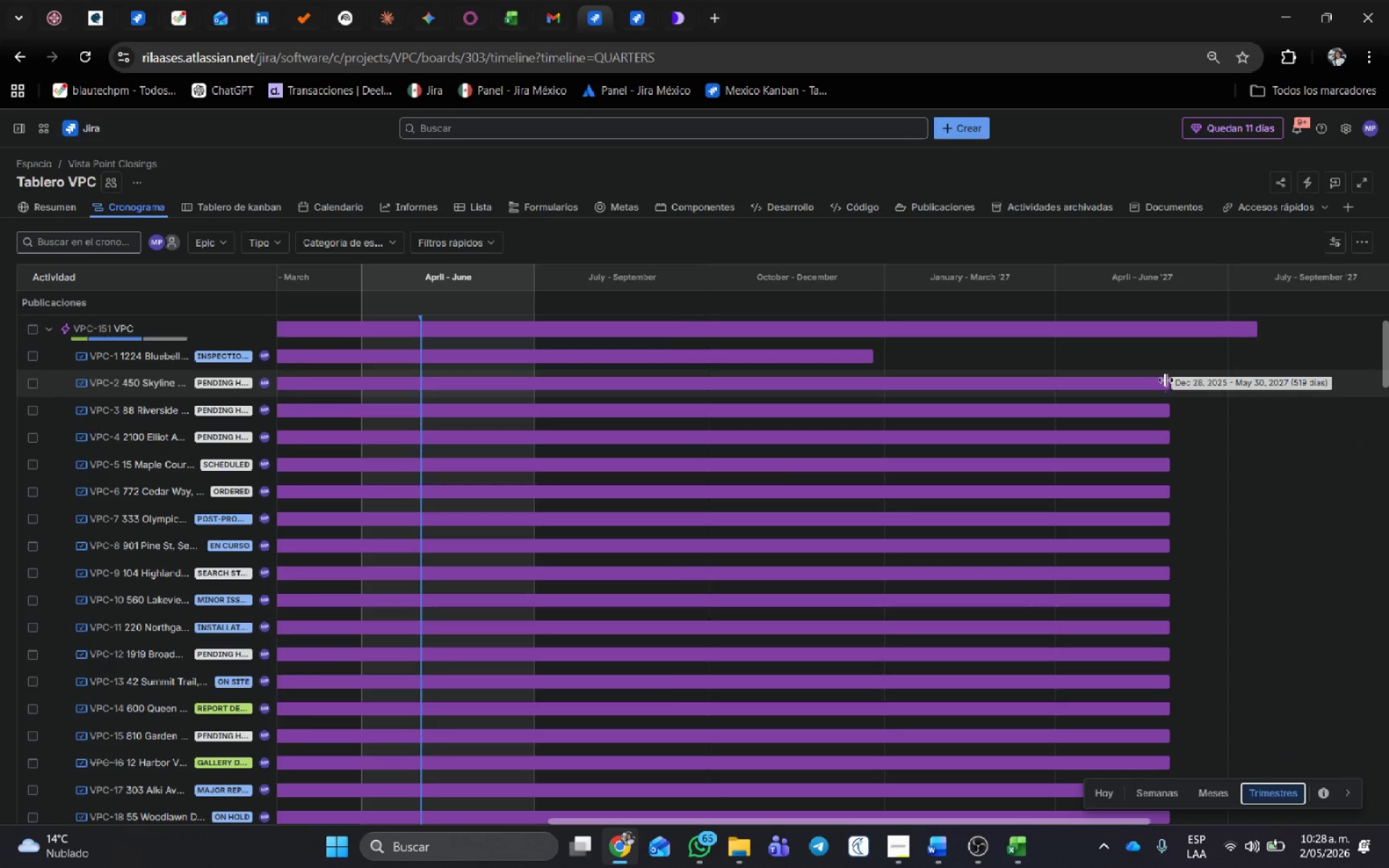 
left_click_drag(start_coordinate=[1167, 380], to_coordinate=[444, 404])
 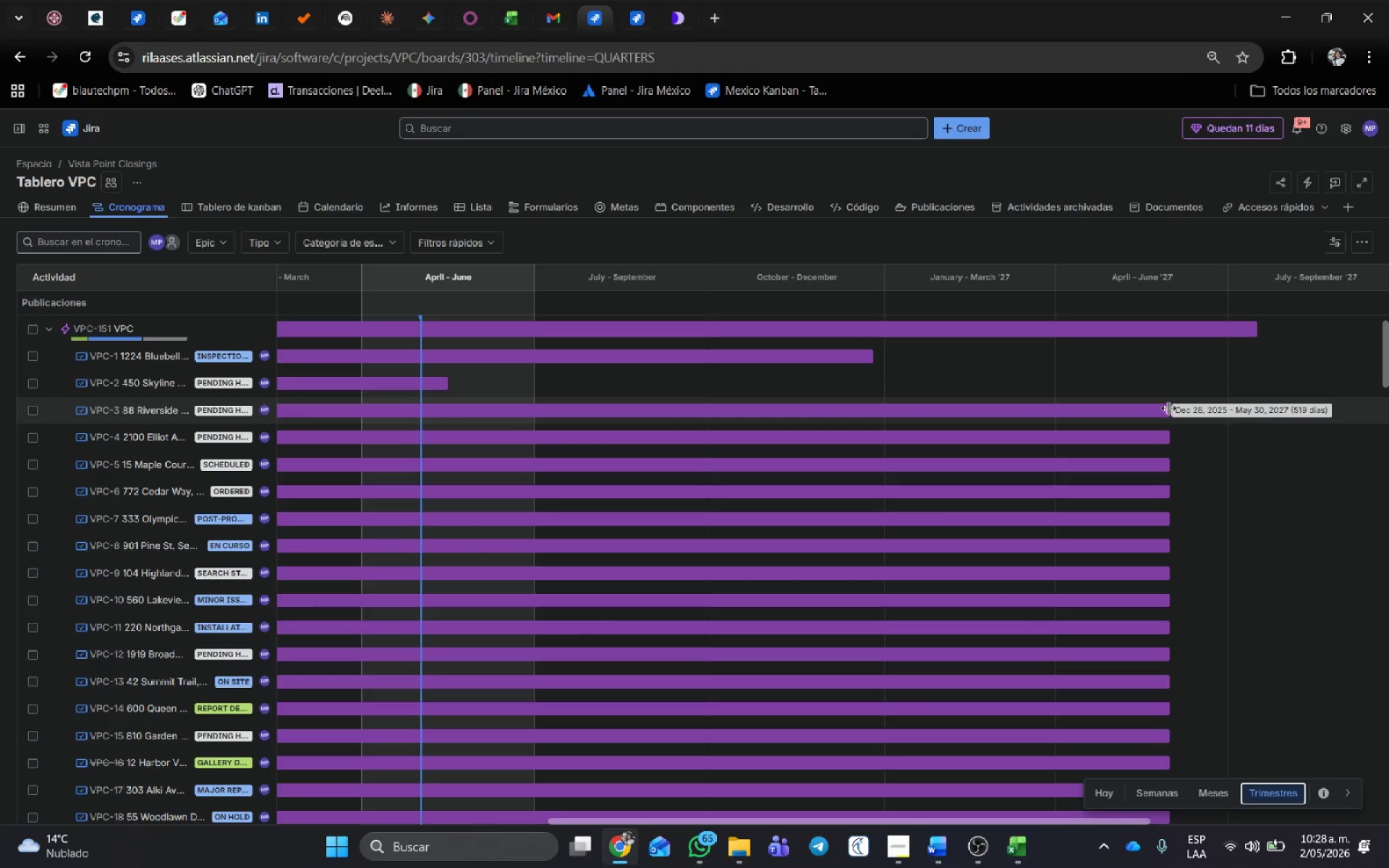 
left_click_drag(start_coordinate=[1168, 408], to_coordinate=[653, 415])
 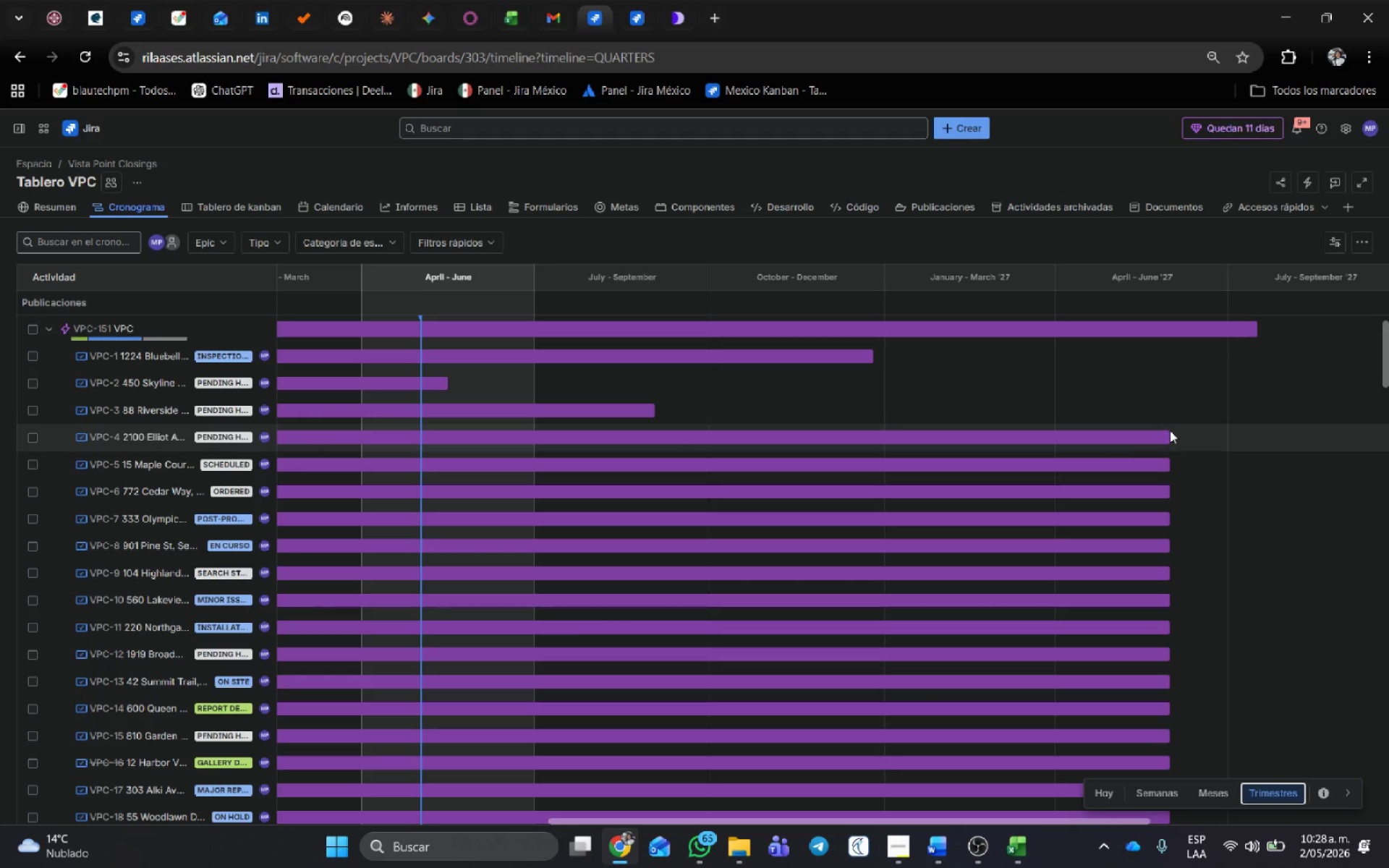 
left_click([1169, 430])
 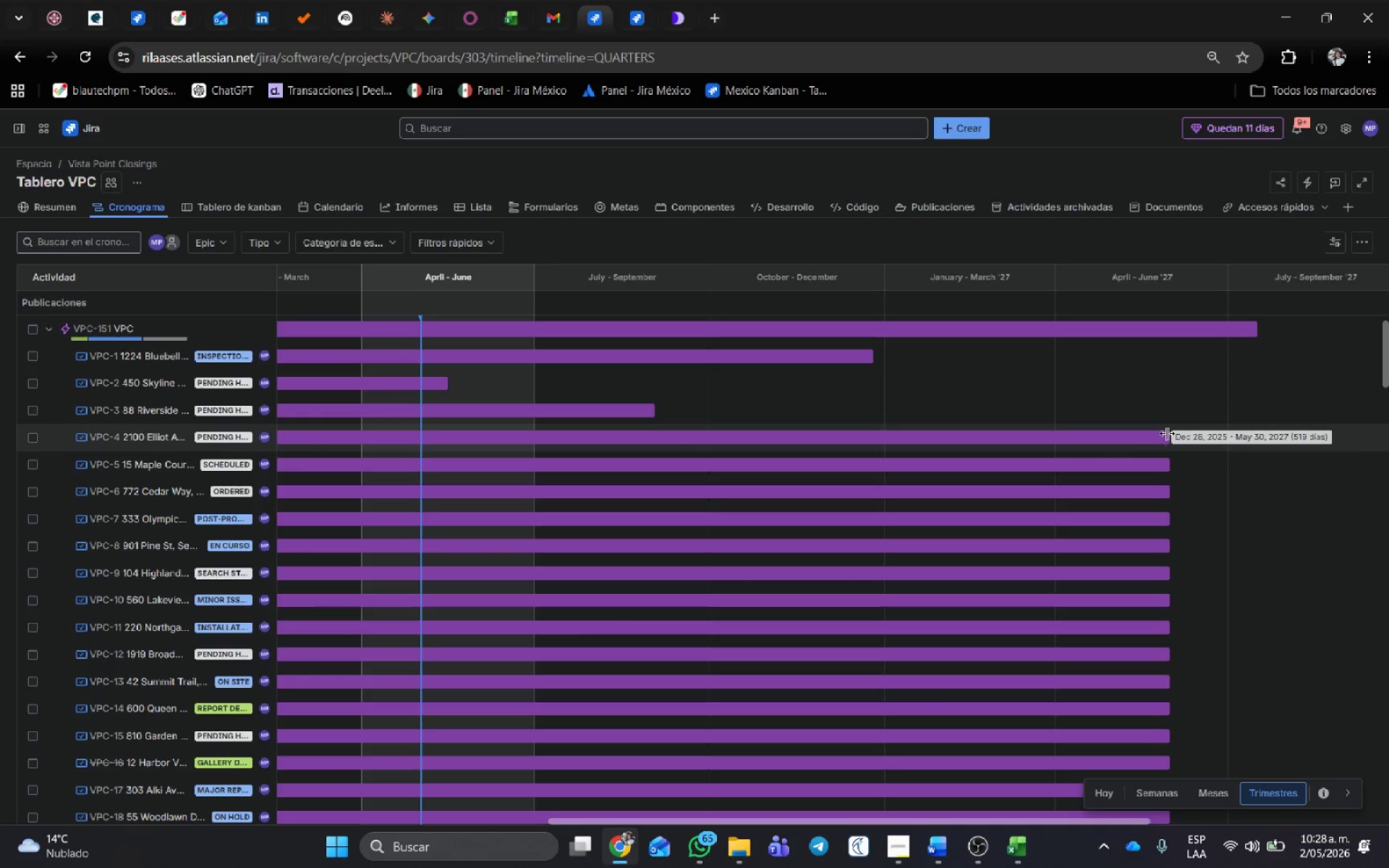 
left_click([1167, 433])
 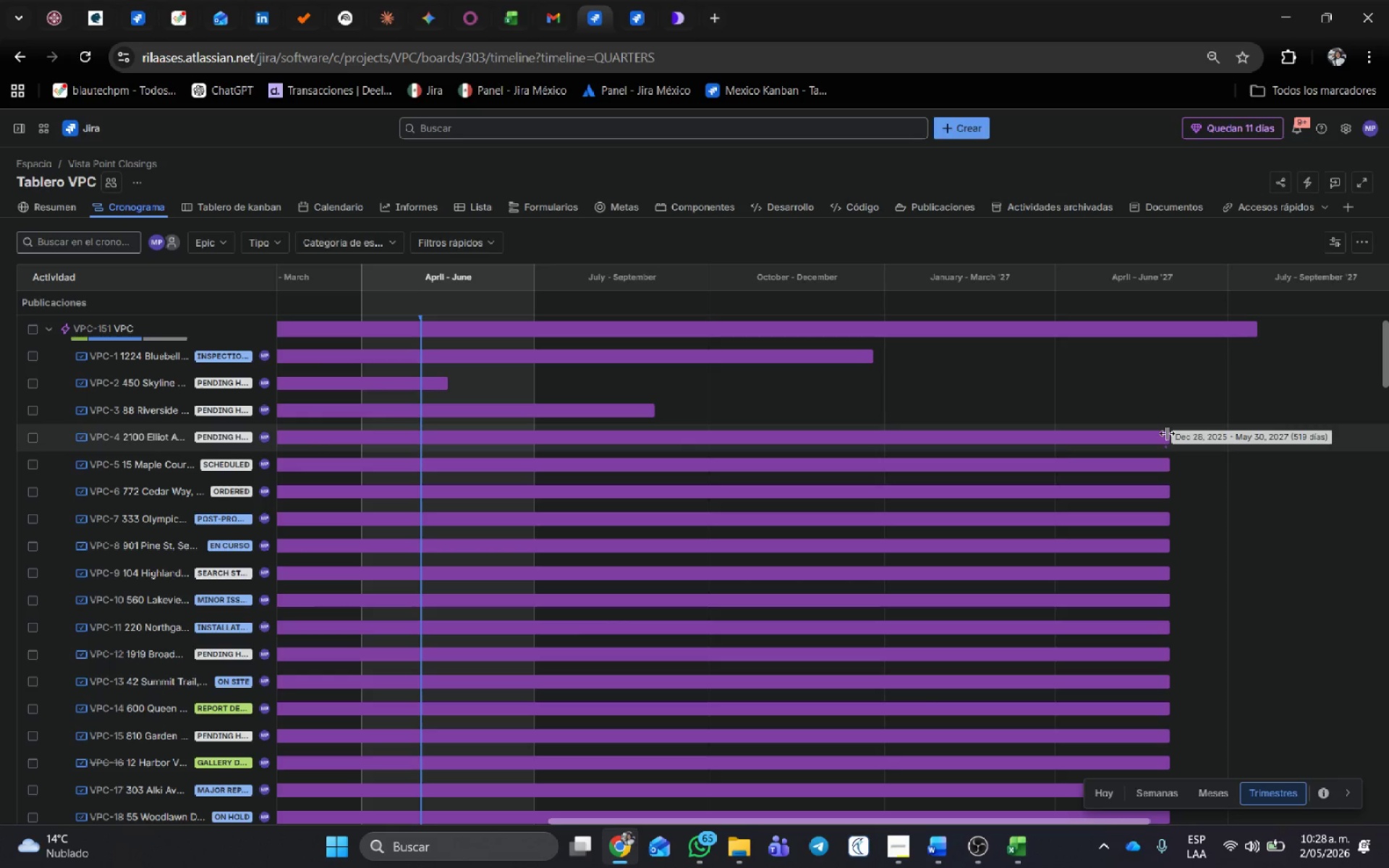 
left_click_drag(start_coordinate=[1167, 433], to_coordinate=[980, 438])
 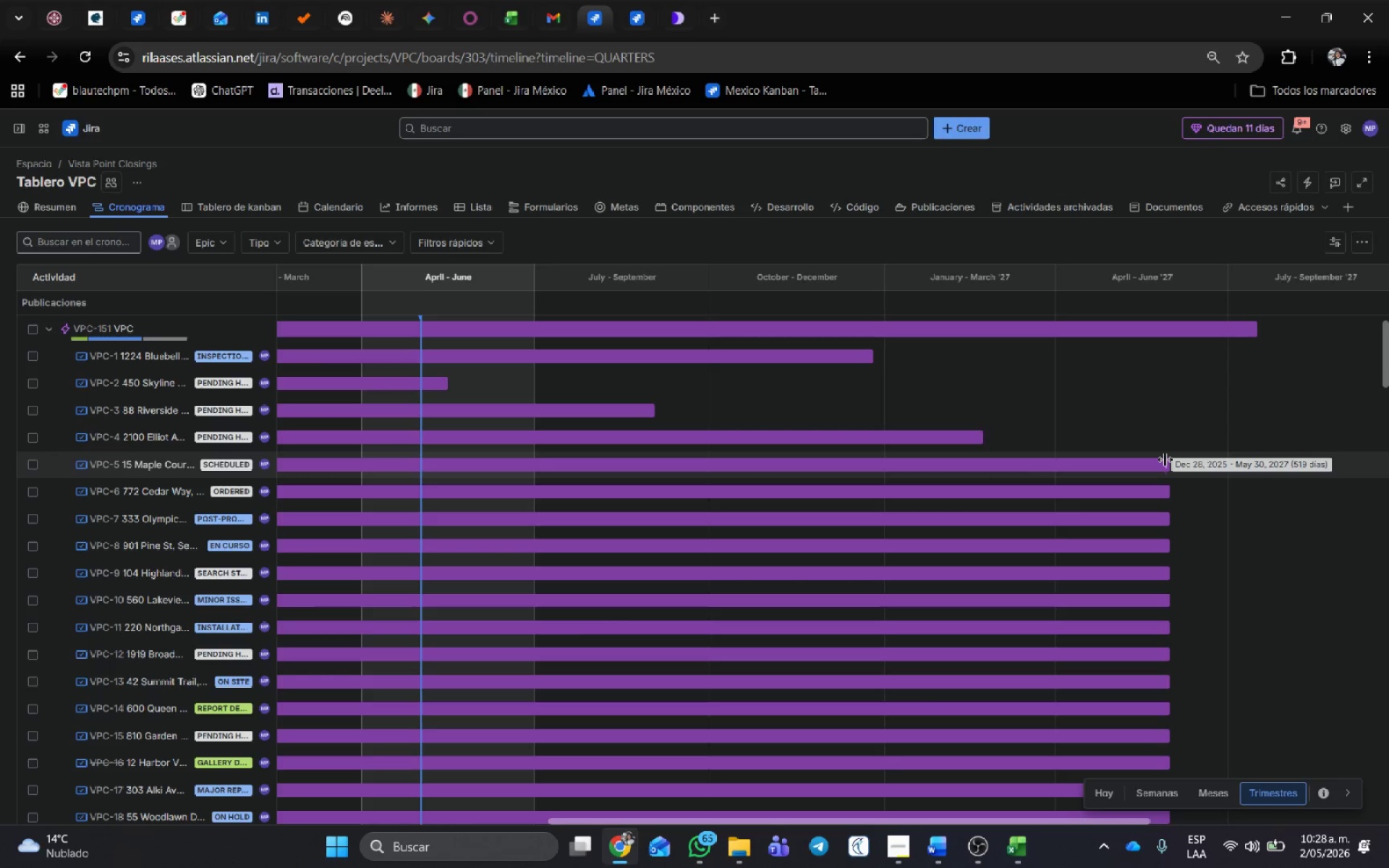 
left_click_drag(start_coordinate=[1165, 459], to_coordinate=[700, 467])
 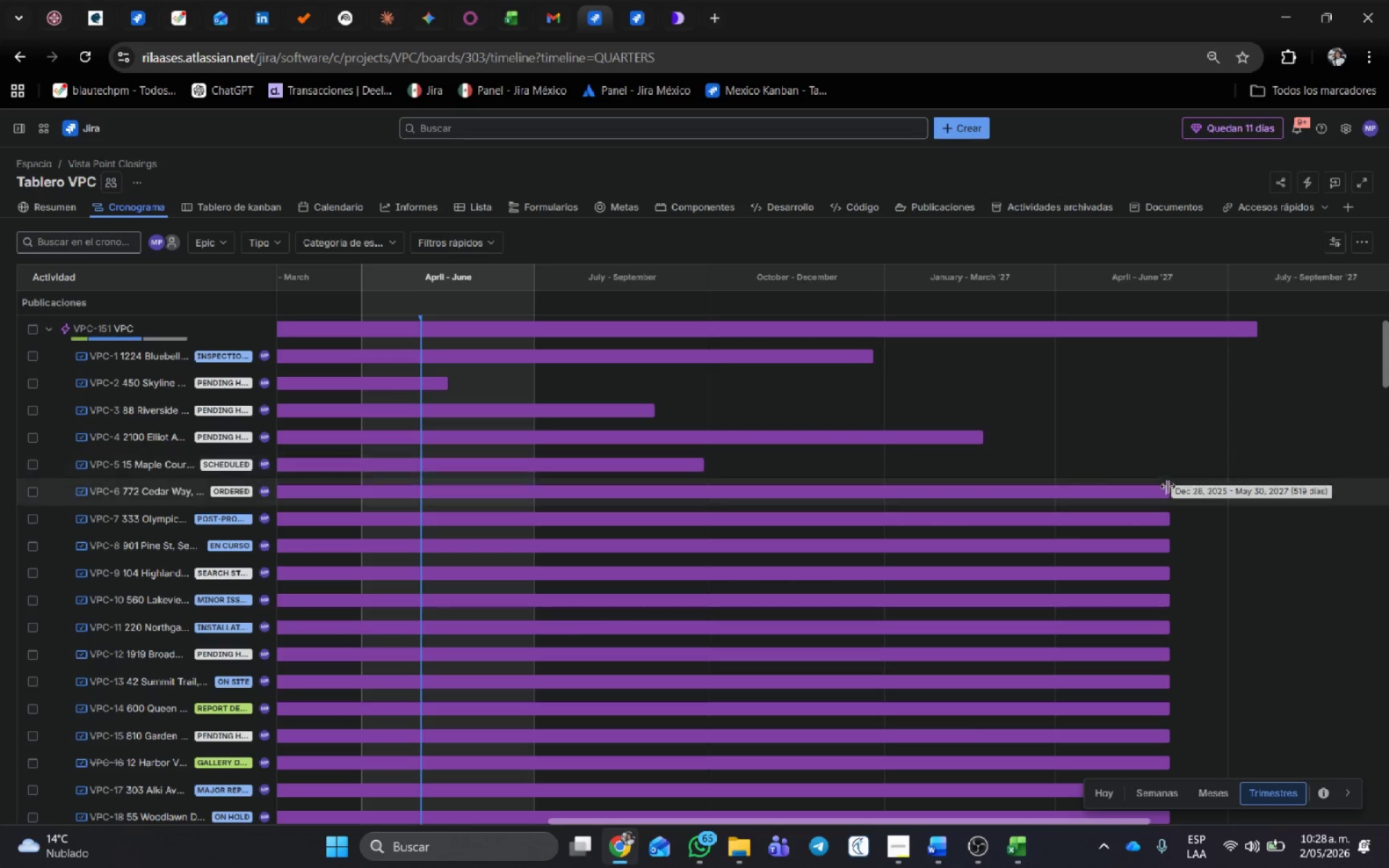 
left_click_drag(start_coordinate=[1168, 488], to_coordinate=[933, 503])
 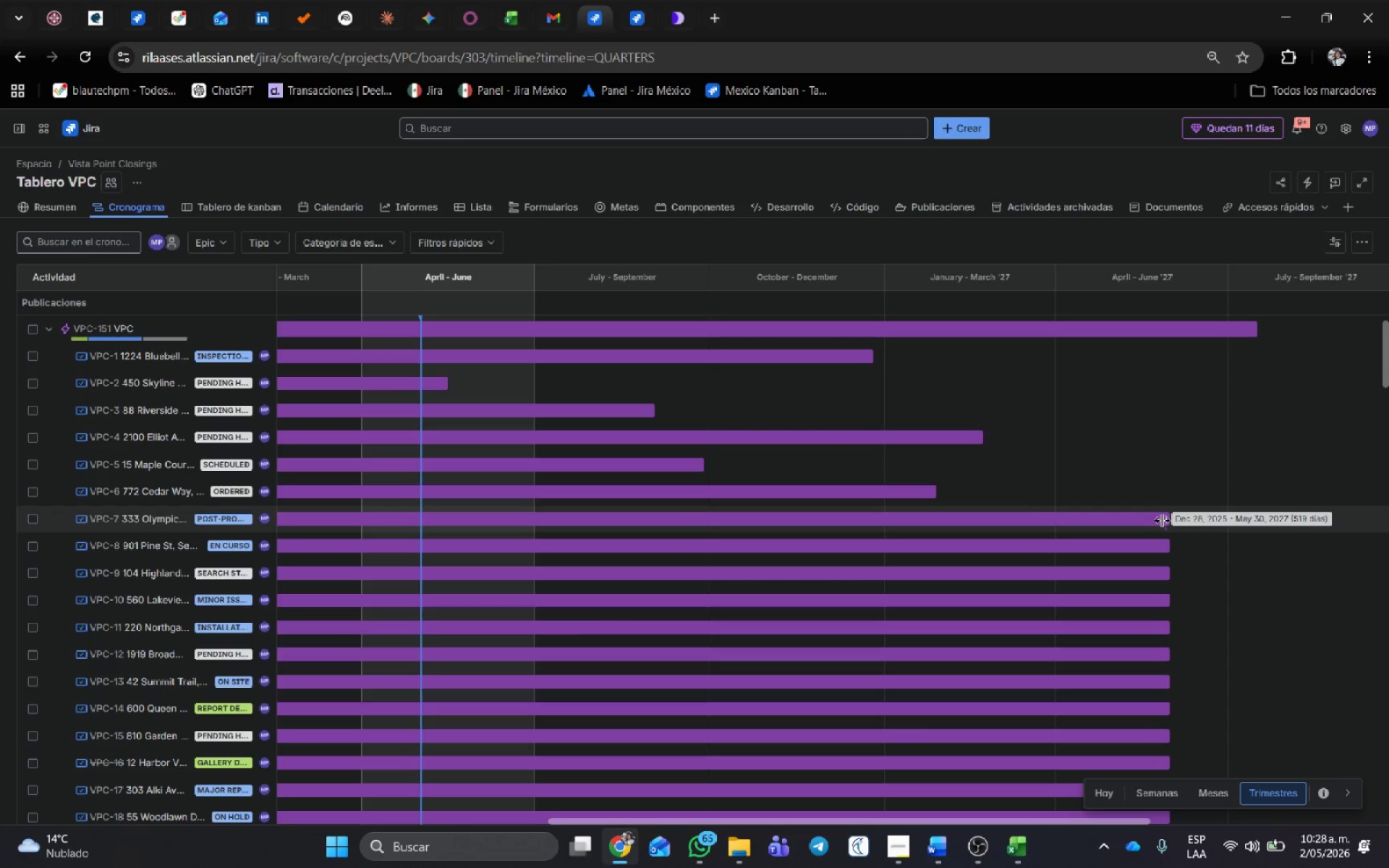 
left_click_drag(start_coordinate=[1164, 519], to_coordinate=[744, 522])
 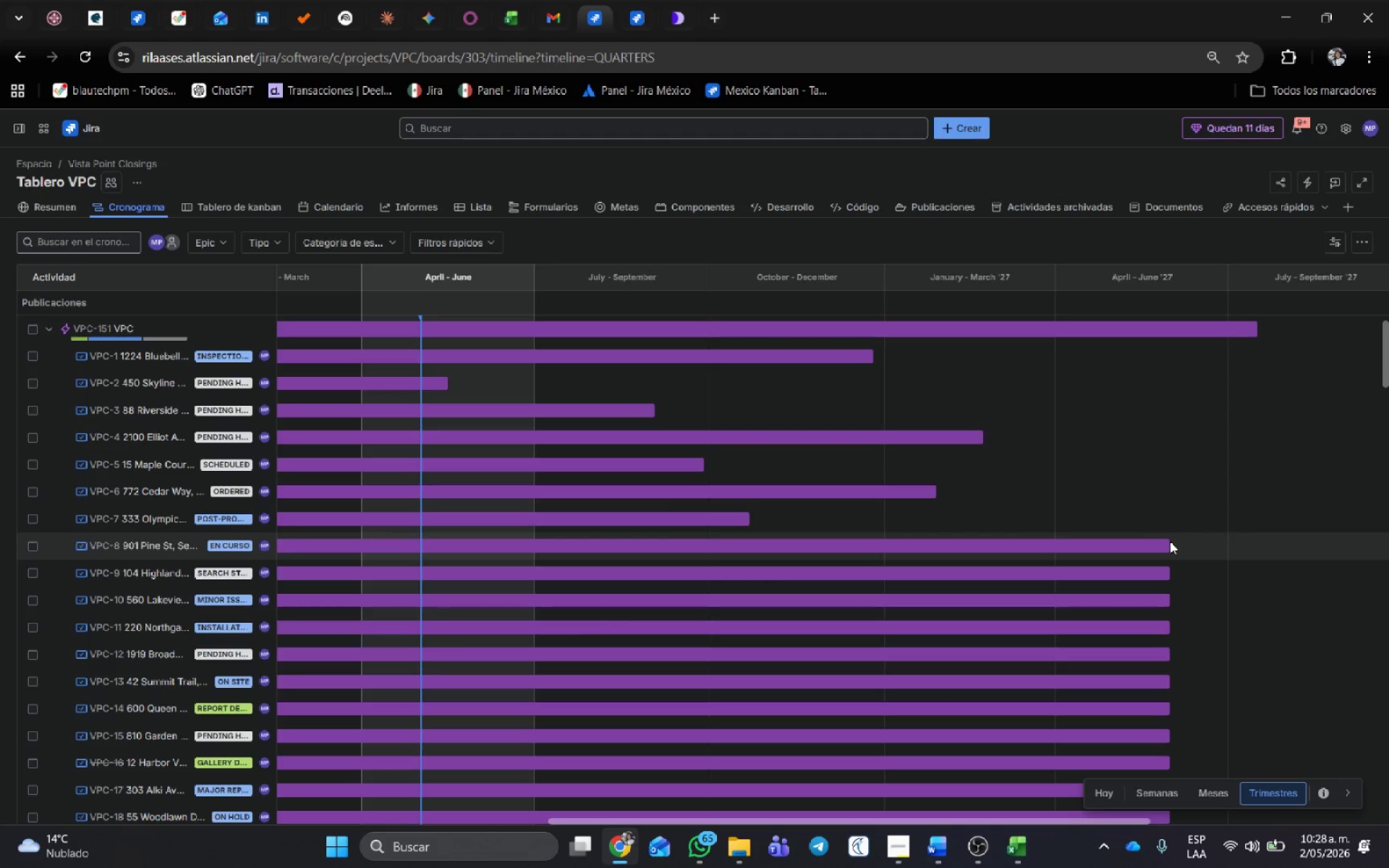 
left_click_drag(start_coordinate=[1166, 542], to_coordinate=[500, 574])
 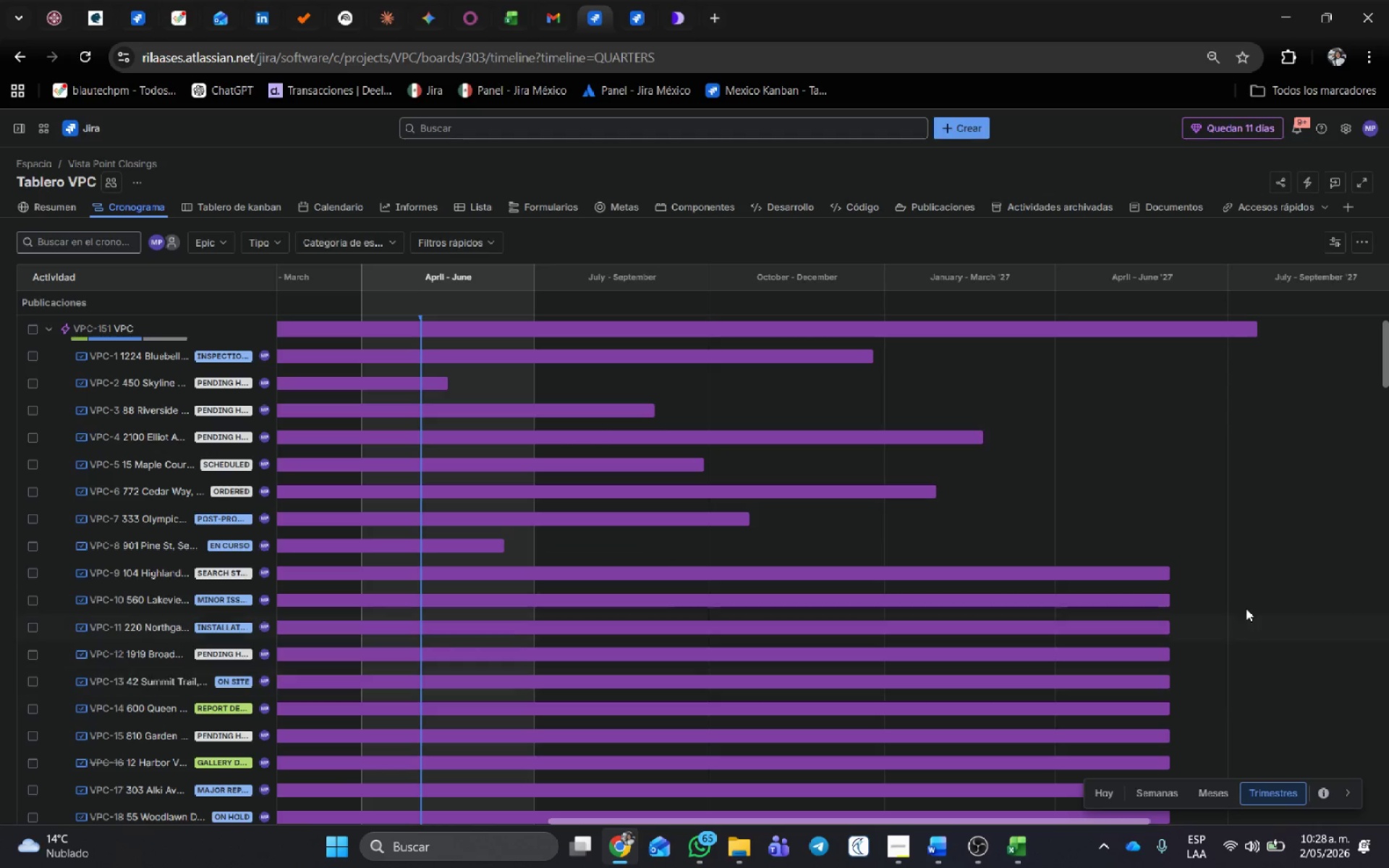 
scroll: coordinate [1197, 612], scroll_direction: down, amount: 2.0
 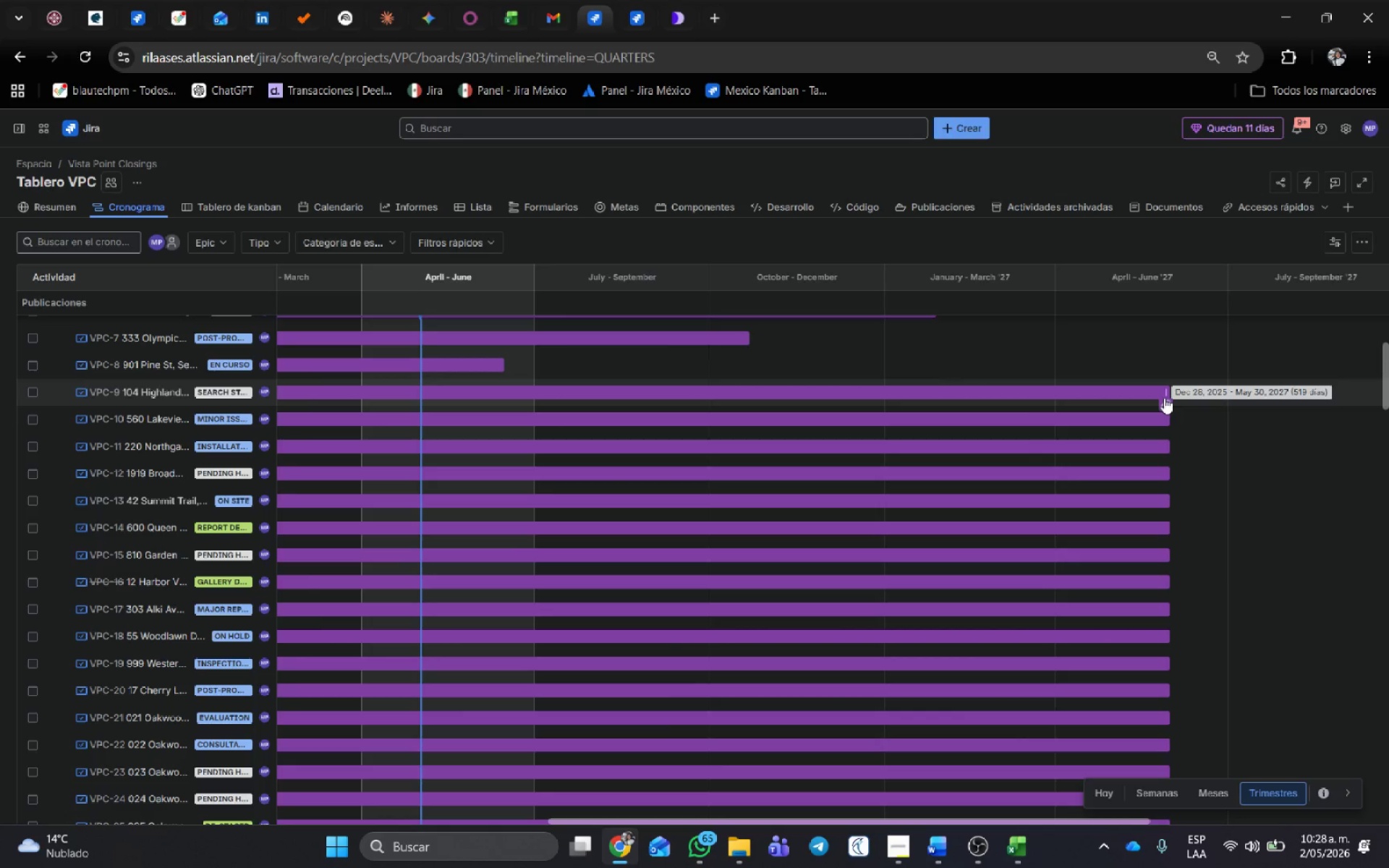 
left_click_drag(start_coordinate=[1164, 398], to_coordinate=[752, 449])
 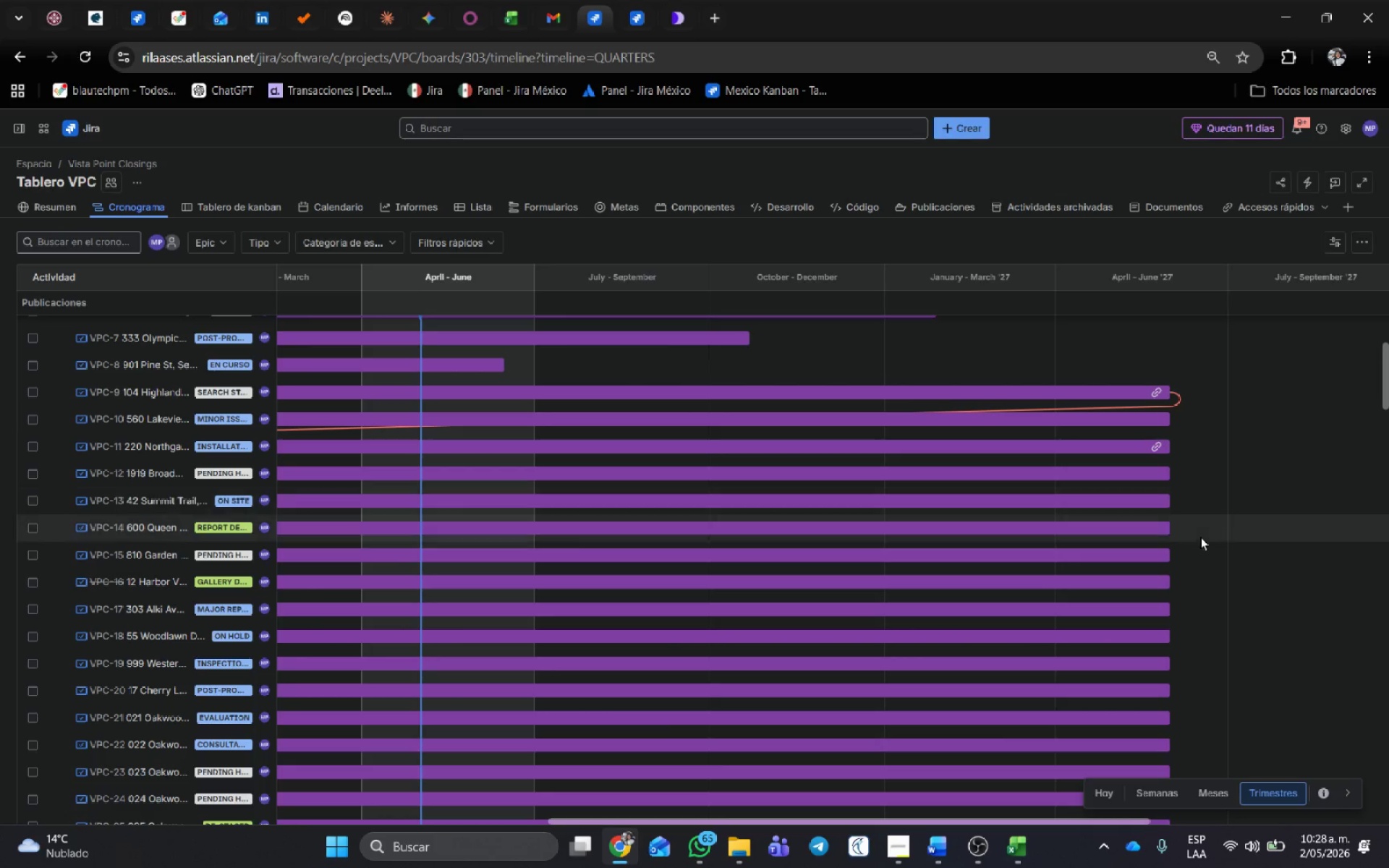 
key(Control+Z)
 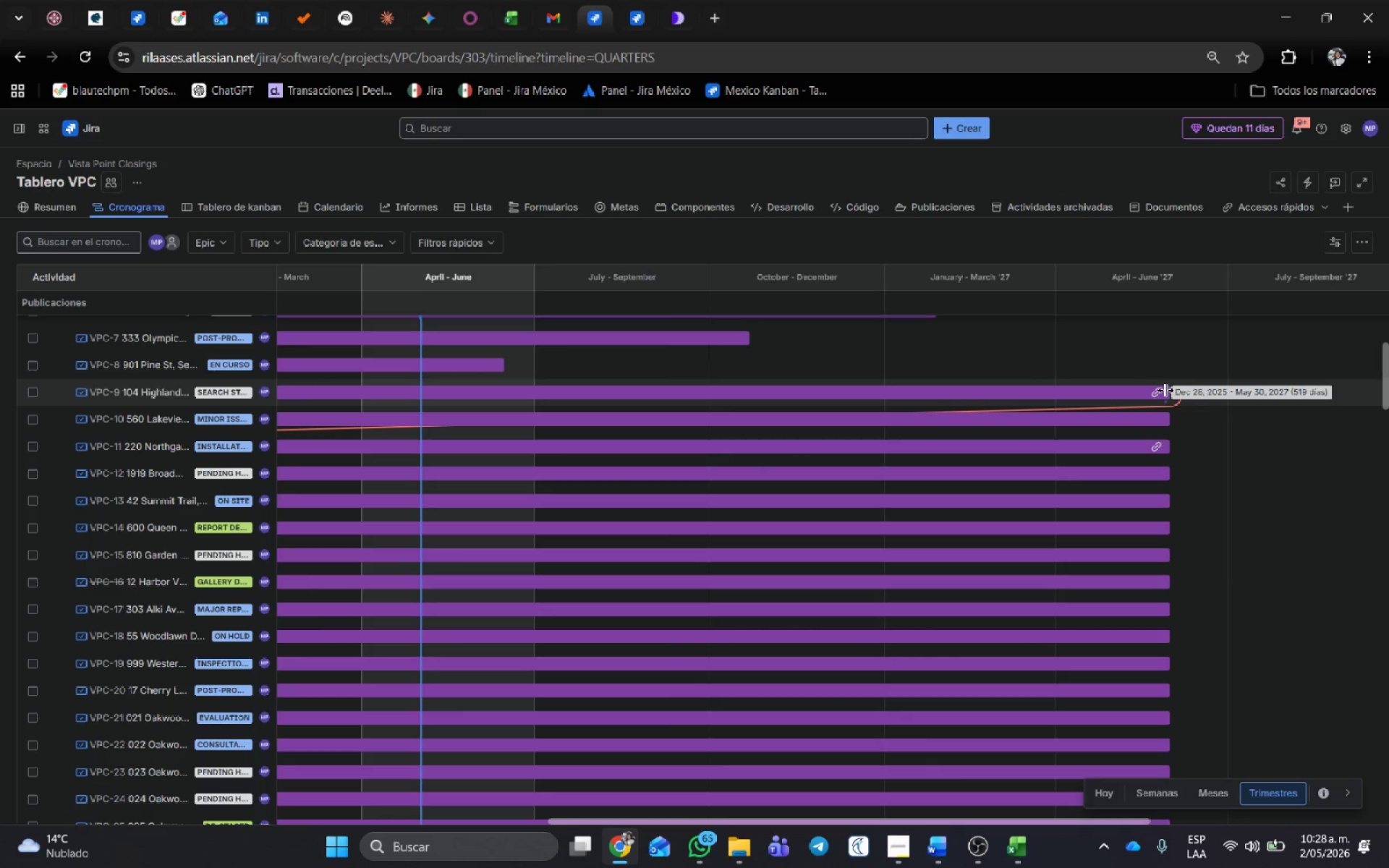 
left_click_drag(start_coordinate=[1168, 390], to_coordinate=[938, 393])
 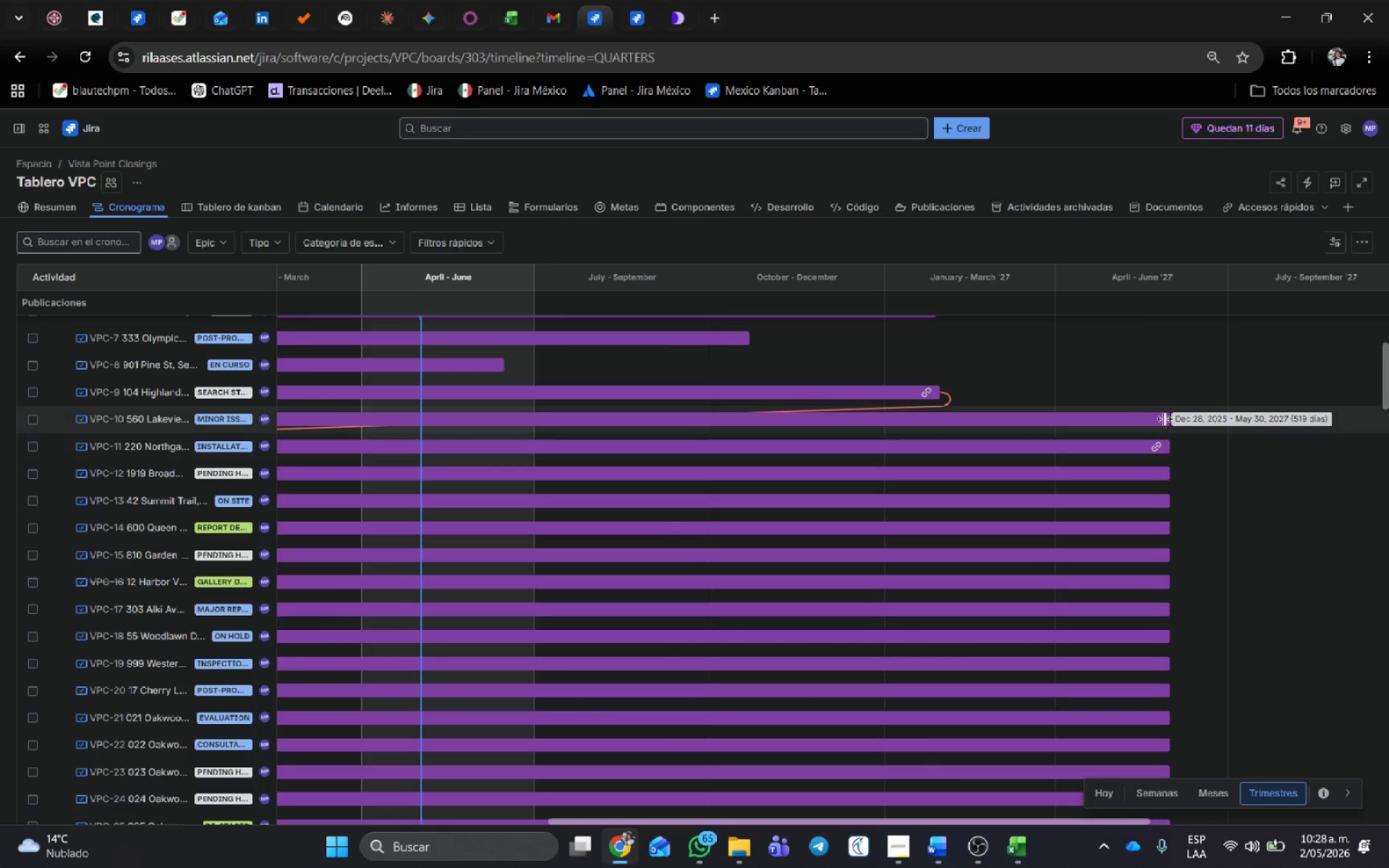 
left_click_drag(start_coordinate=[1165, 419], to_coordinate=[985, 425])
 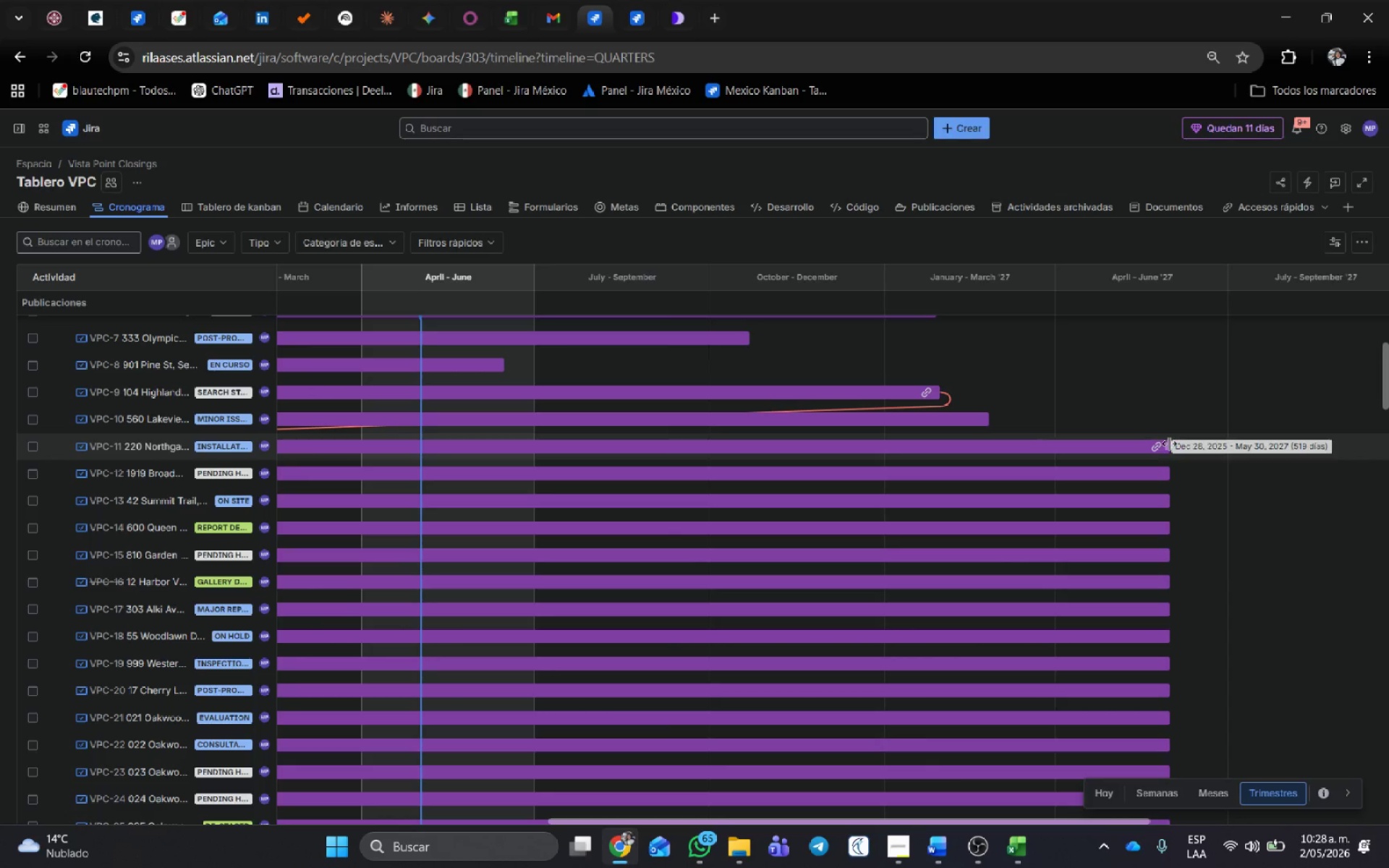 
left_click_drag(start_coordinate=[1169, 443], to_coordinate=[977, 465])
 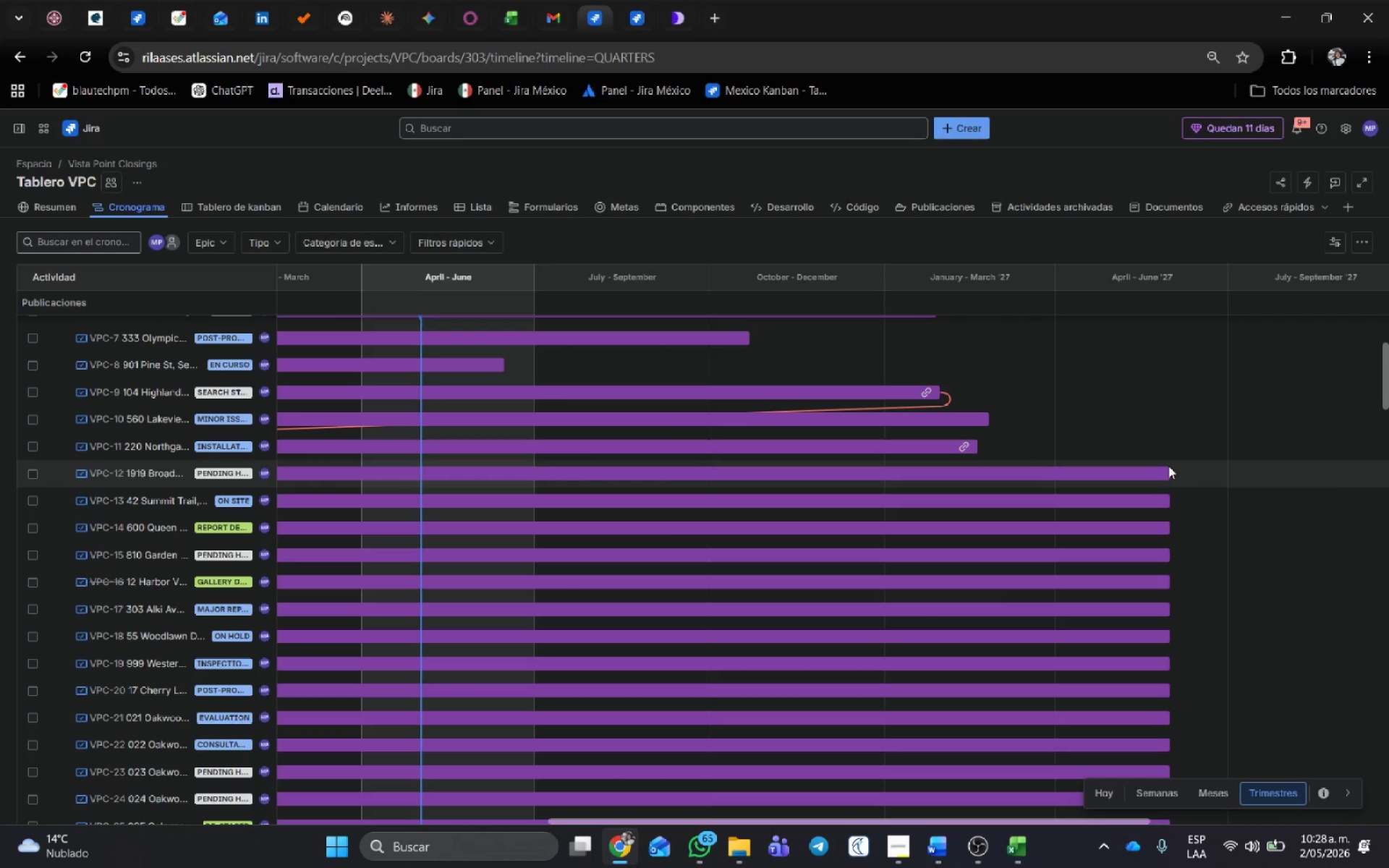 
left_click_drag(start_coordinate=[1167, 472], to_coordinate=[846, 483])
 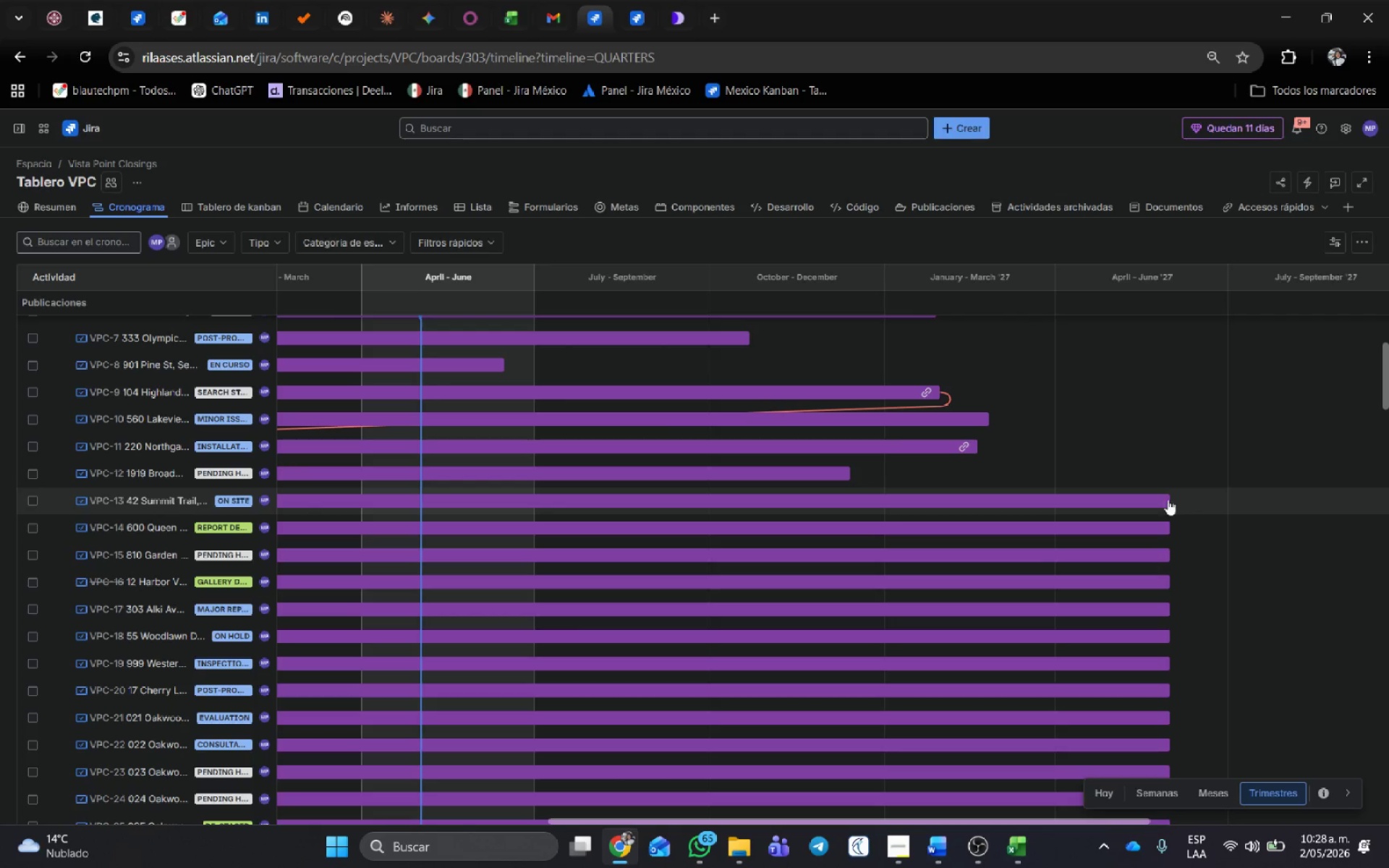 
left_click_drag(start_coordinate=[1166, 498], to_coordinate=[925, 550])
 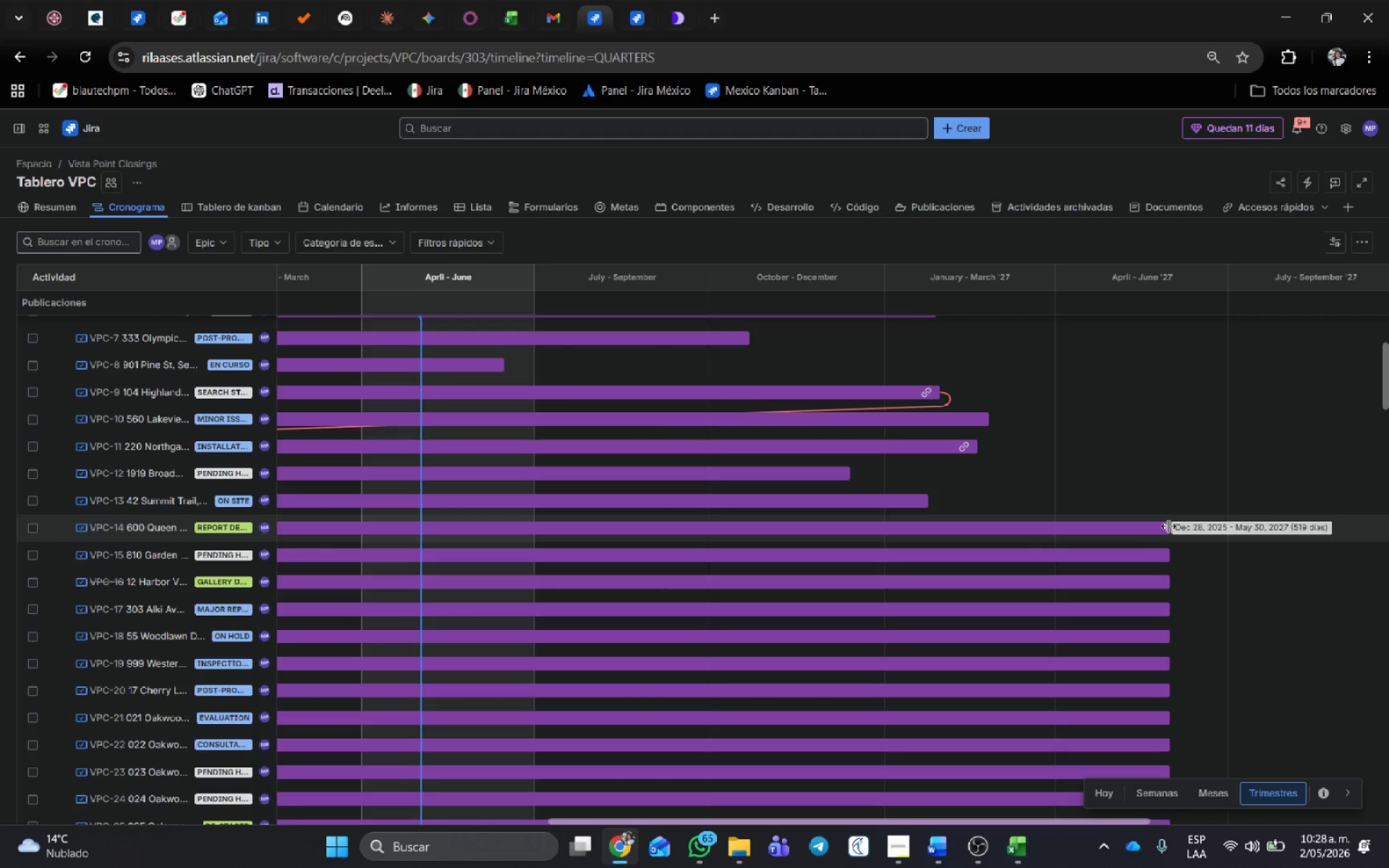 
left_click_drag(start_coordinate=[1166, 526], to_coordinate=[634, 574])
 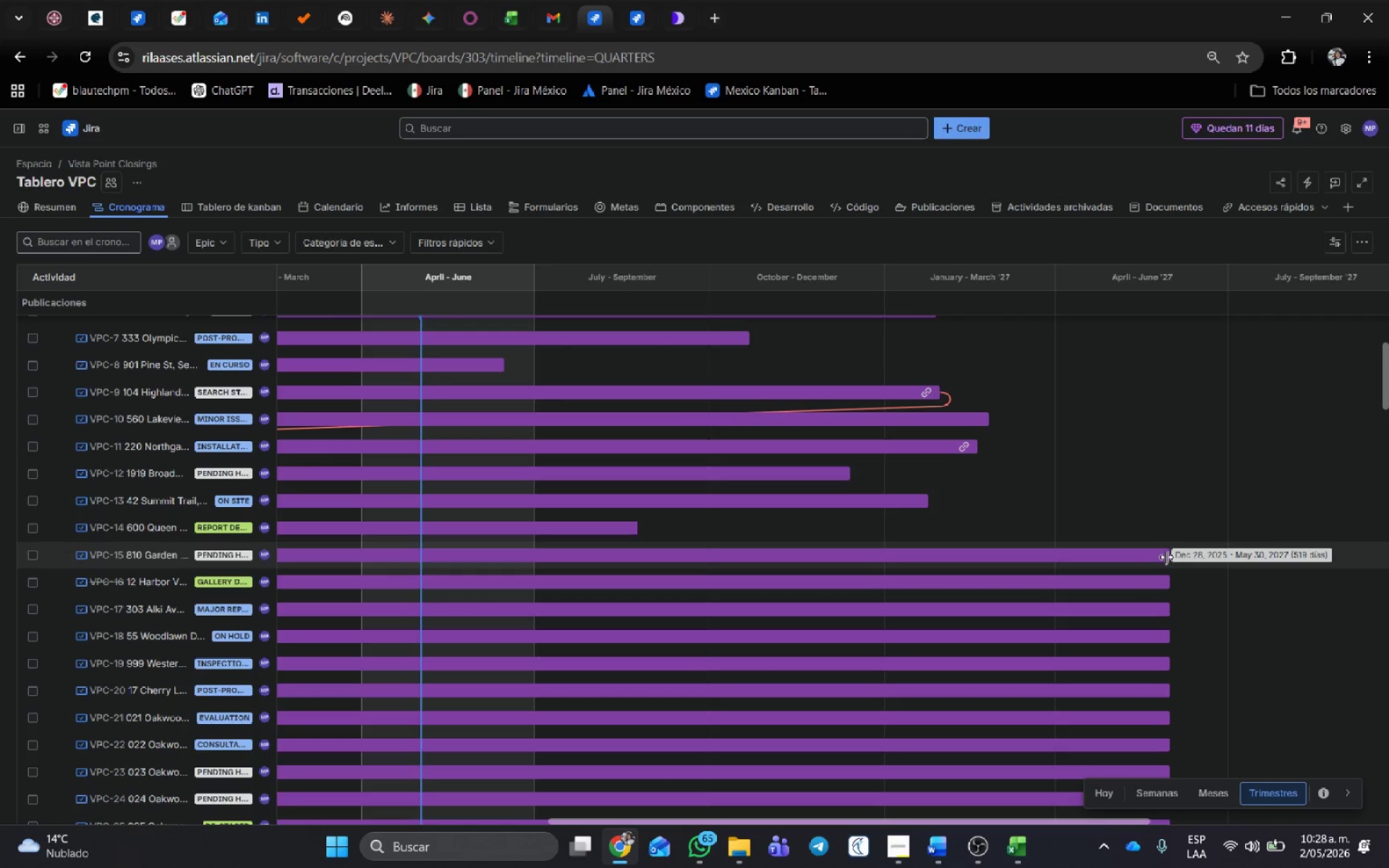 
left_click_drag(start_coordinate=[1168, 554], to_coordinate=[1071, 550])
 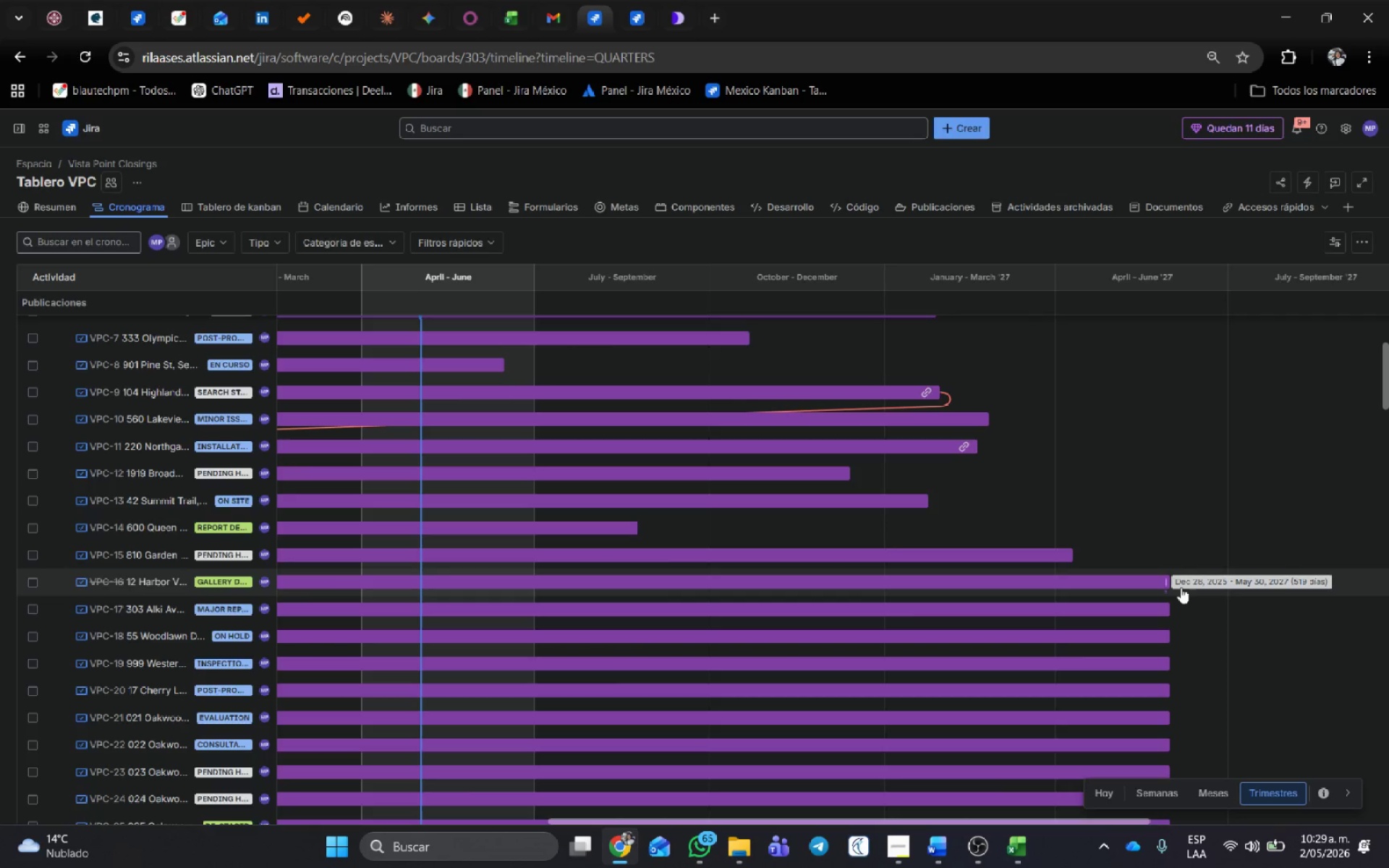 
scroll: coordinate [1180, 577], scroll_direction: down, amount: 2.0
 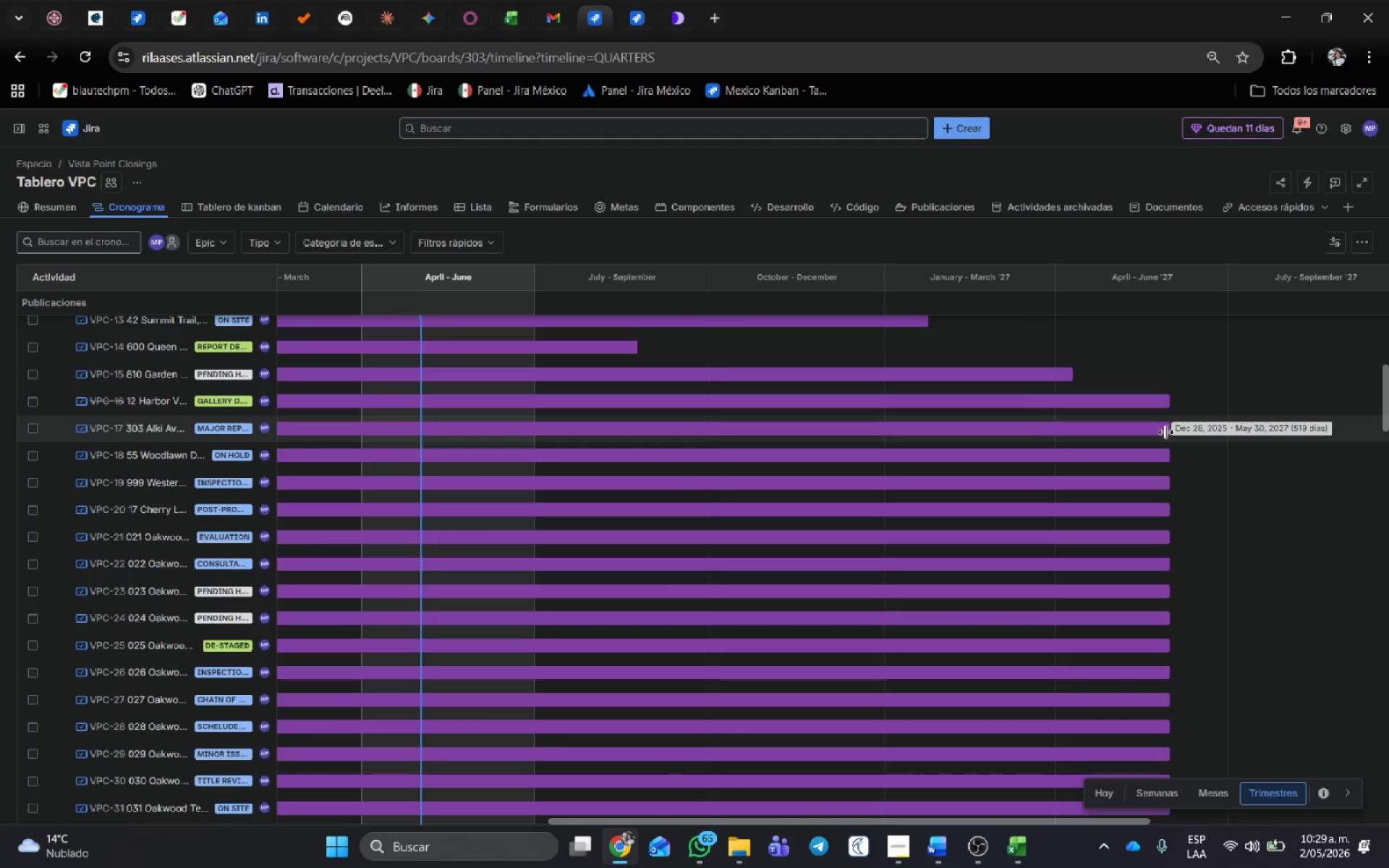 
left_click_drag(start_coordinate=[1168, 427], to_coordinate=[730, 420])
 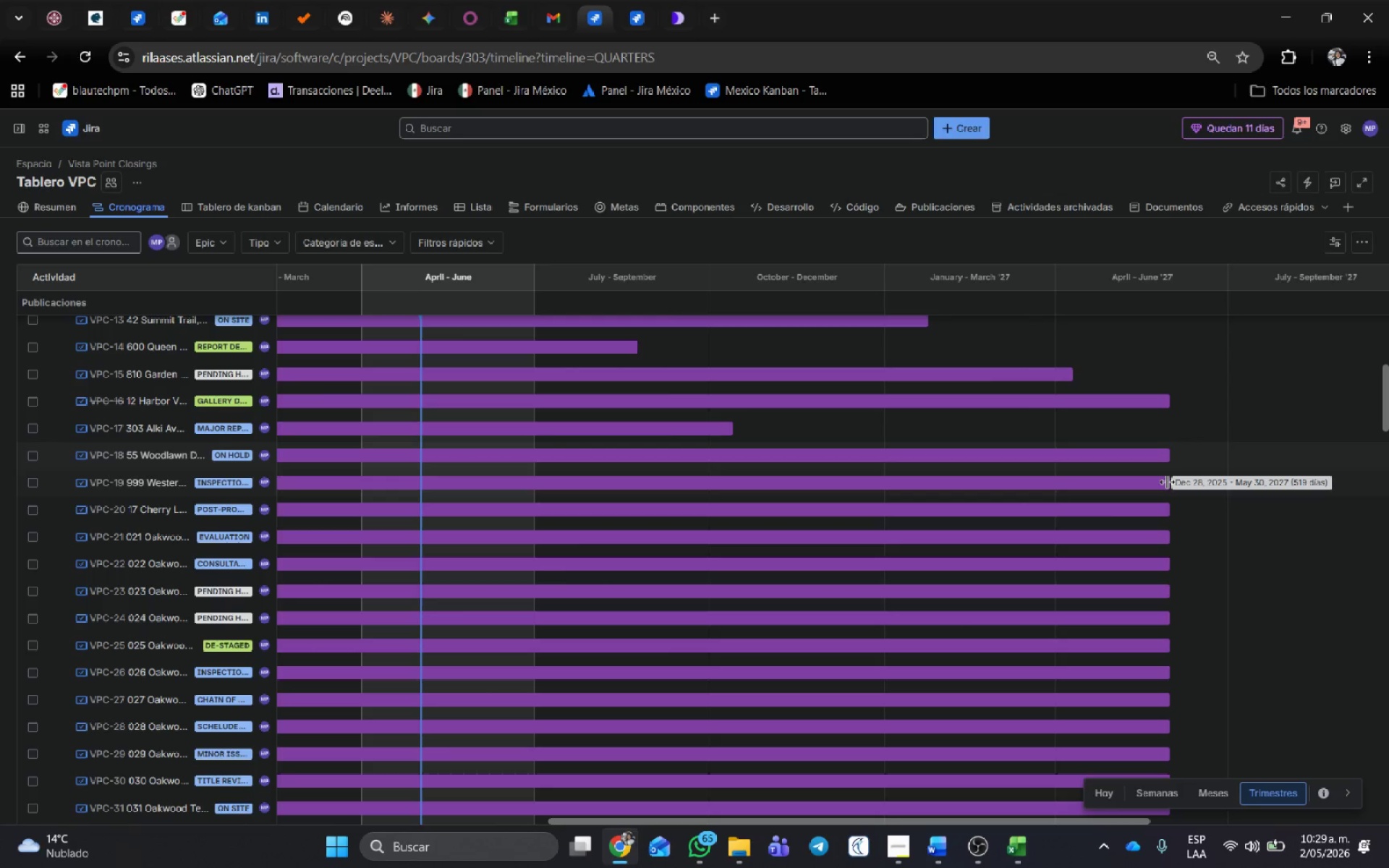 
left_click_drag(start_coordinate=[1167, 482], to_coordinate=[626, 503])
 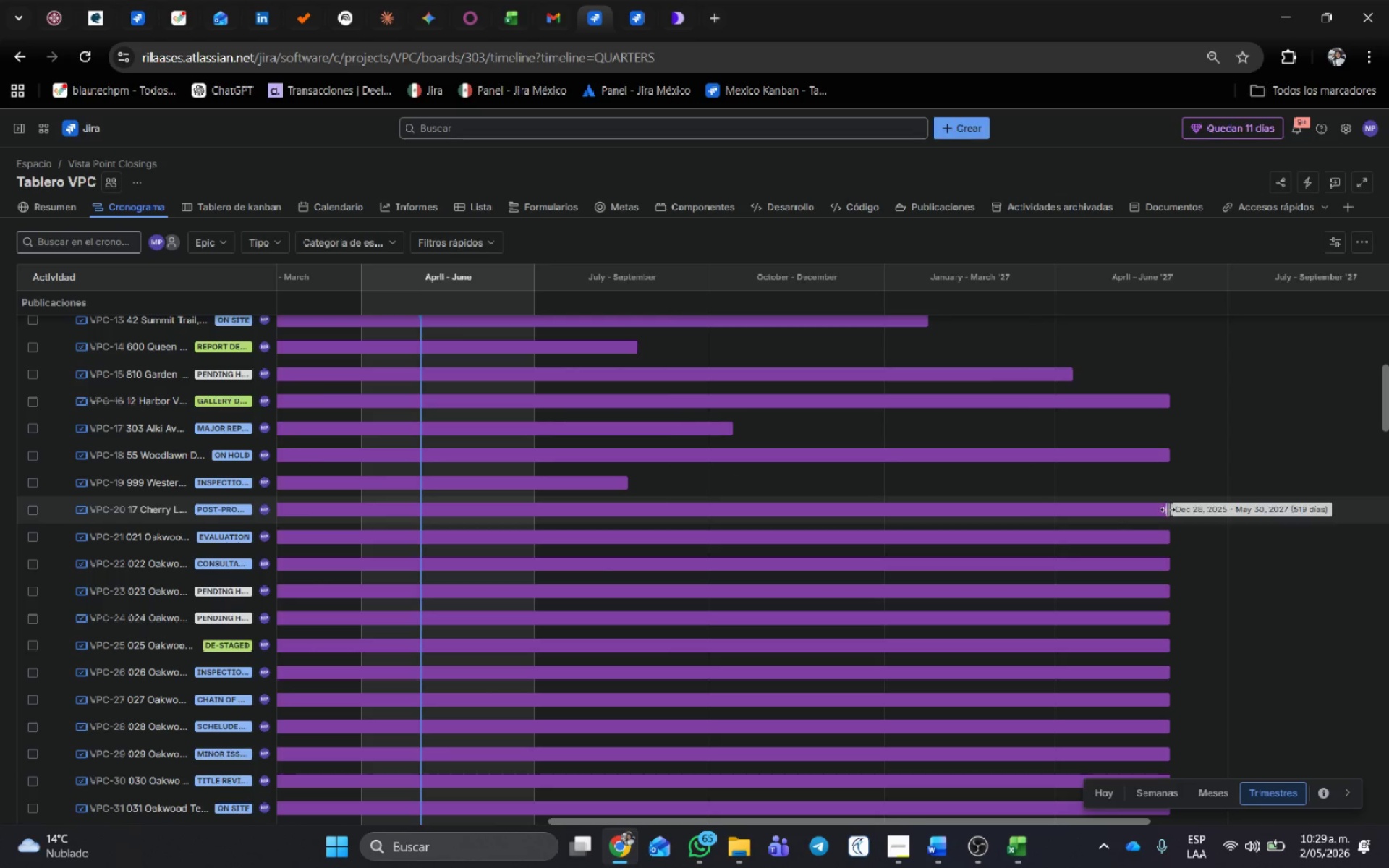 
left_click_drag(start_coordinate=[1168, 508], to_coordinate=[904, 501])
 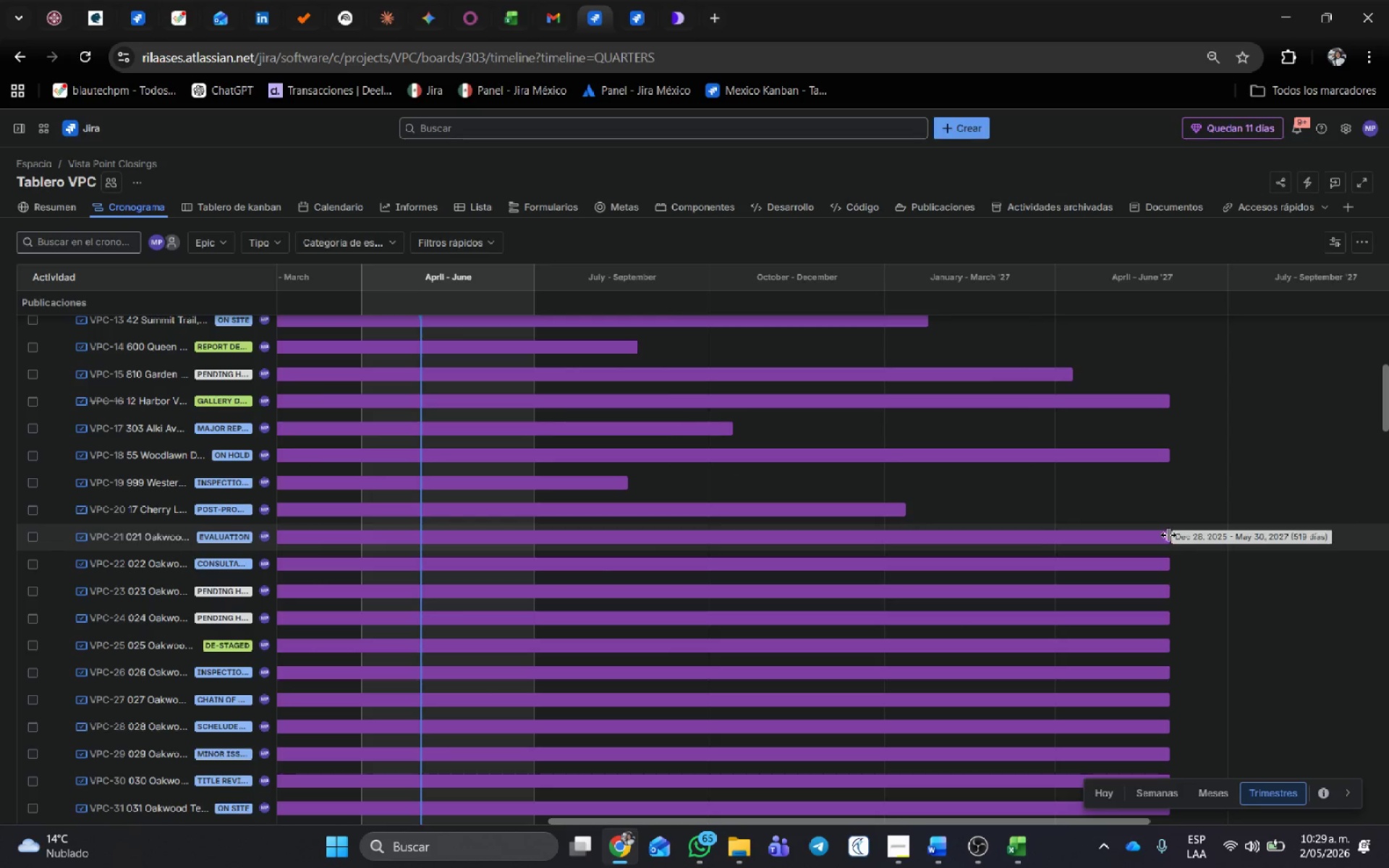 
left_click_drag(start_coordinate=[1167, 534], to_coordinate=[683, 542])
 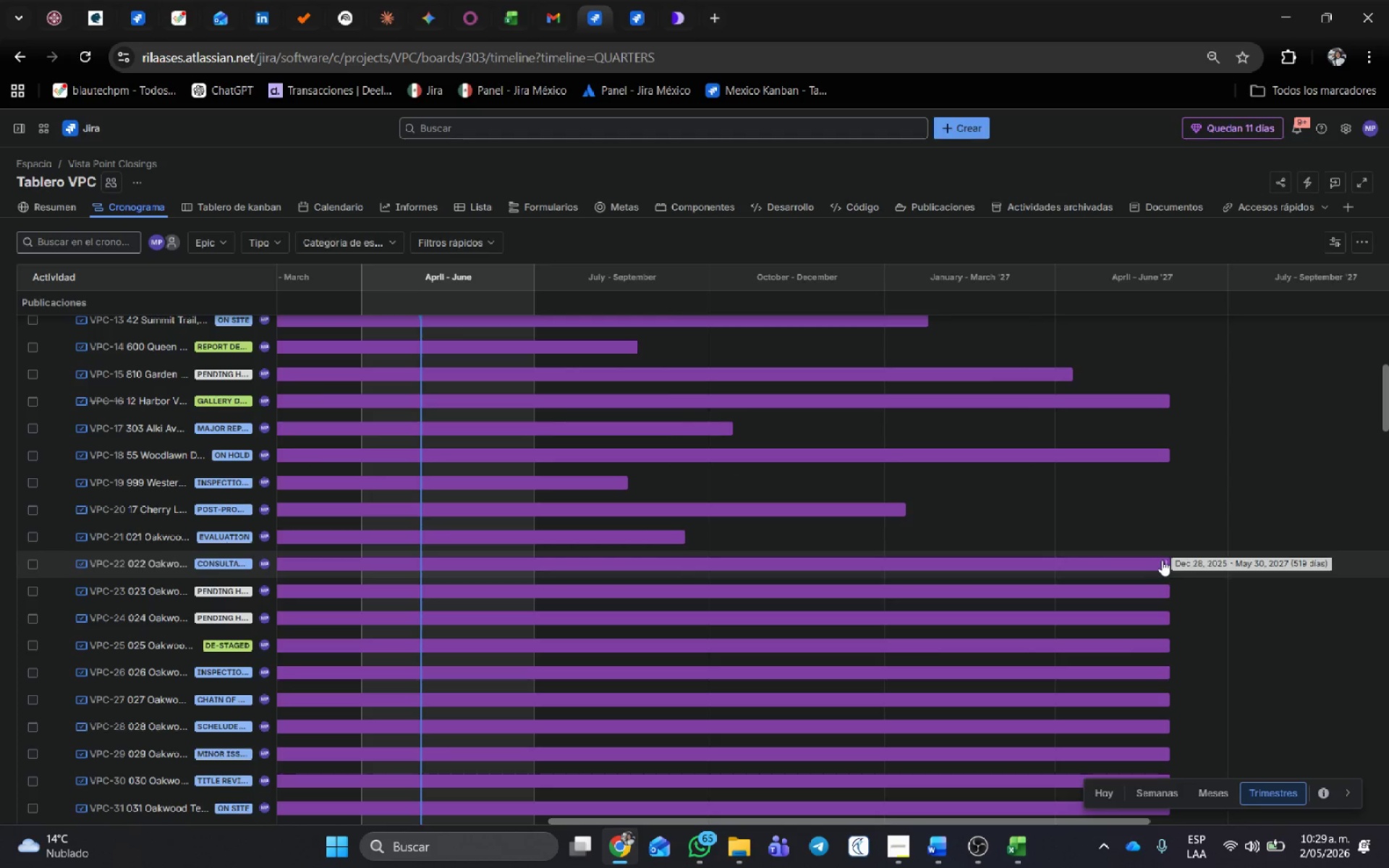 
left_click_drag(start_coordinate=[1165, 560], to_coordinate=[1067, 555])
 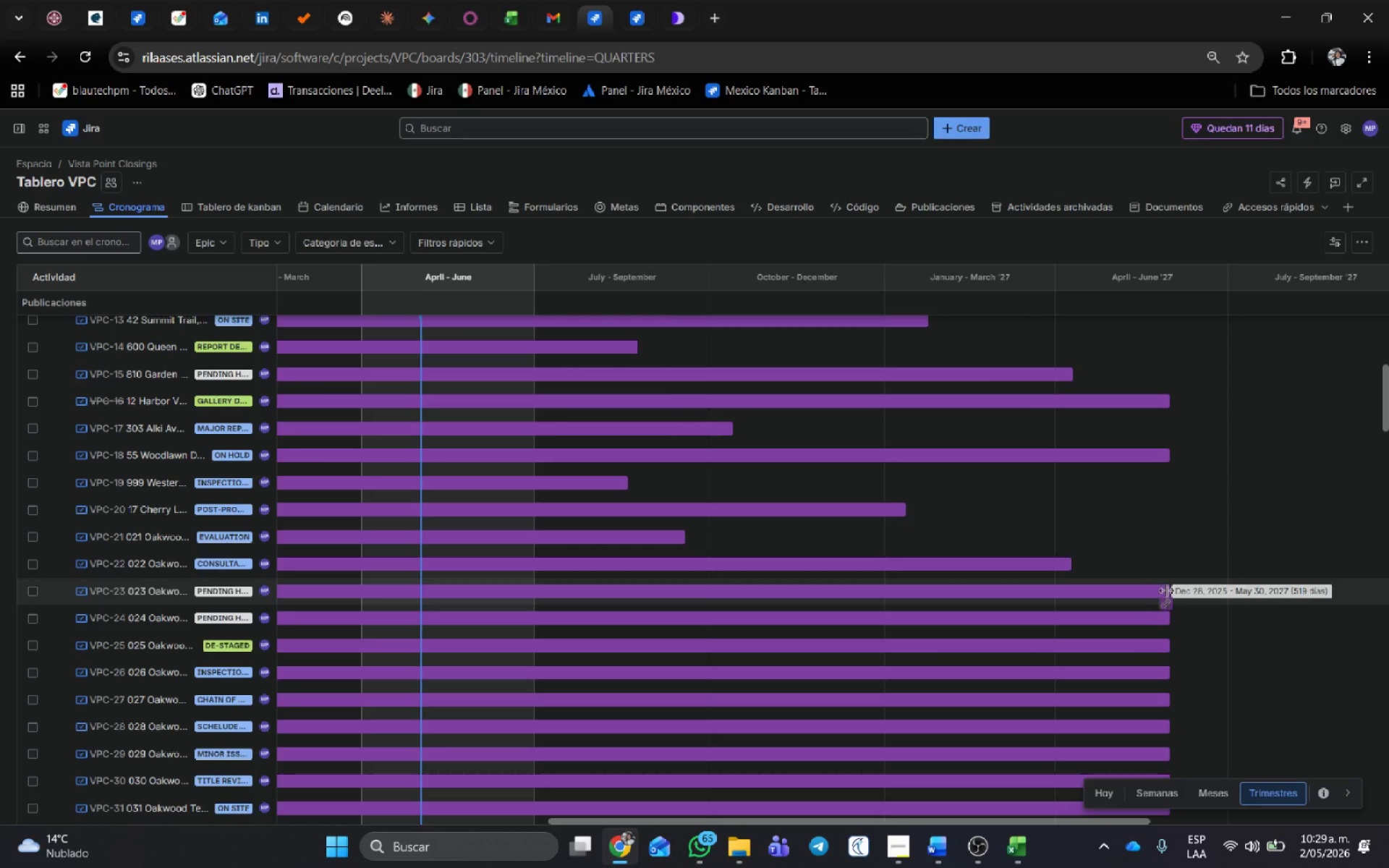 
left_click_drag(start_coordinate=[1168, 590], to_coordinate=[760, 597])
 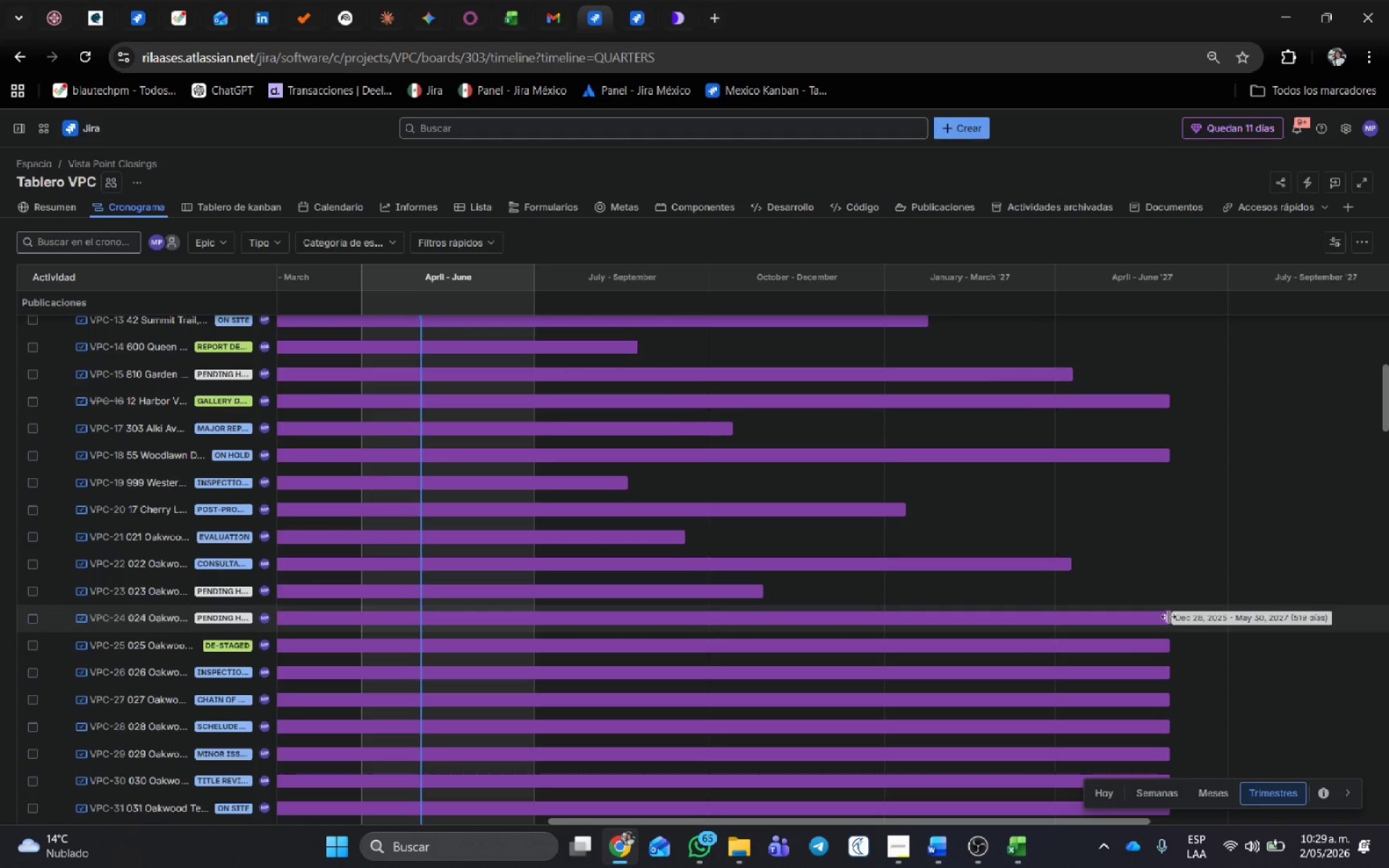 
left_click_drag(start_coordinate=[1168, 616], to_coordinate=[883, 617])
 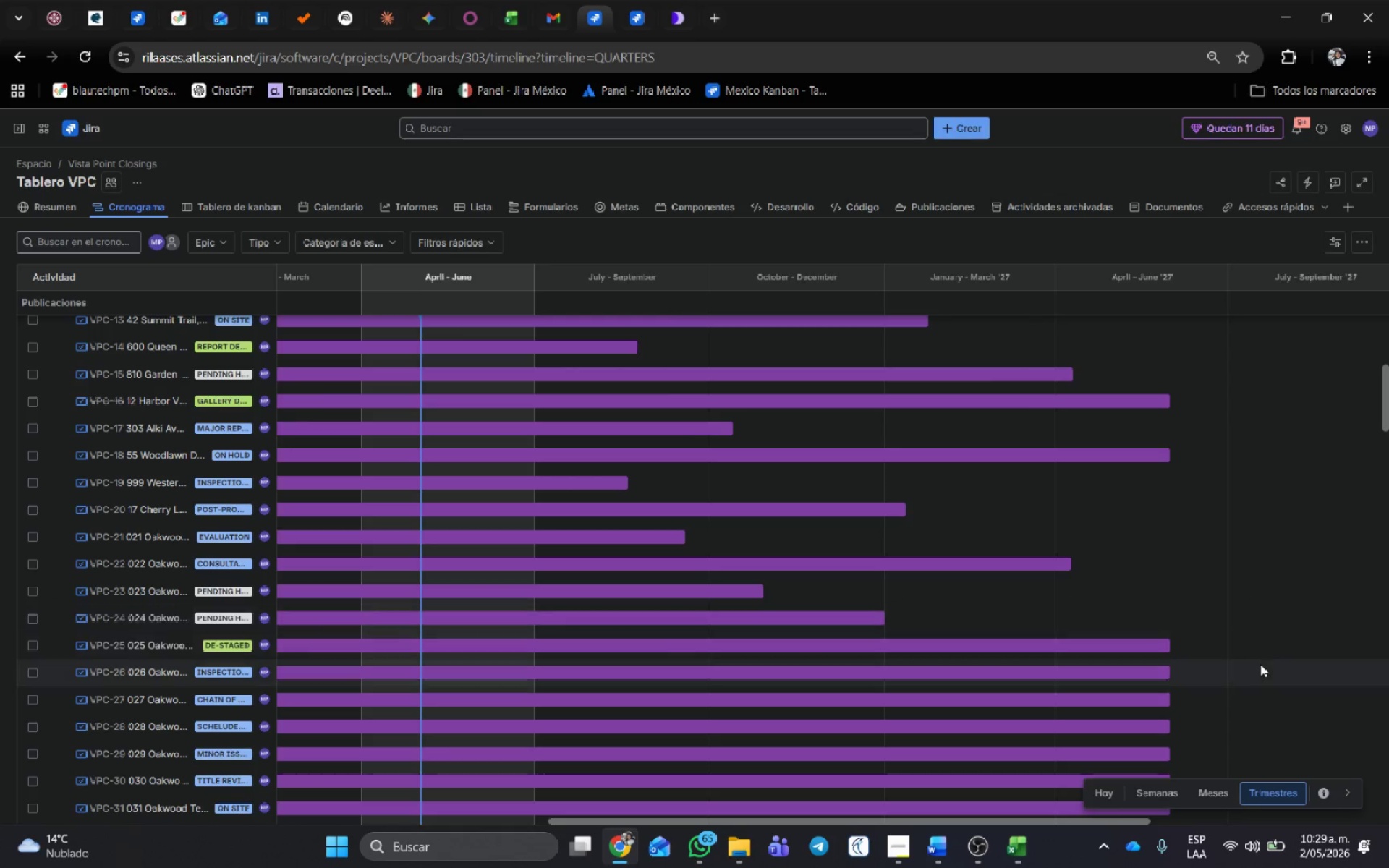 
scroll: coordinate [1239, 621], scroll_direction: down, amount: 4.0
 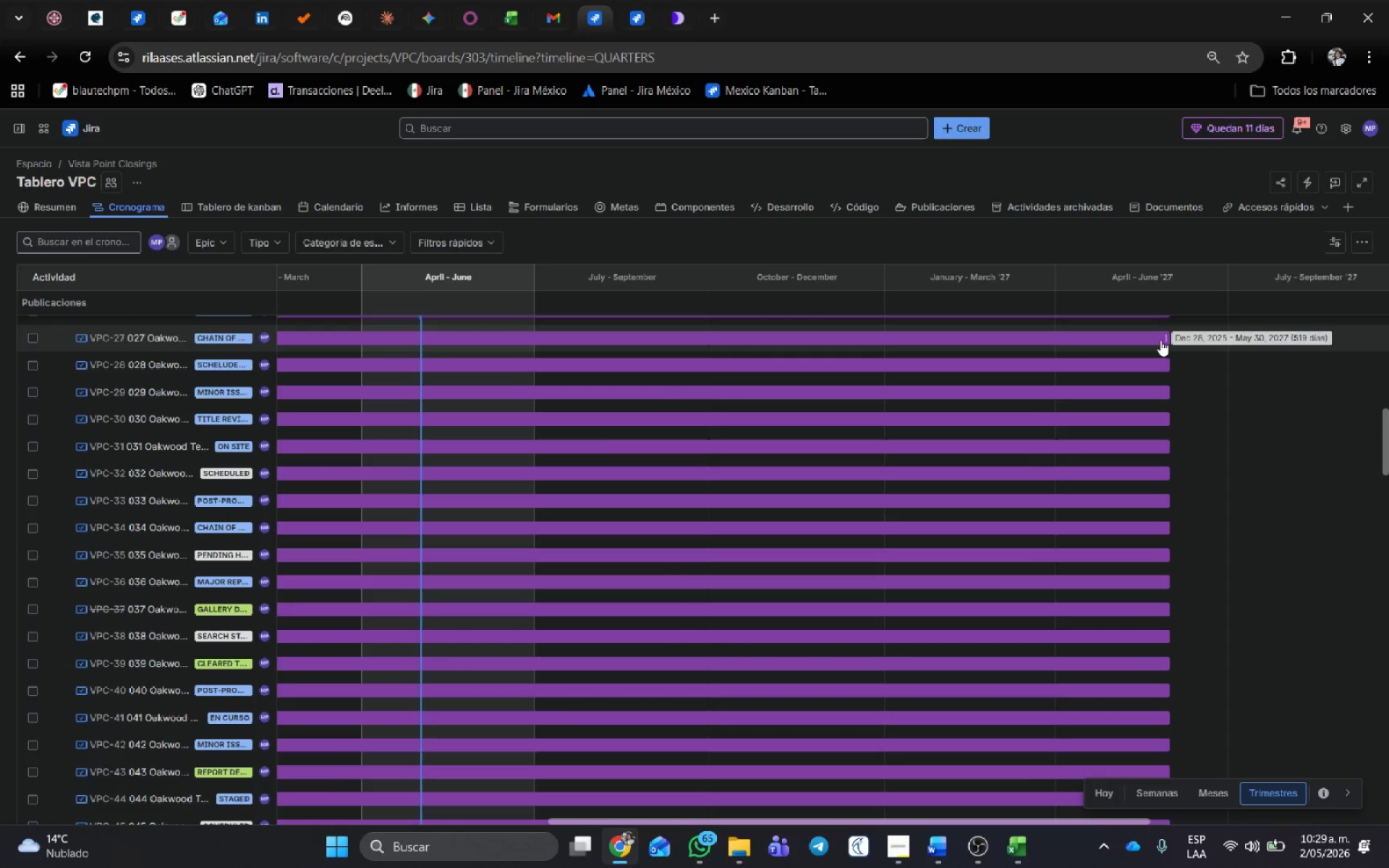 
left_click_drag(start_coordinate=[1166, 336], to_coordinate=[690, 399])
 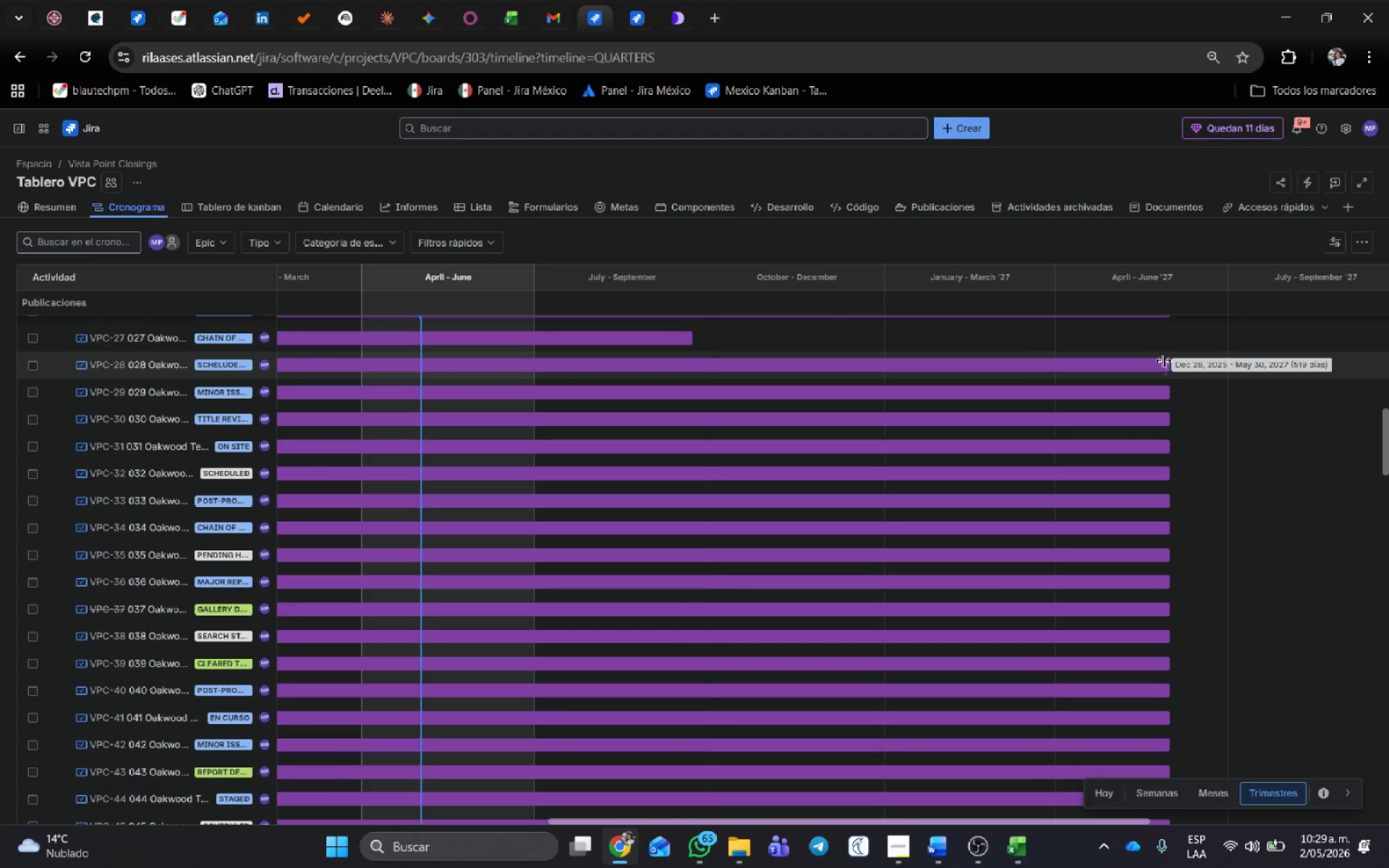 
left_click_drag(start_coordinate=[1163, 360], to_coordinate=[968, 368])
 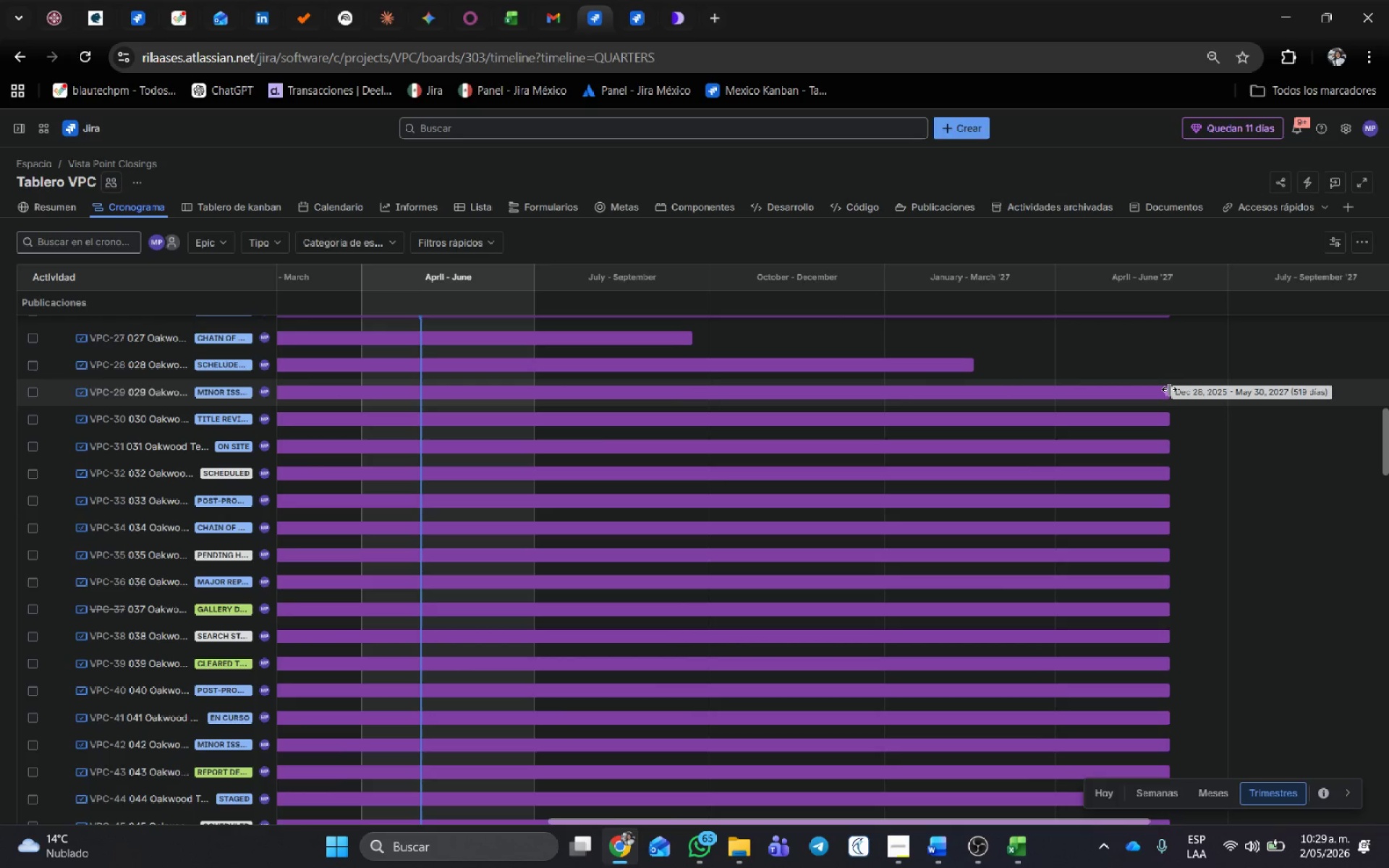 
left_click_drag(start_coordinate=[1166, 388], to_coordinate=[1095, 388])
 